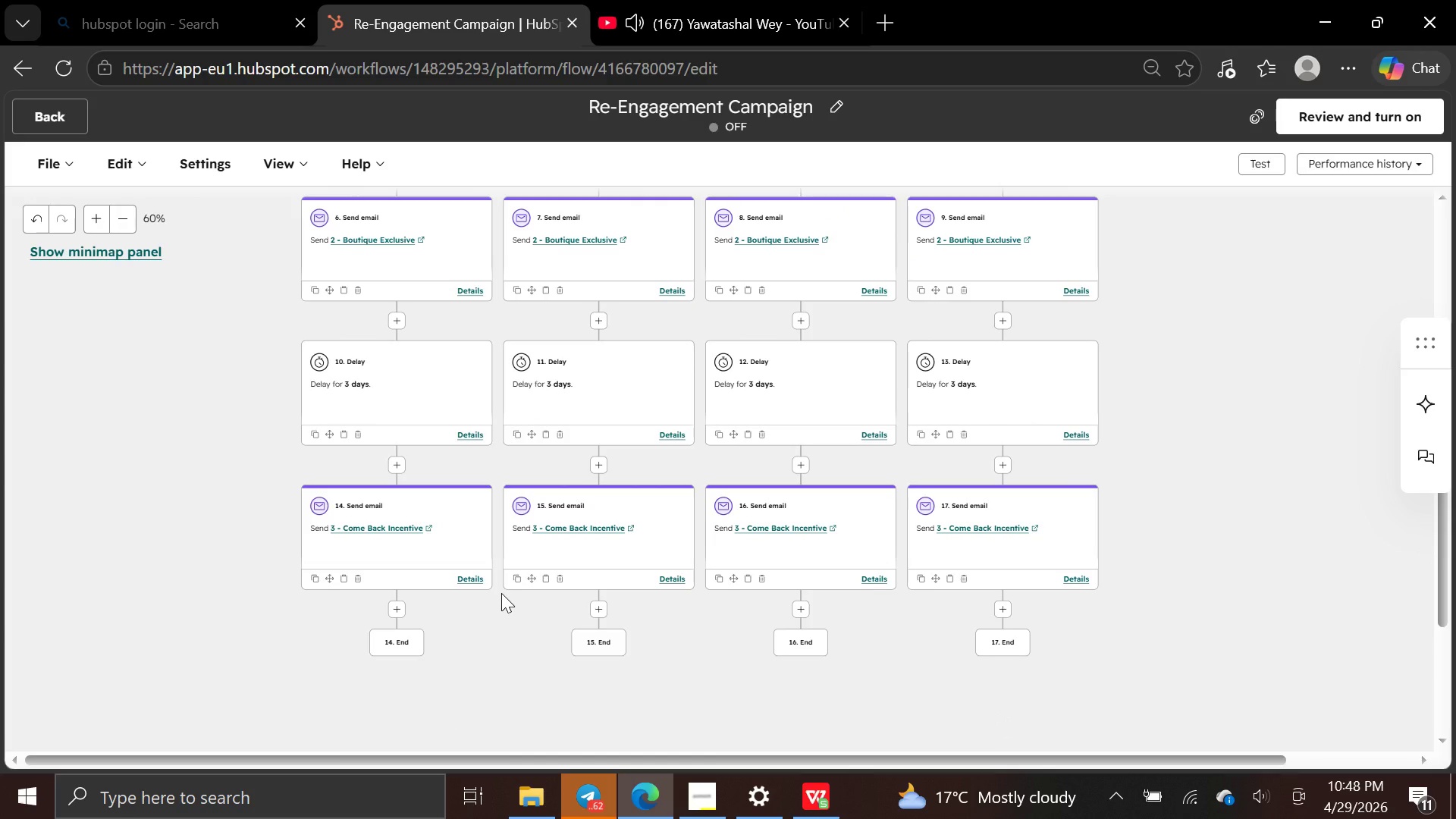 
left_click([395, 380])
 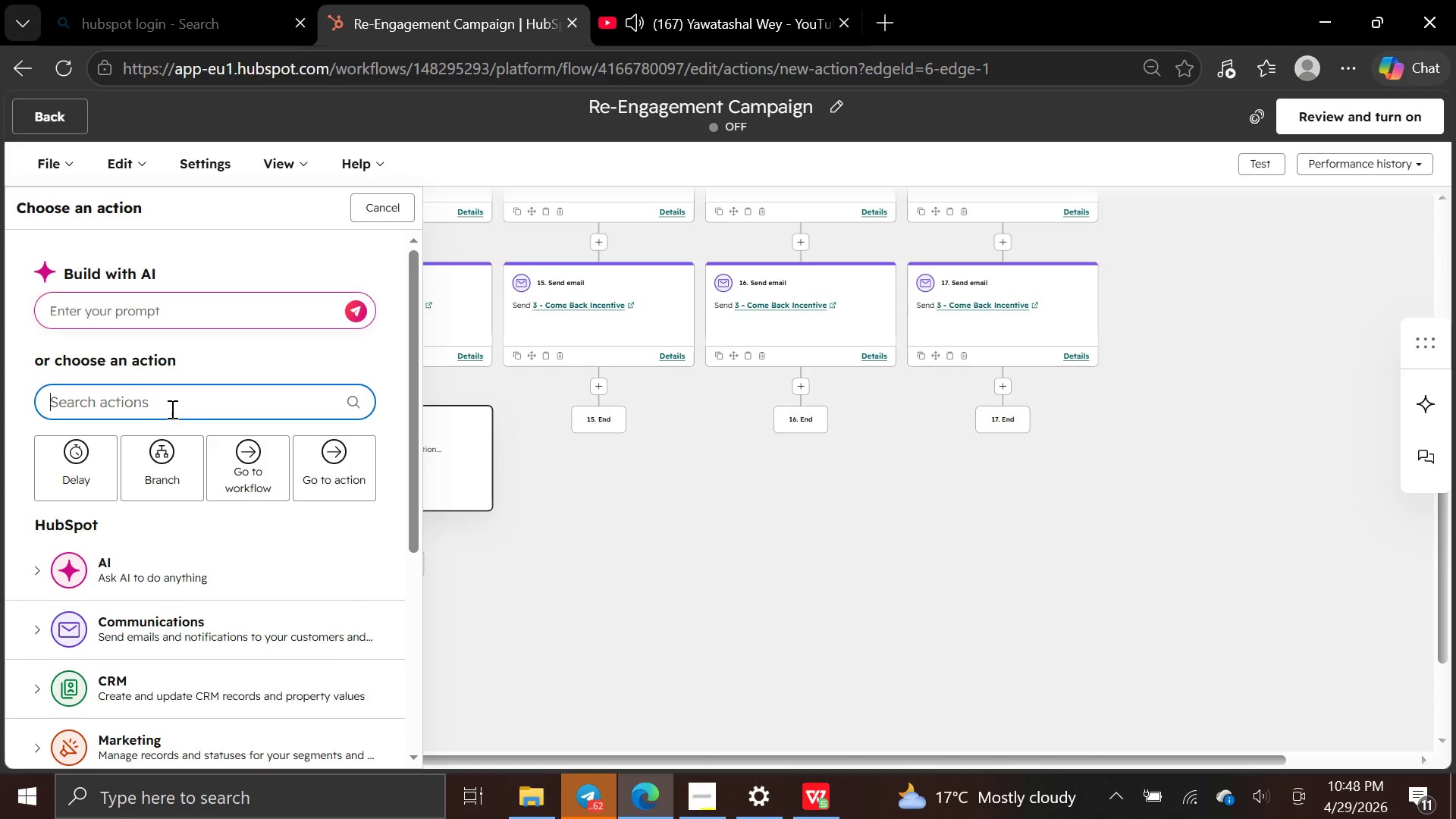 
type(set pro)
 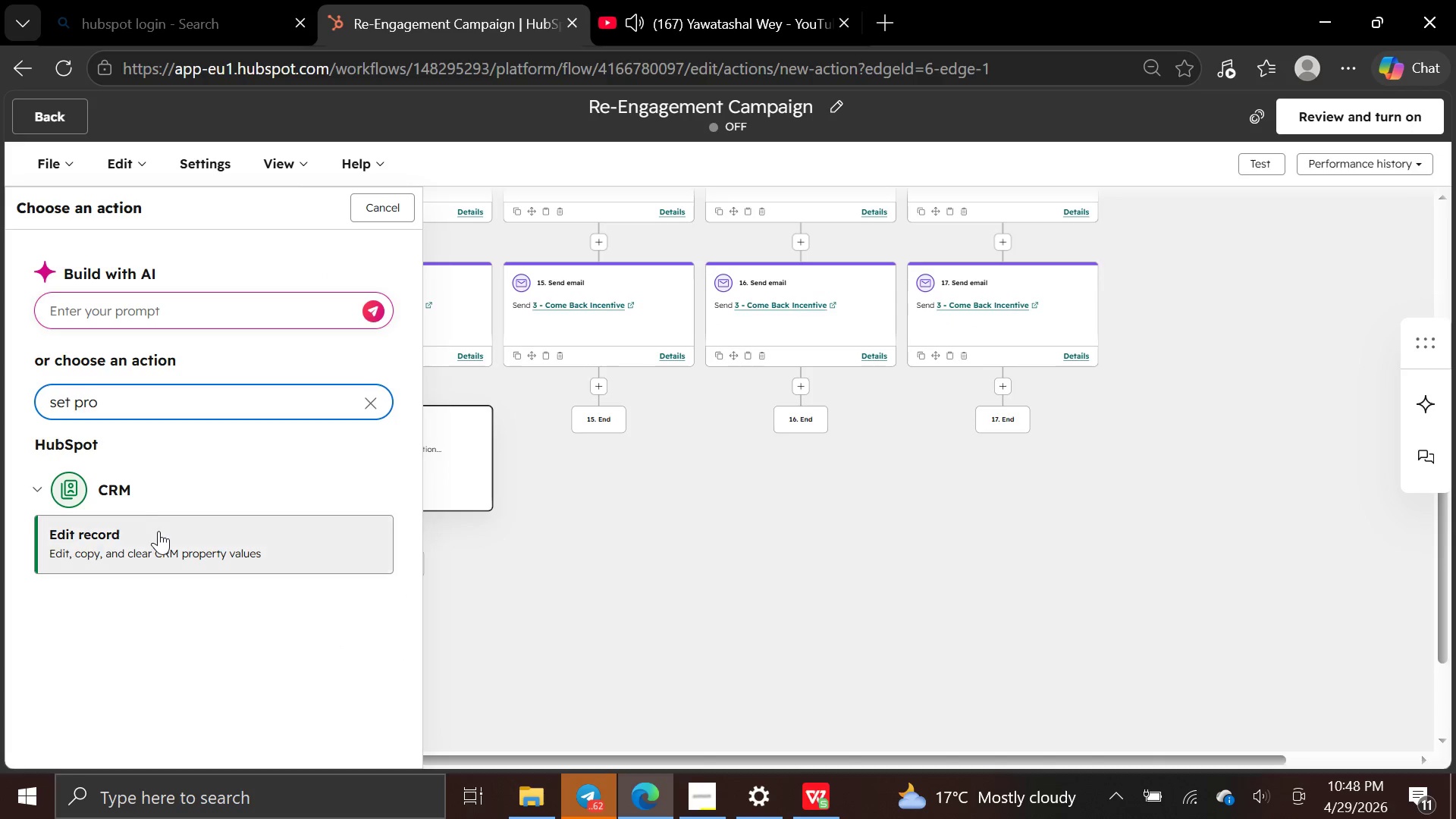 
left_click([158, 532])
 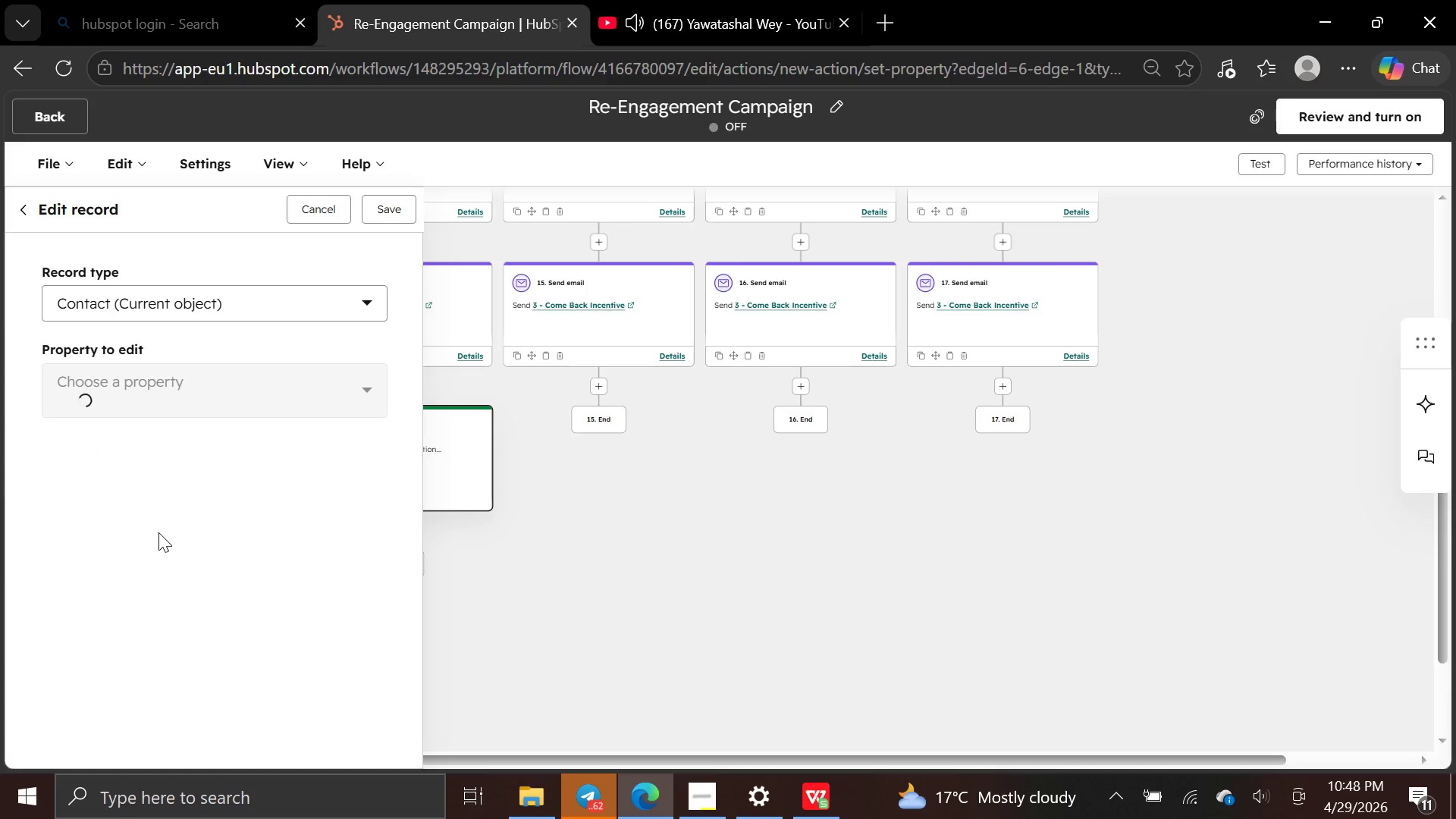 
wait(10.91)
 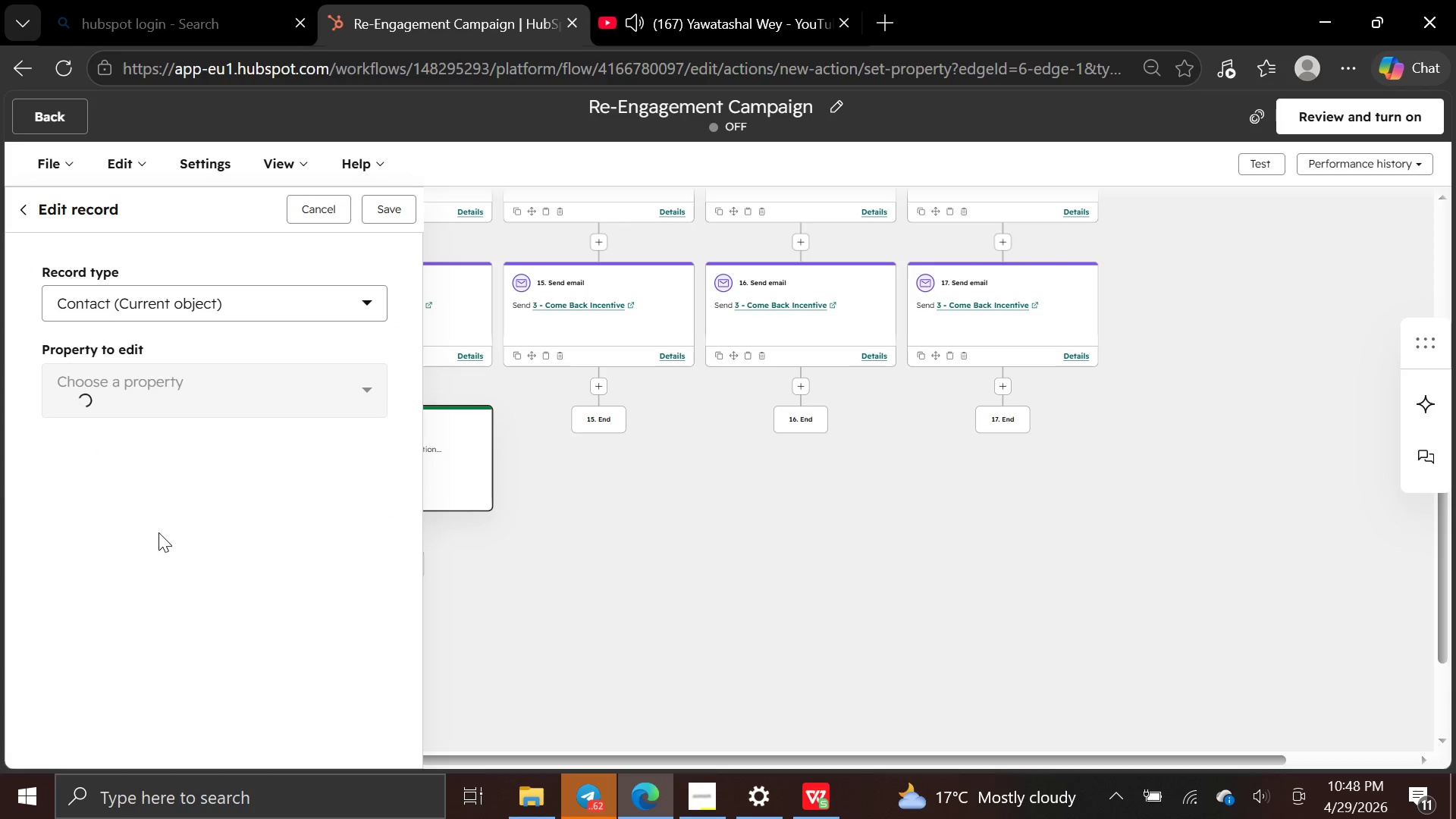 
left_click([357, 377])
 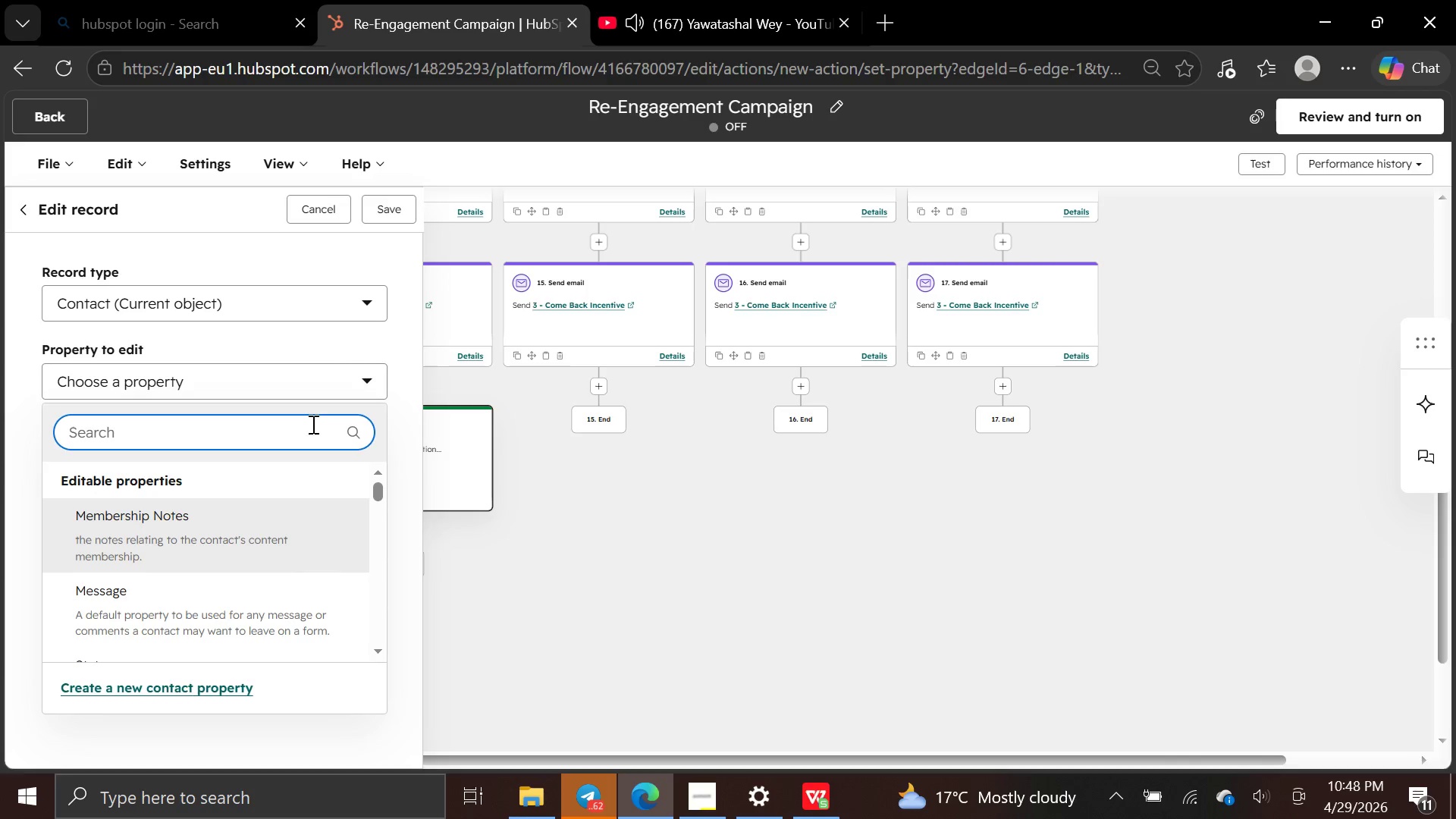 
type(re e)
 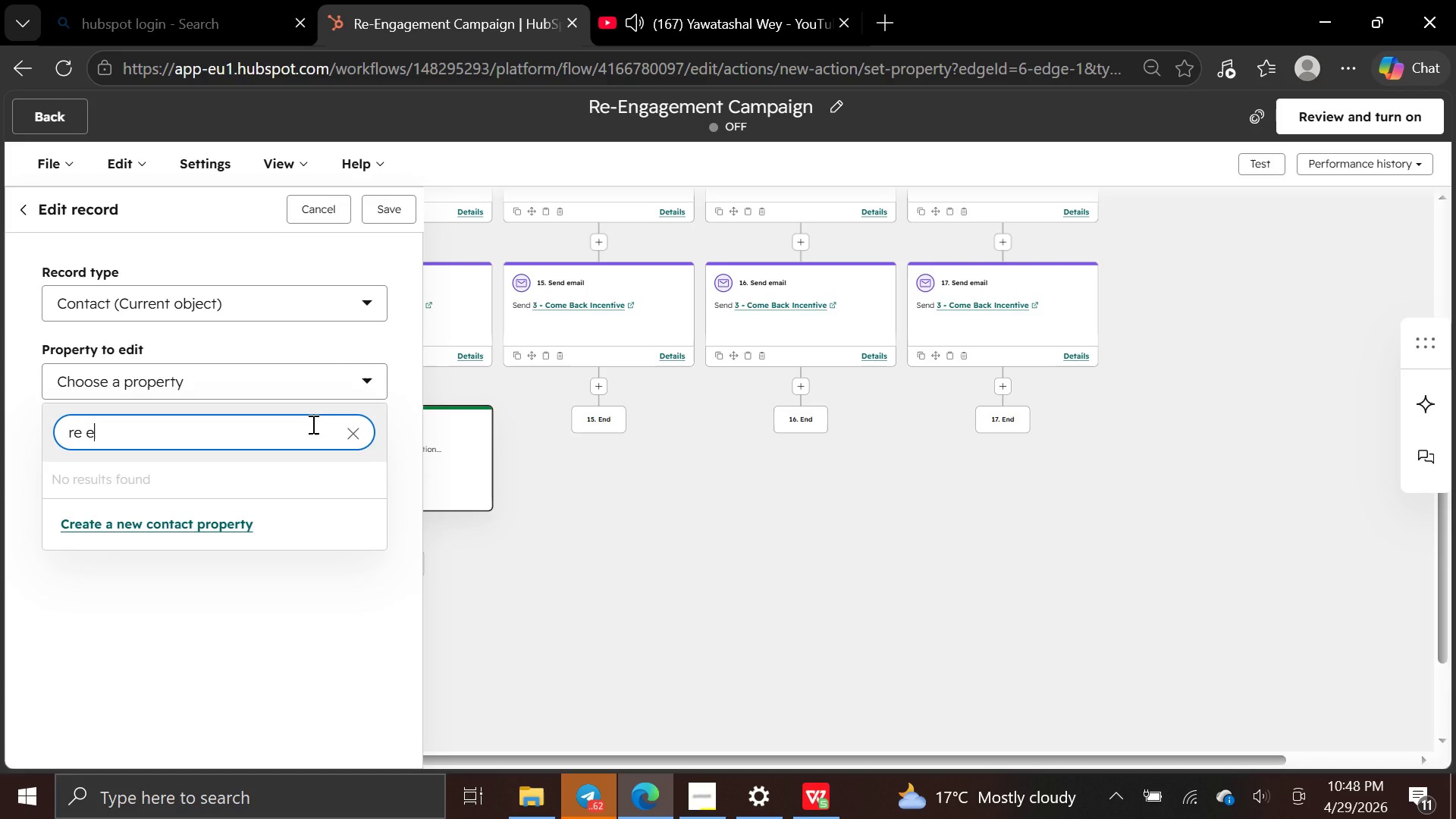 
hold_key(key=Backspace, duration=0.8)
 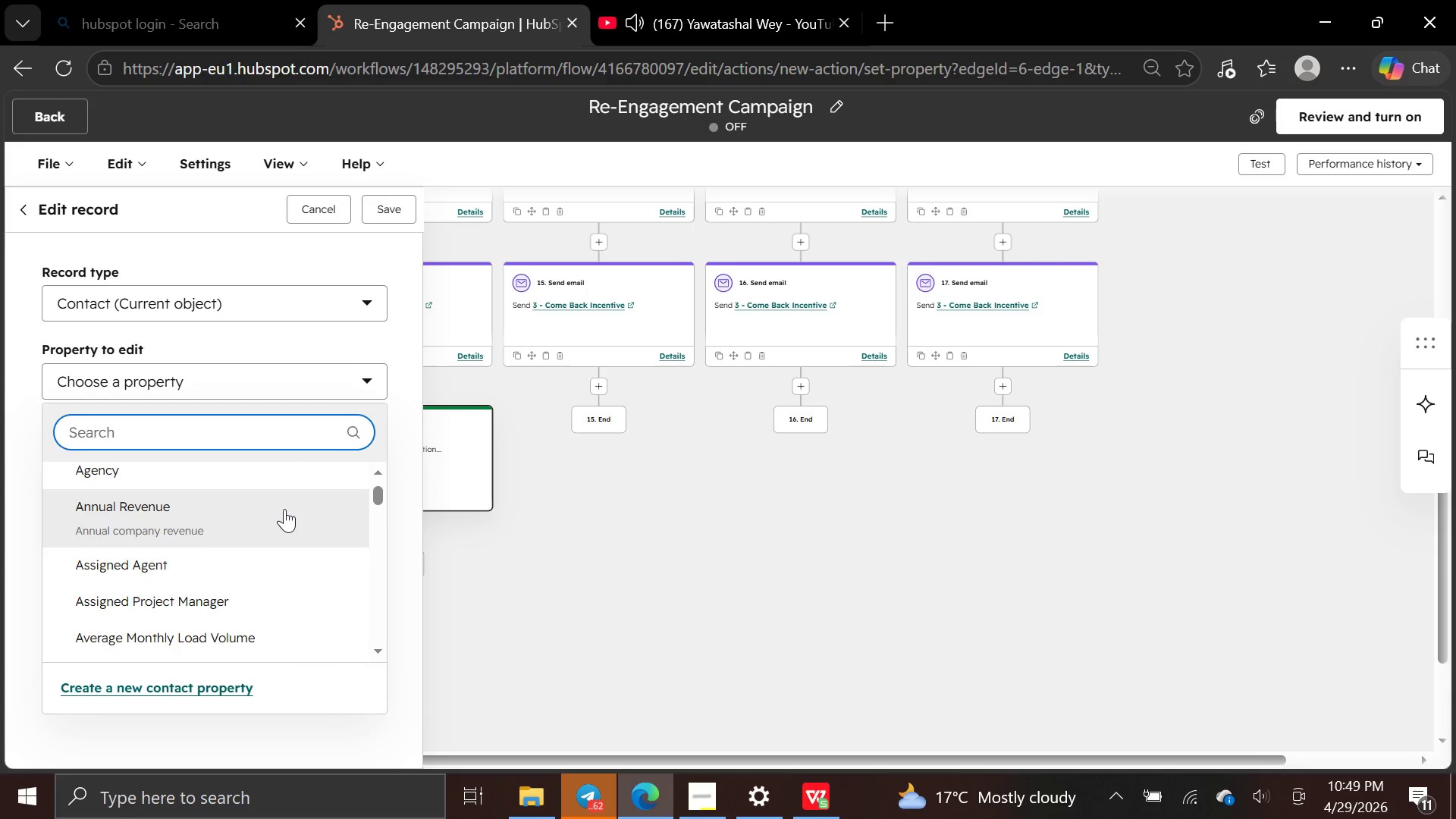 
wait(10.22)
 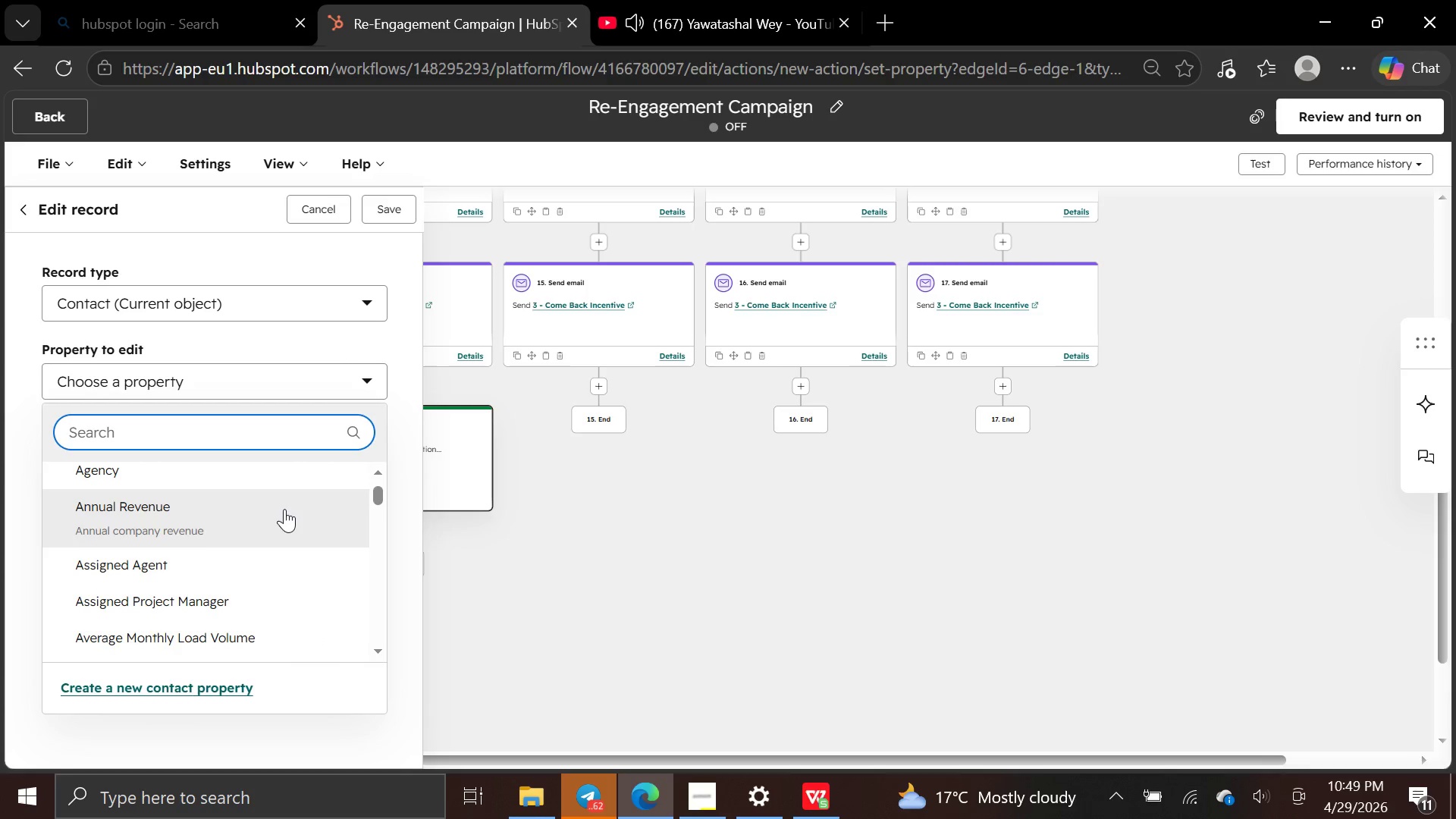 
left_click([333, 210])
 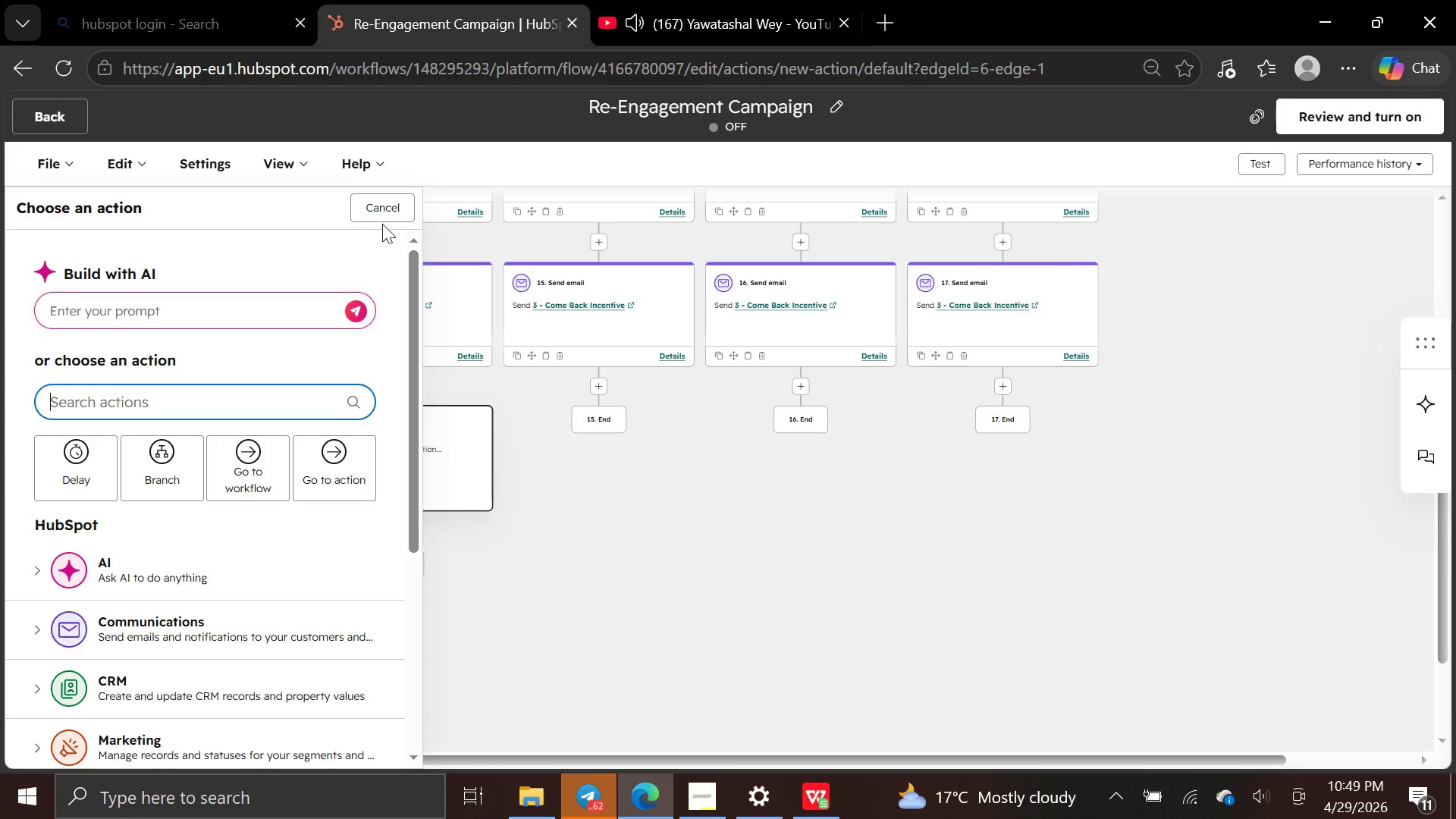 
left_click([370, 208])
 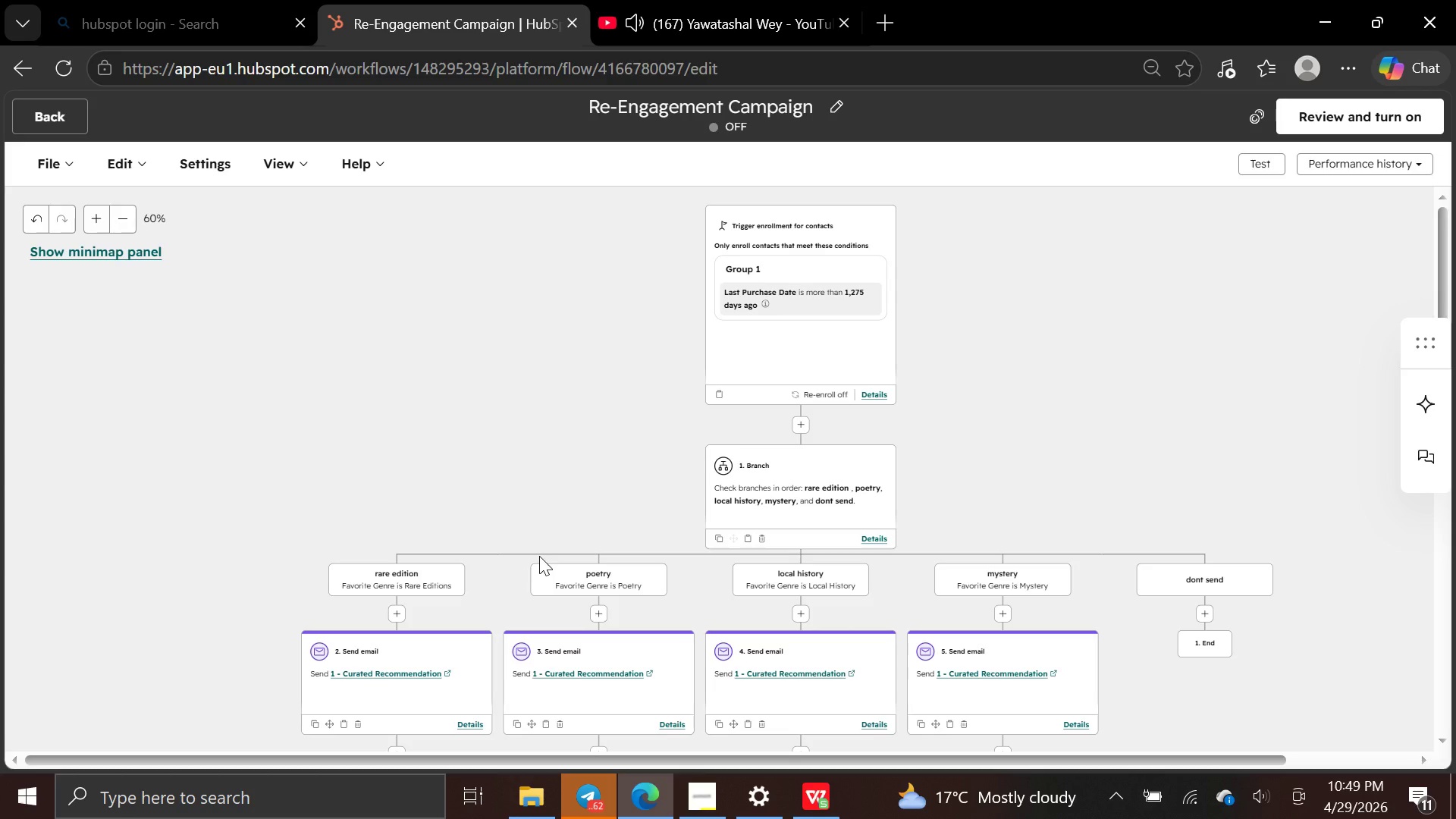 
wait(27.98)
 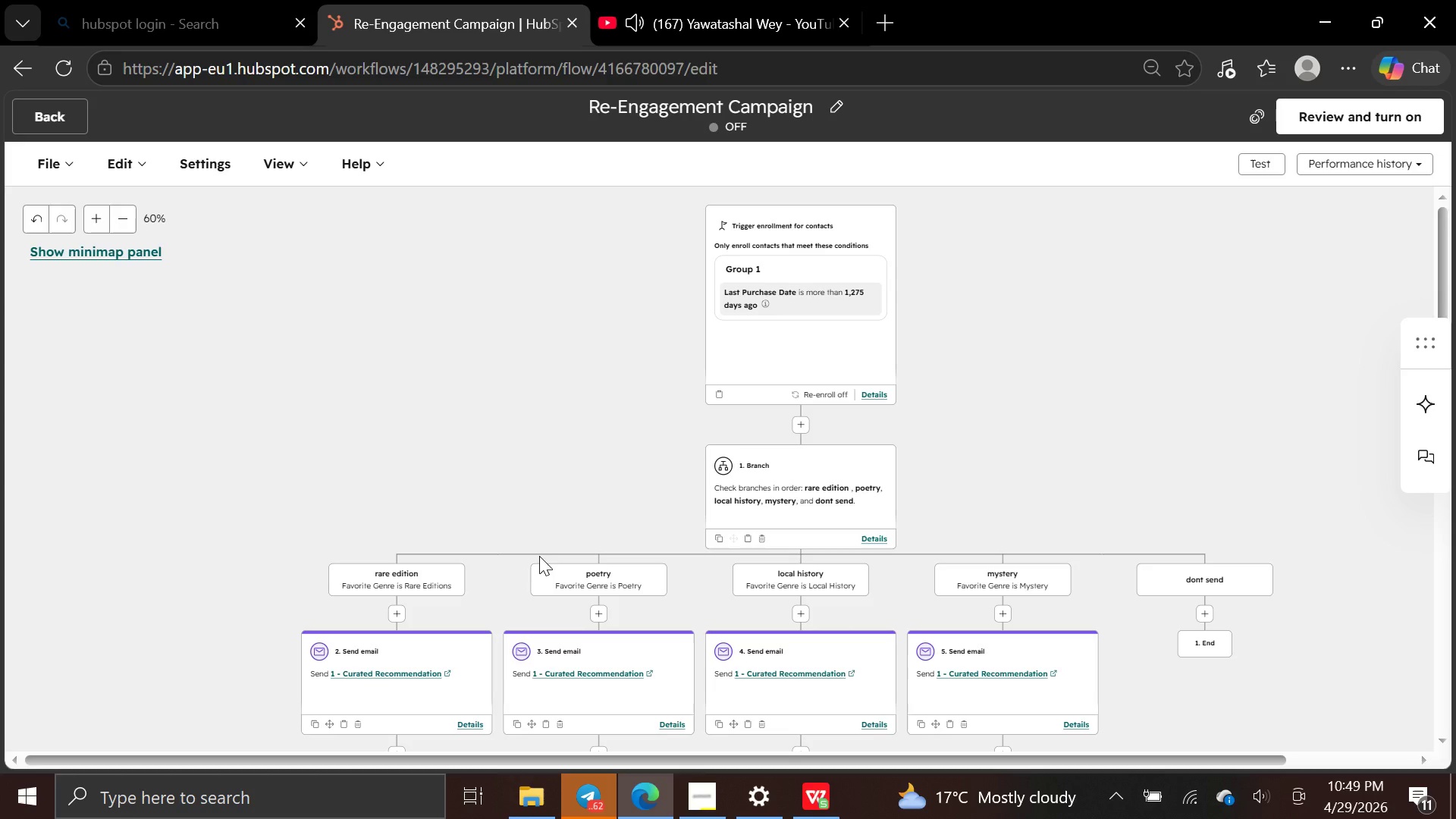 
key(Control+Minus)
 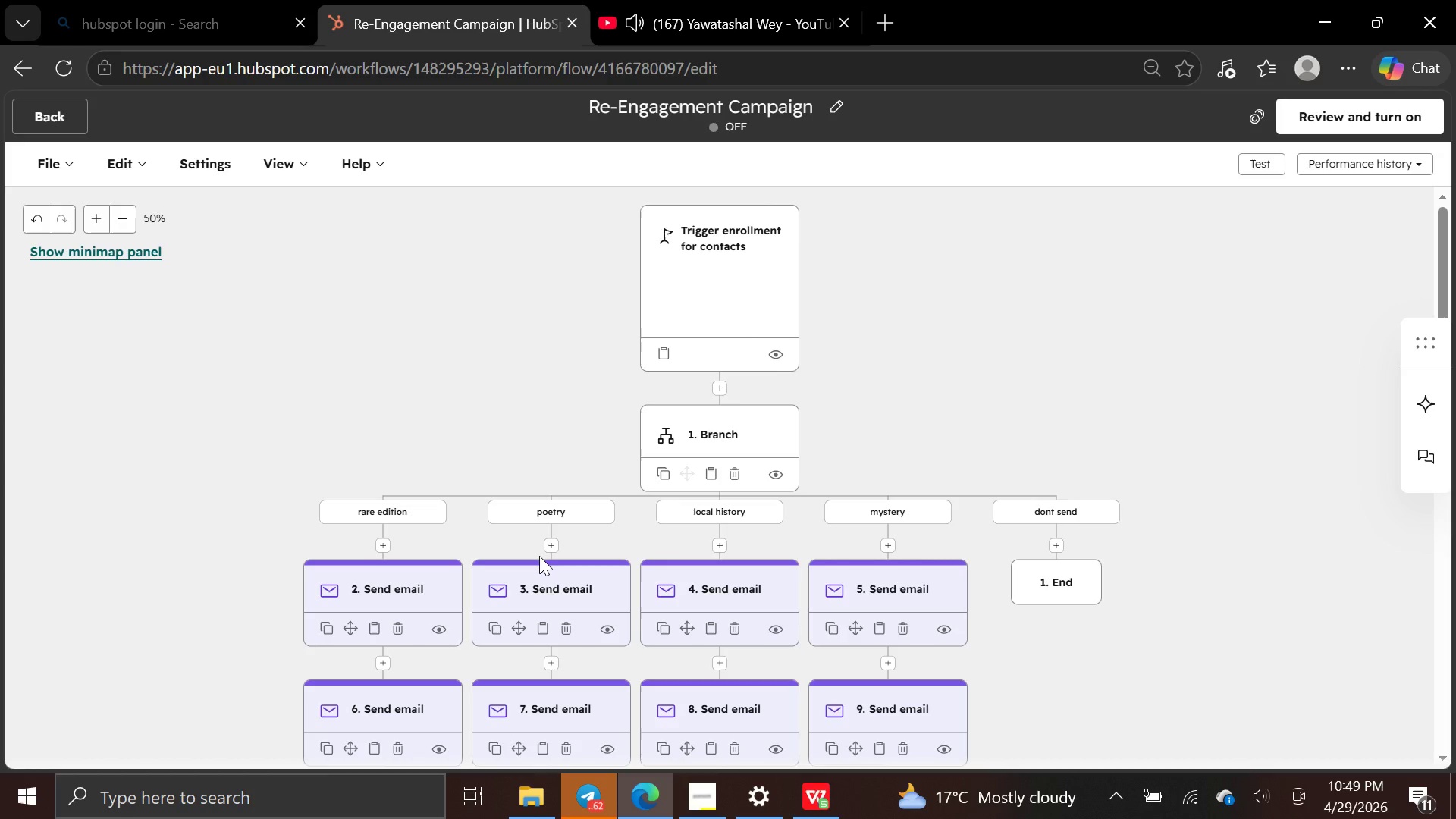 
key(Control+Minus)
 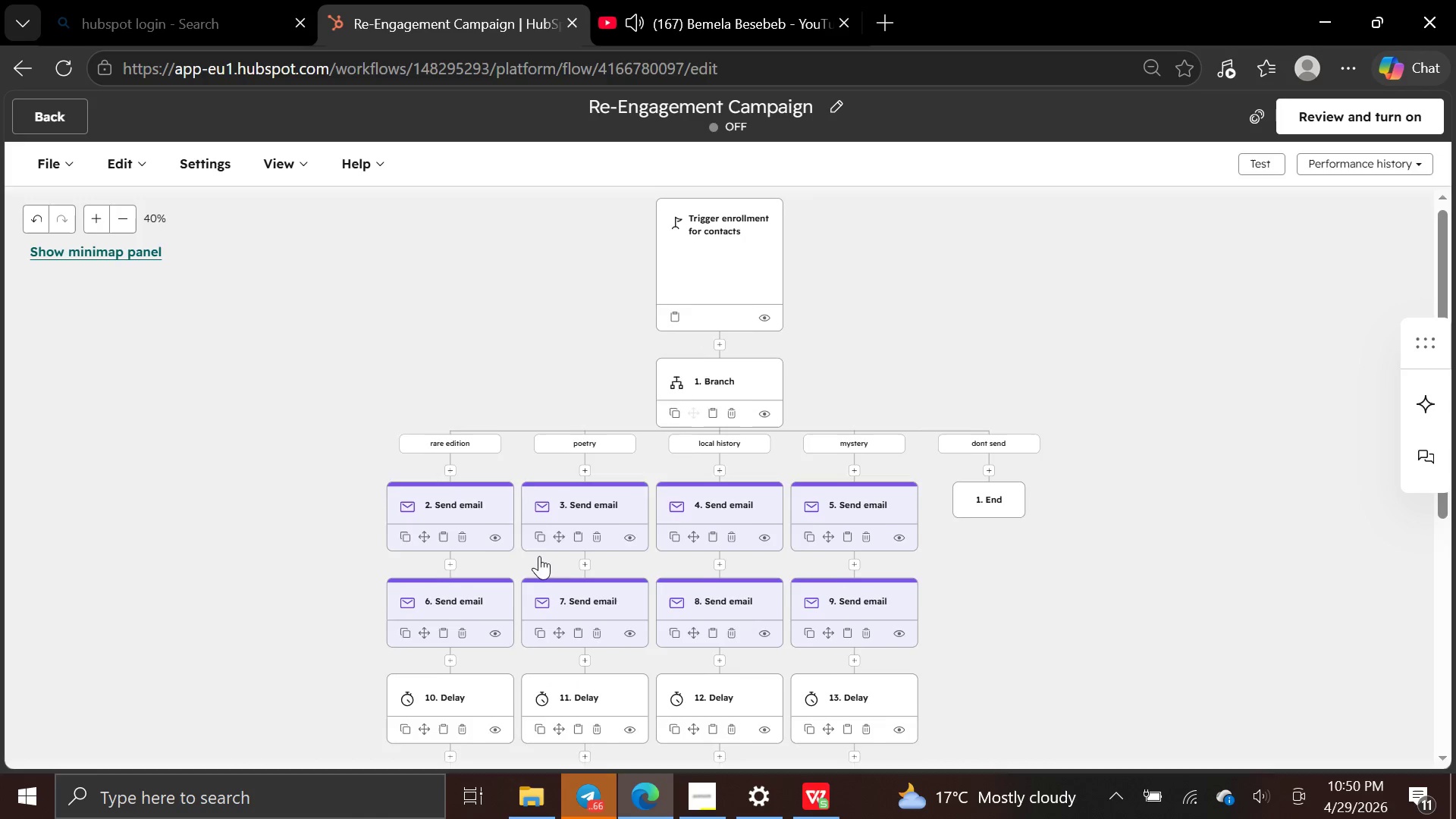 
wait(39.36)
 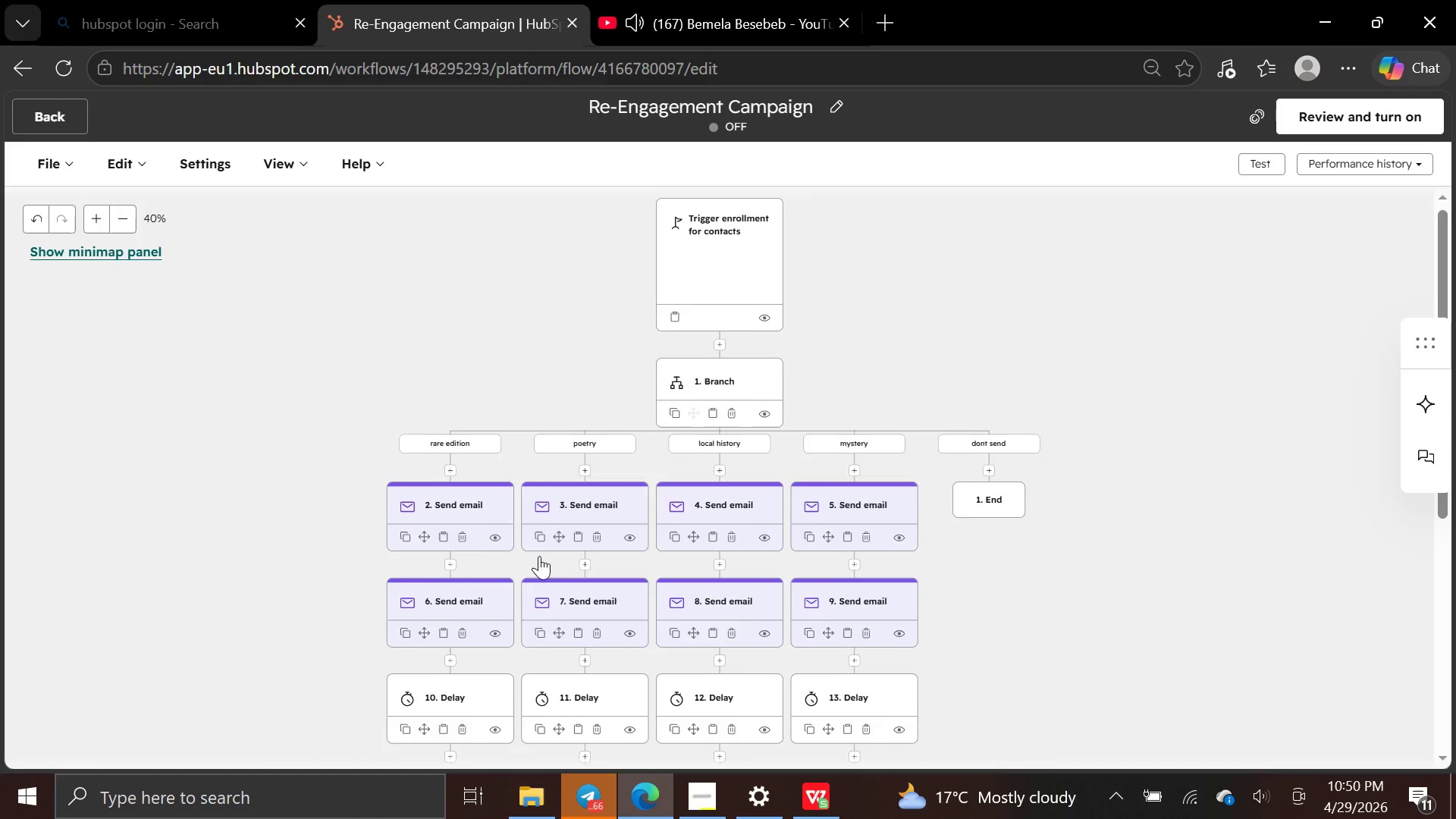 
left_click([46, 121])
 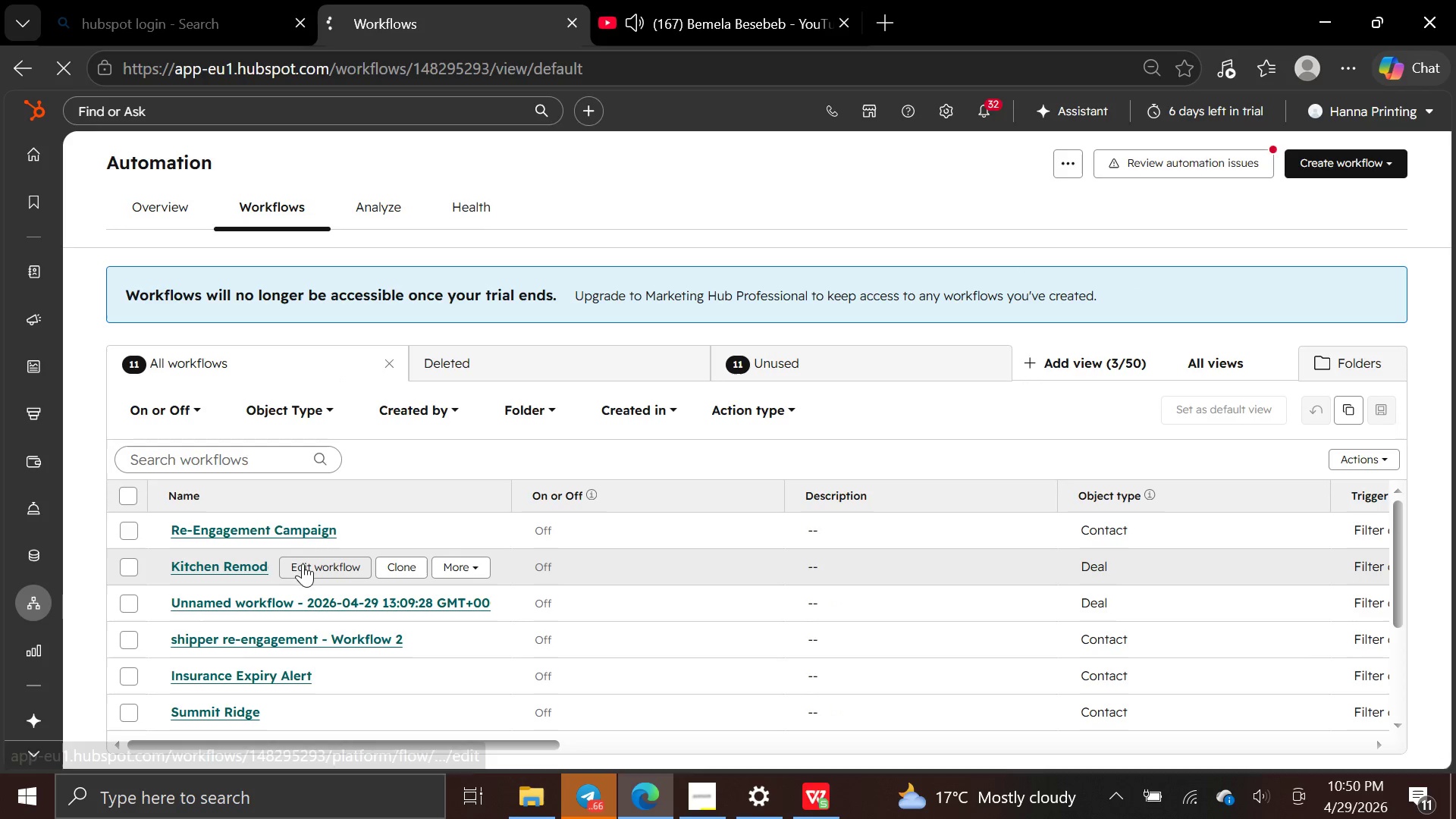 
wait(10.02)
 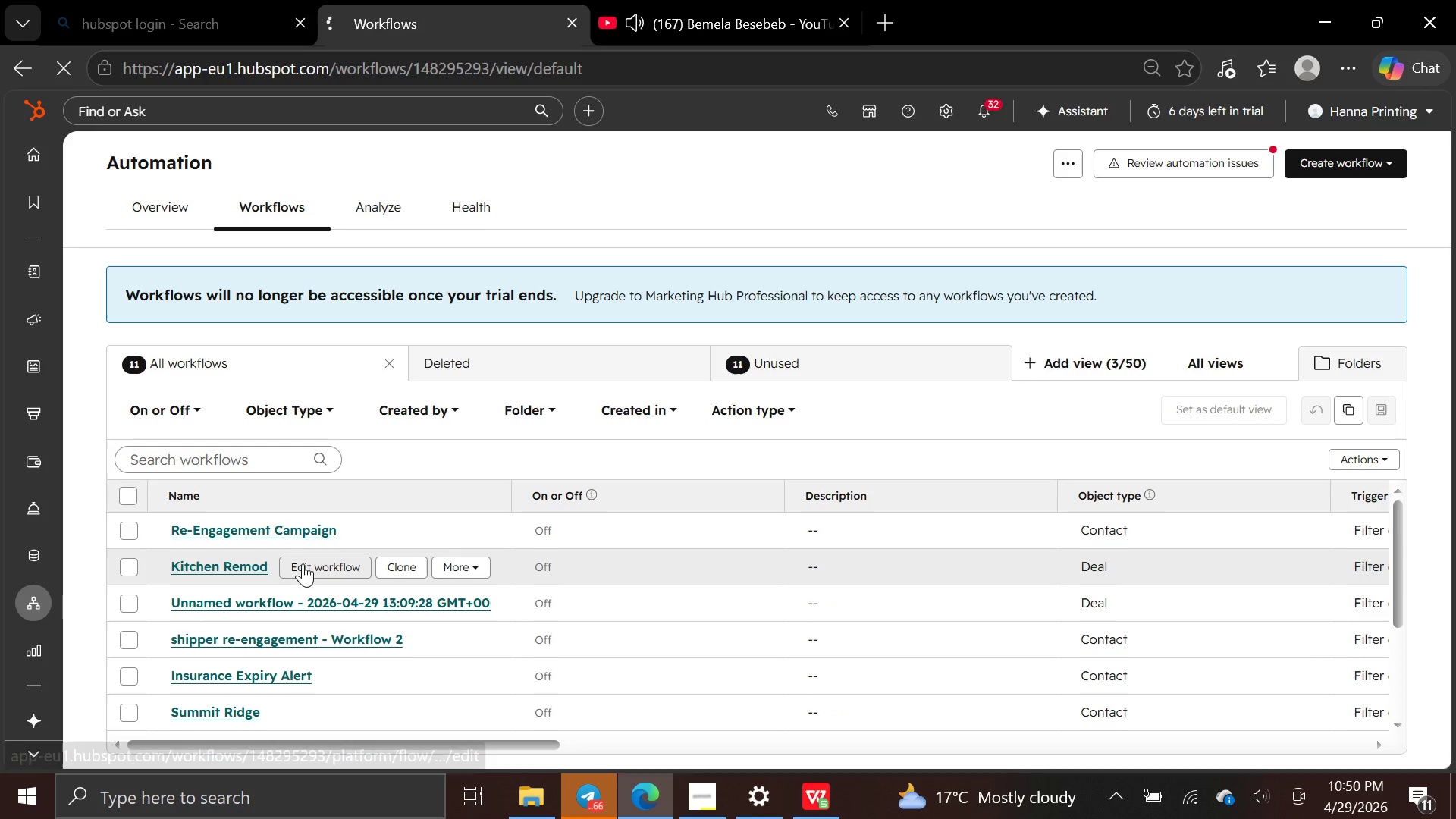 
left_click([101, 640])
 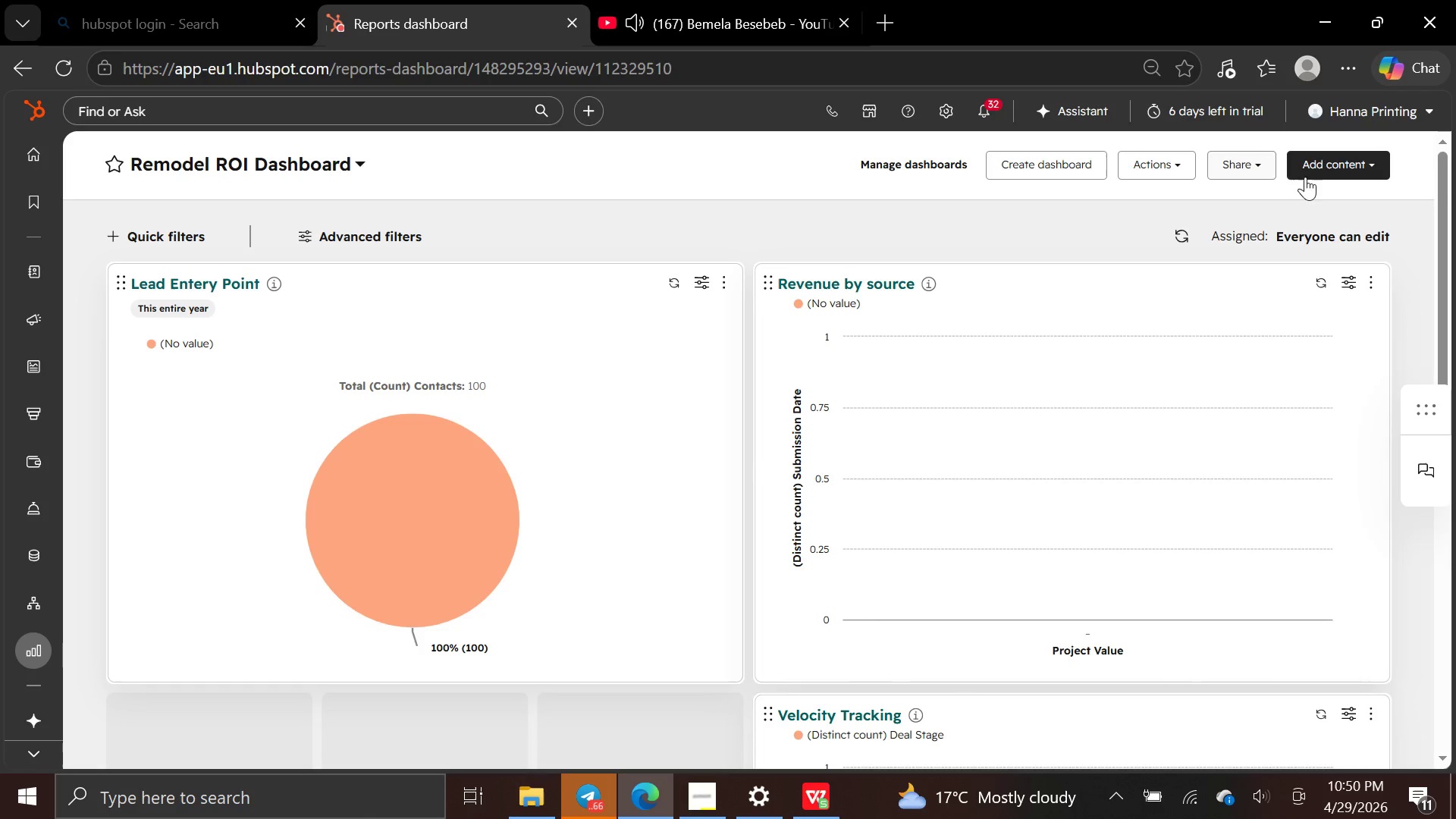 
wait(13.77)
 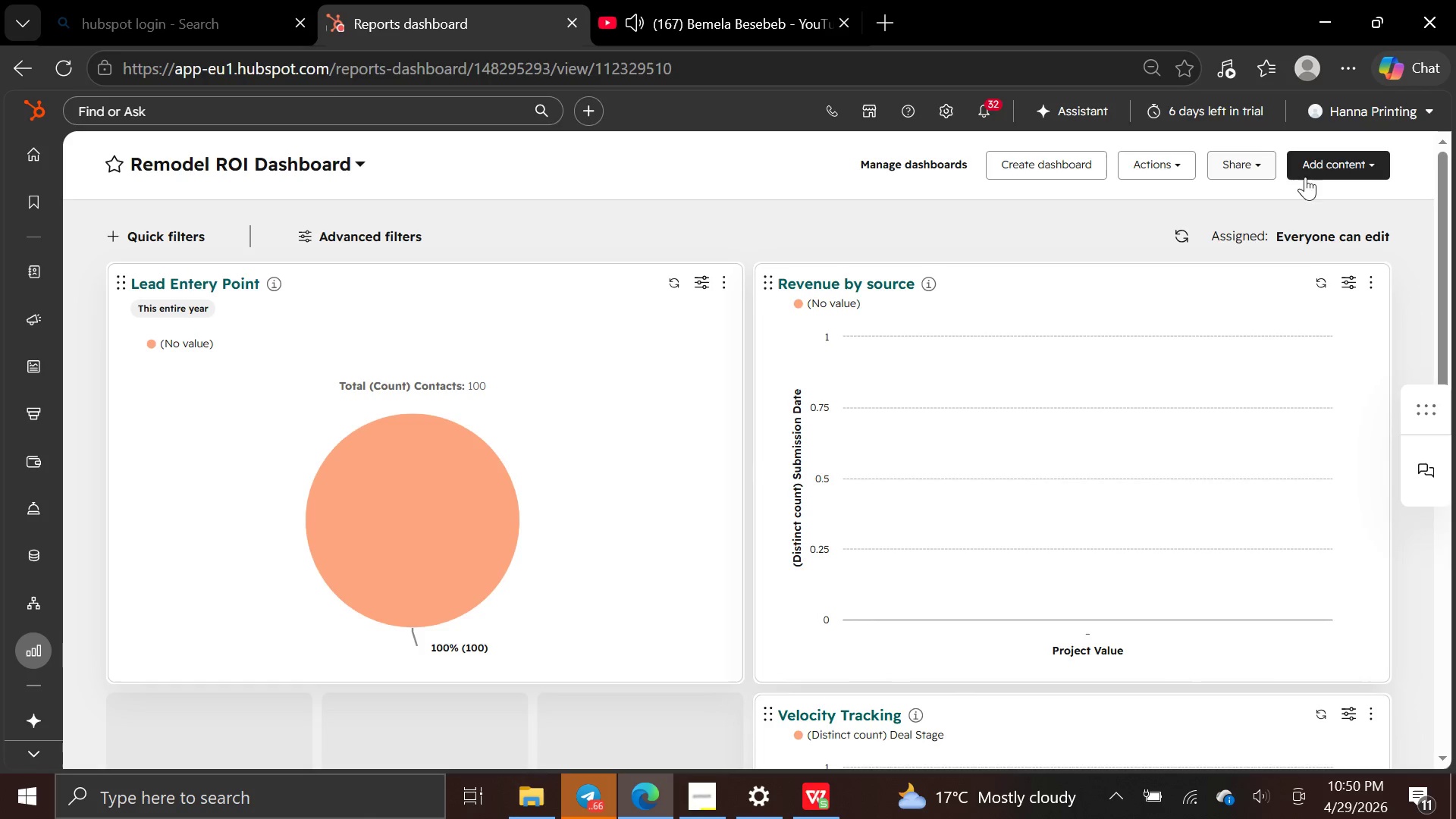 
left_click([1064, 172])
 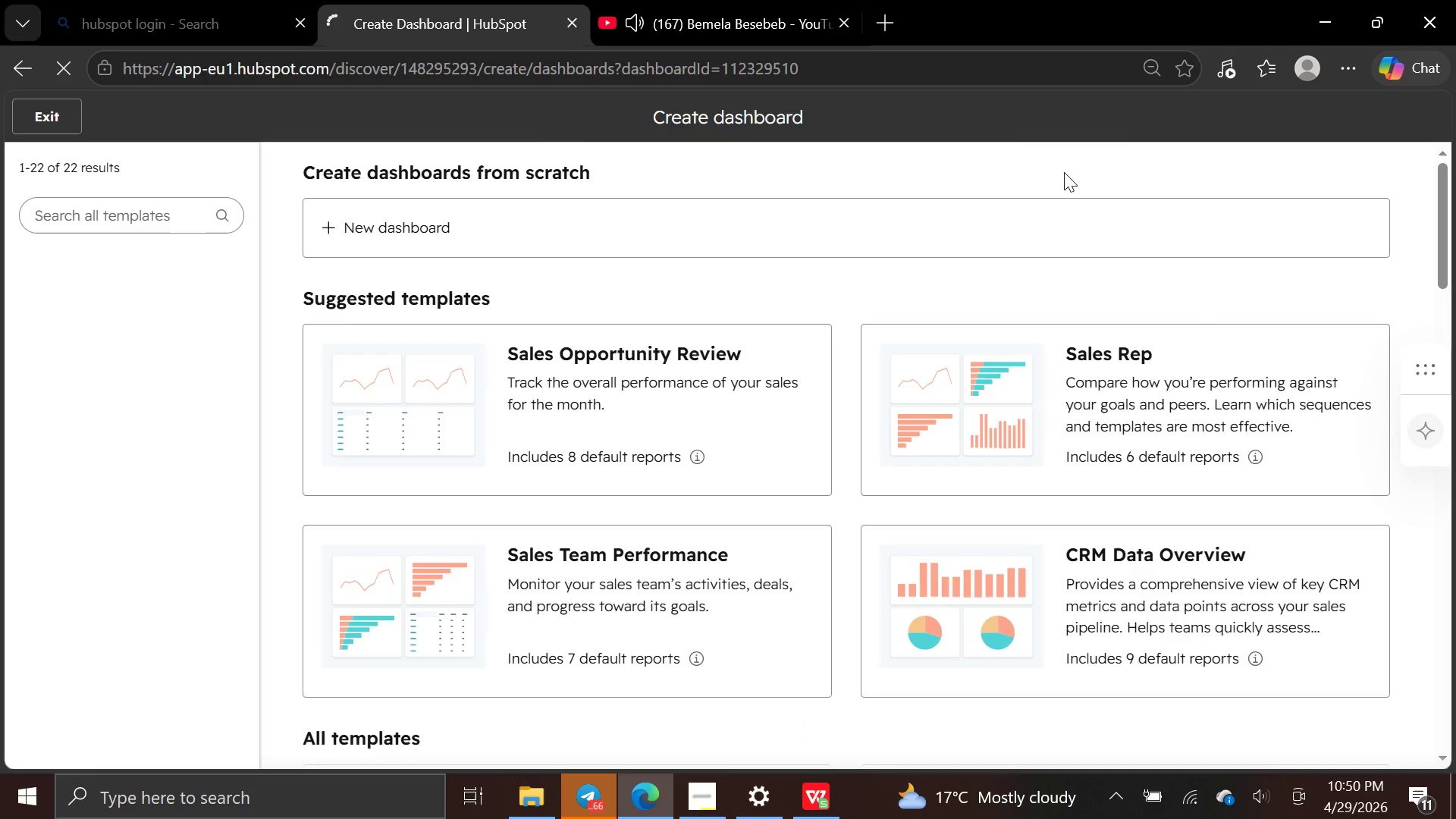 
left_click([961, 209])
 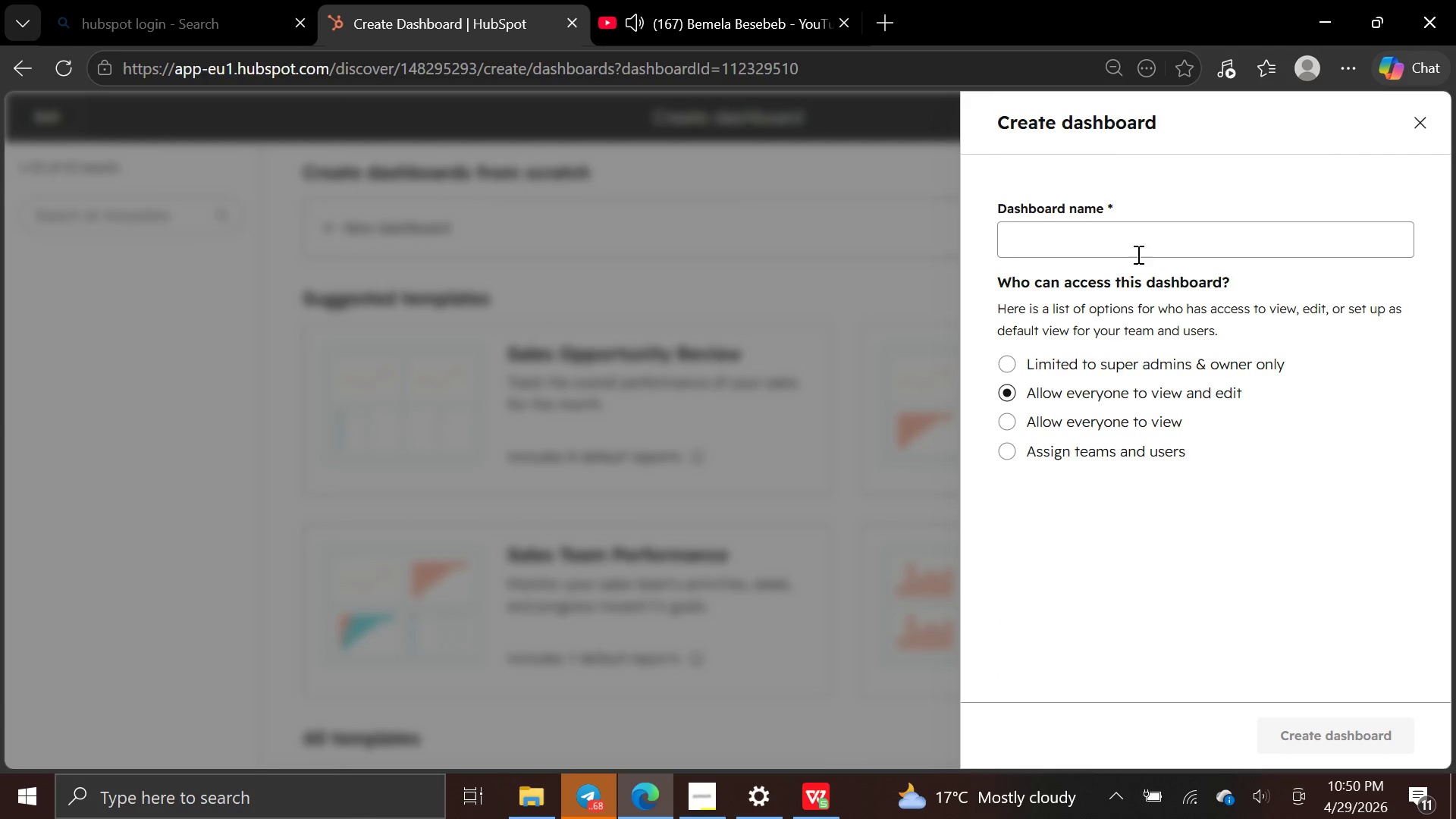 
left_click([1134, 249])
 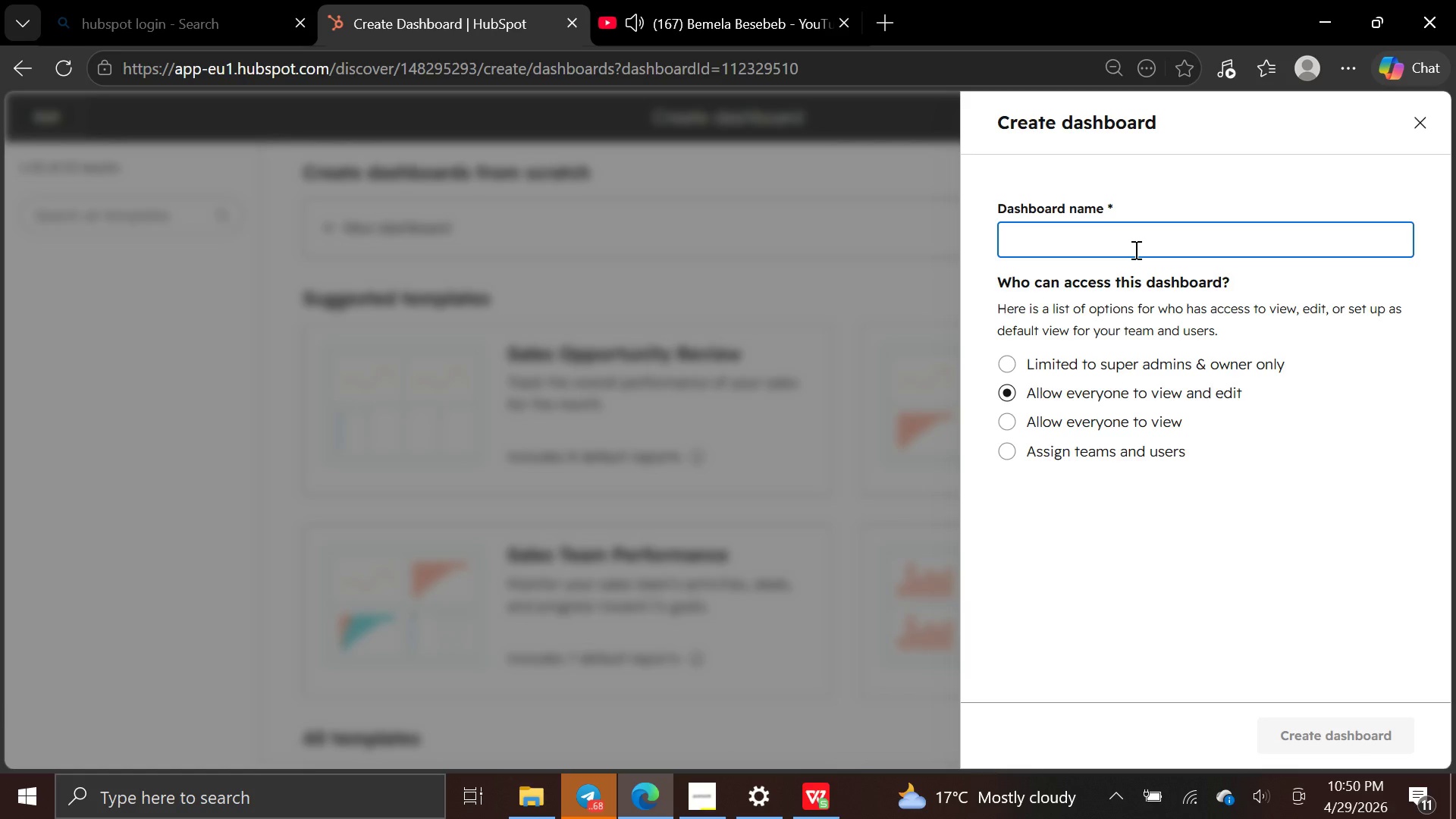 
wait(6.19)
 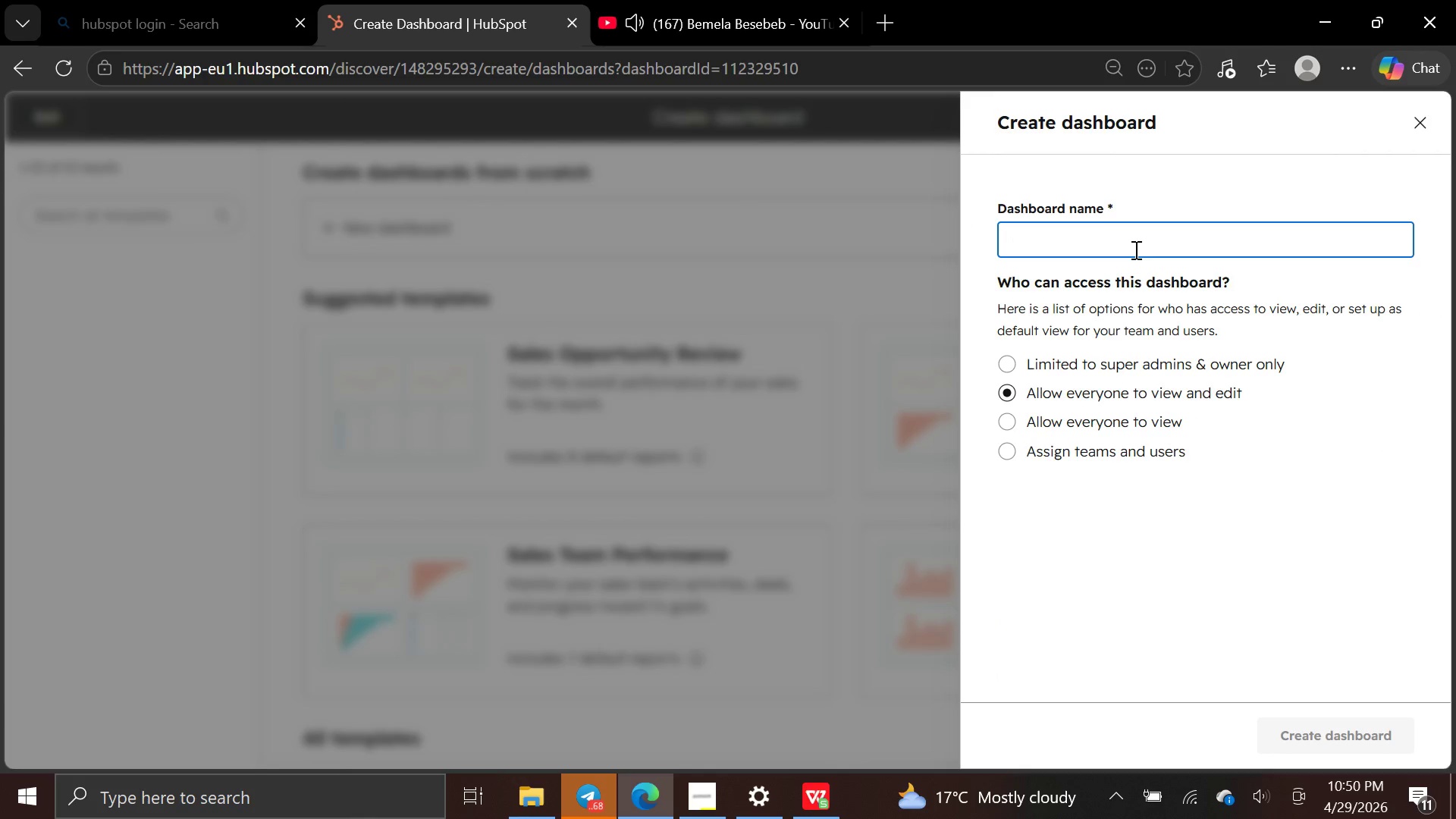 
type(Personal Librarian Campaign)
 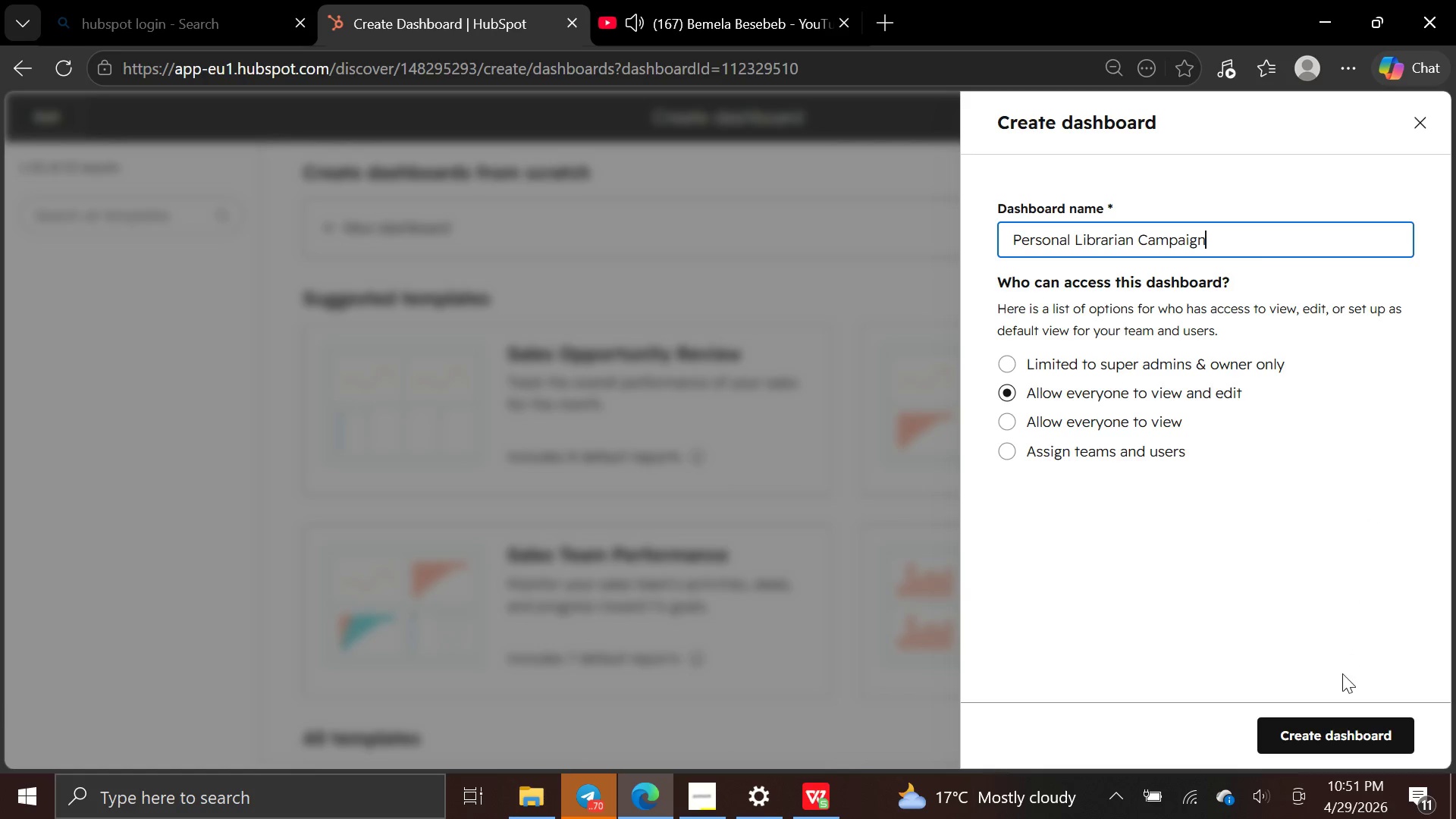 
left_click([1335, 733])
 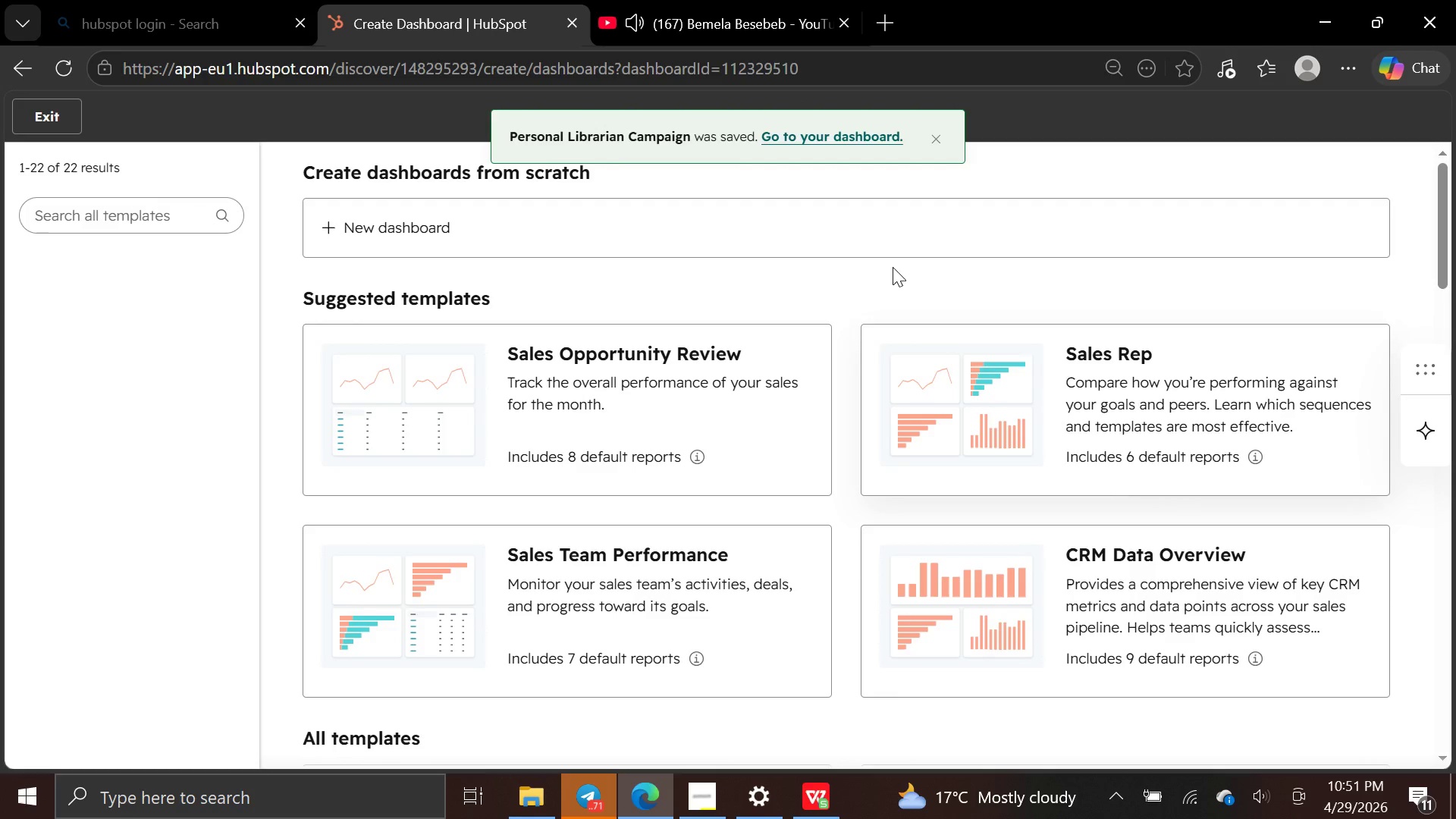 
left_click([865, 136])
 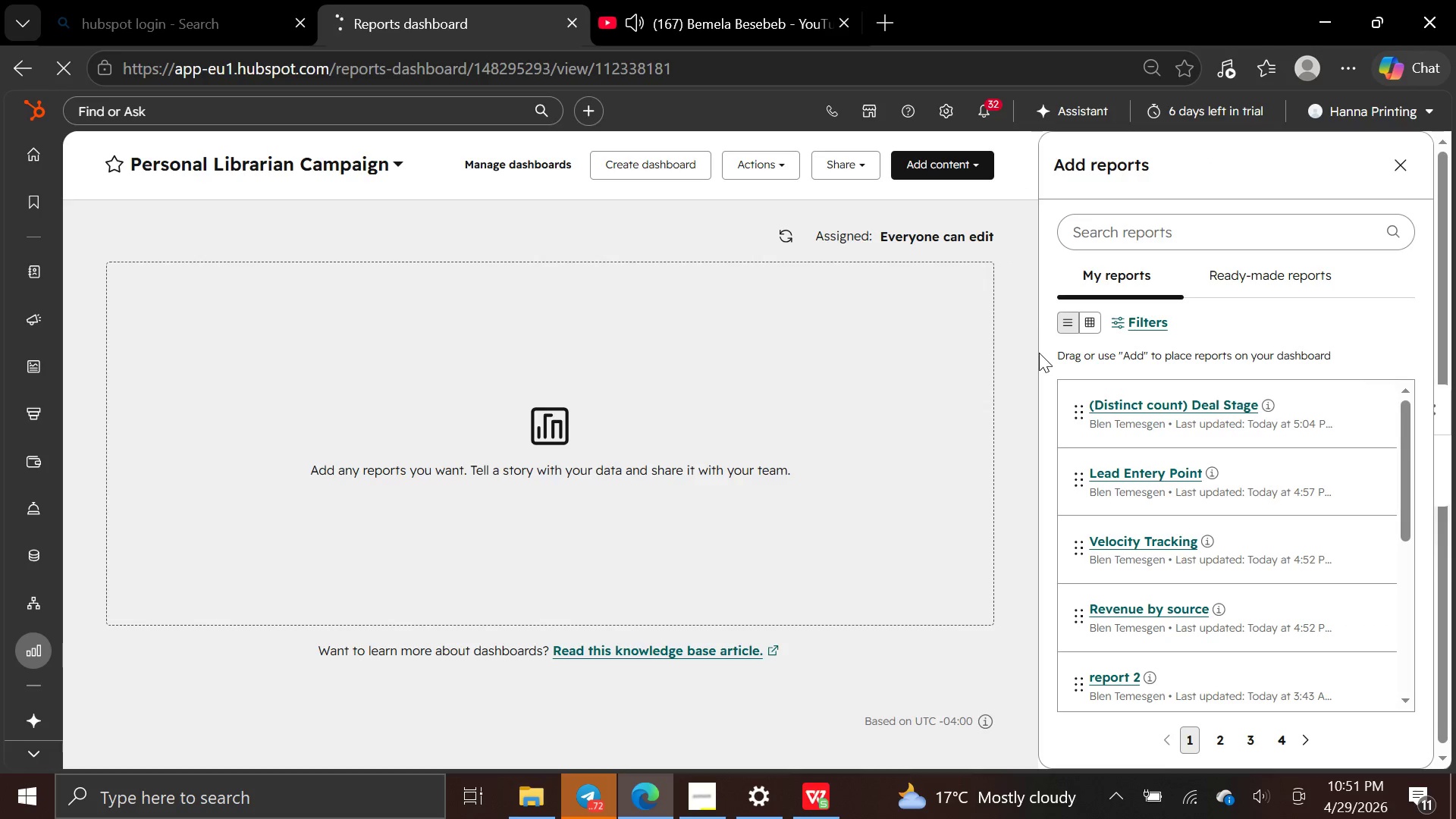 
wait(5.08)
 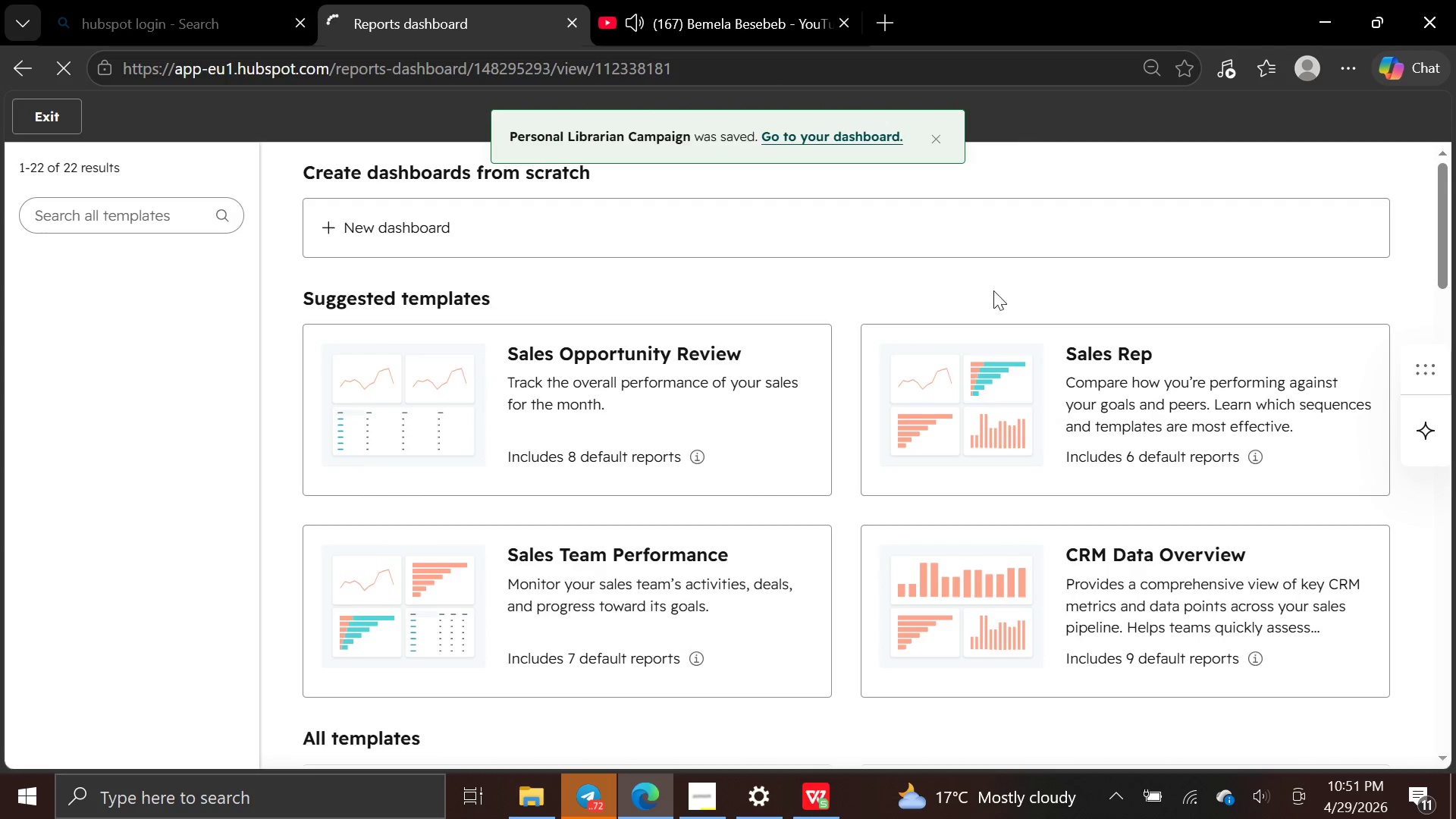 
left_click([1396, 171])
 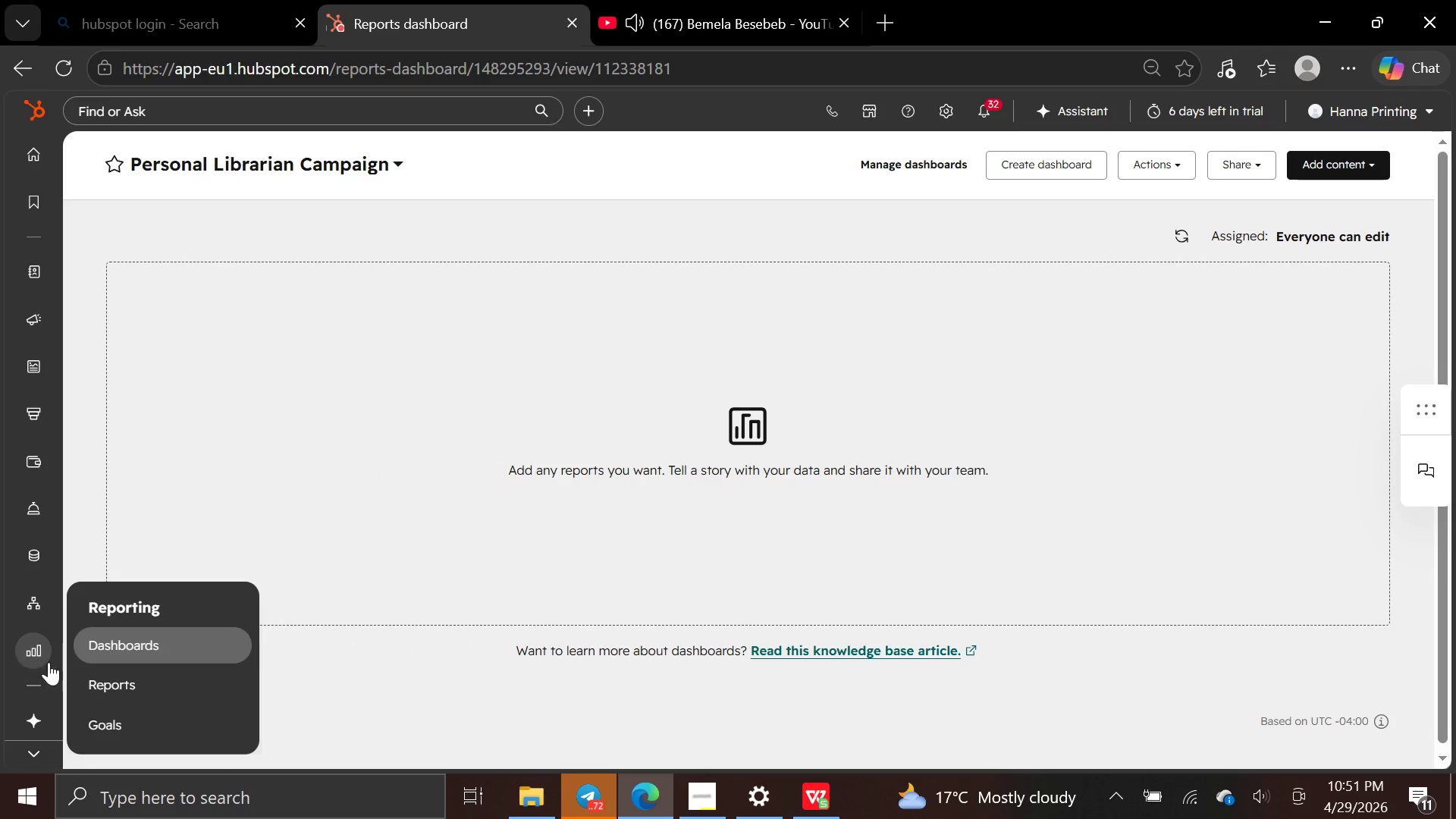 
left_click([115, 695])
 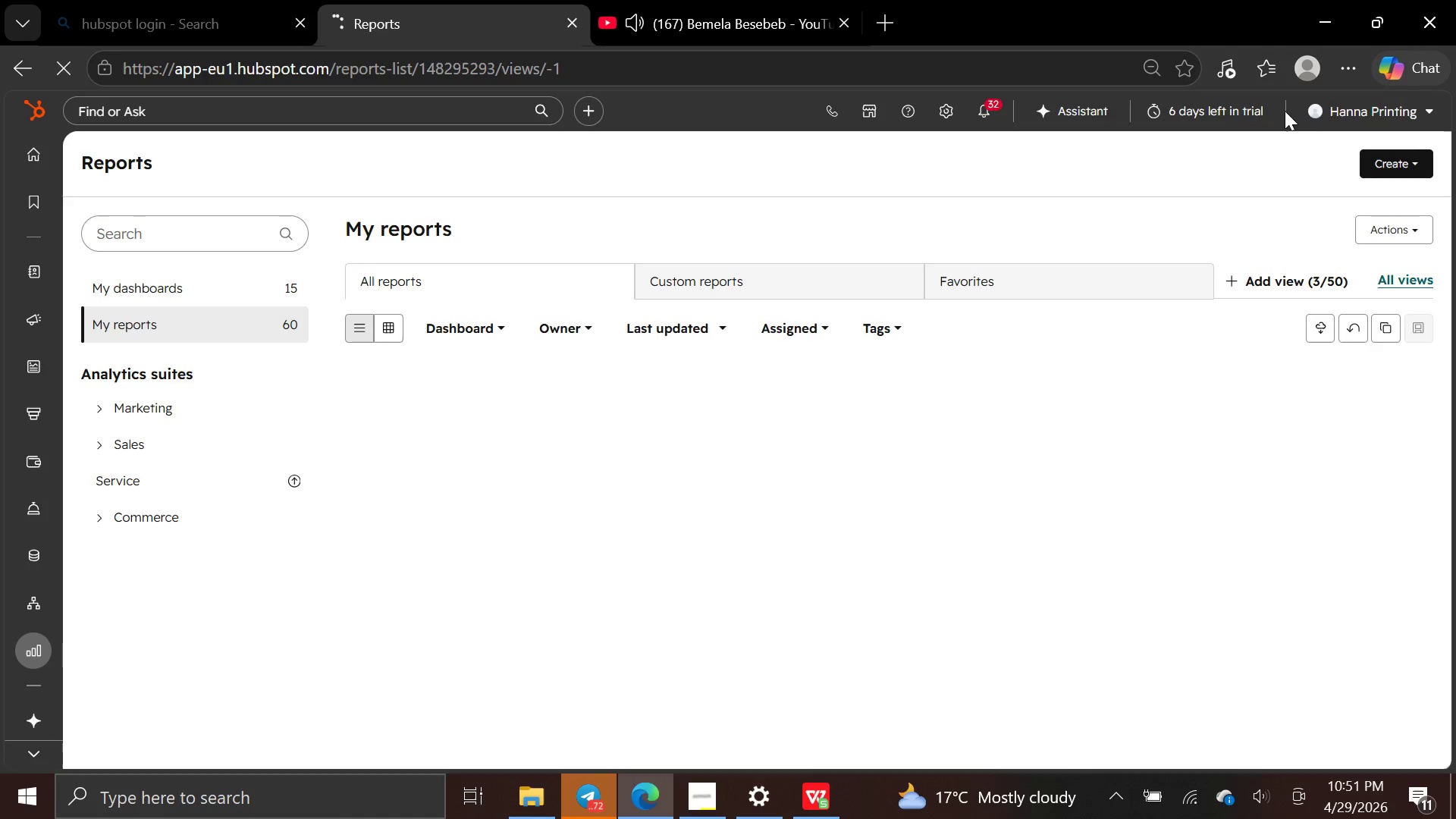 
left_click([1414, 173])
 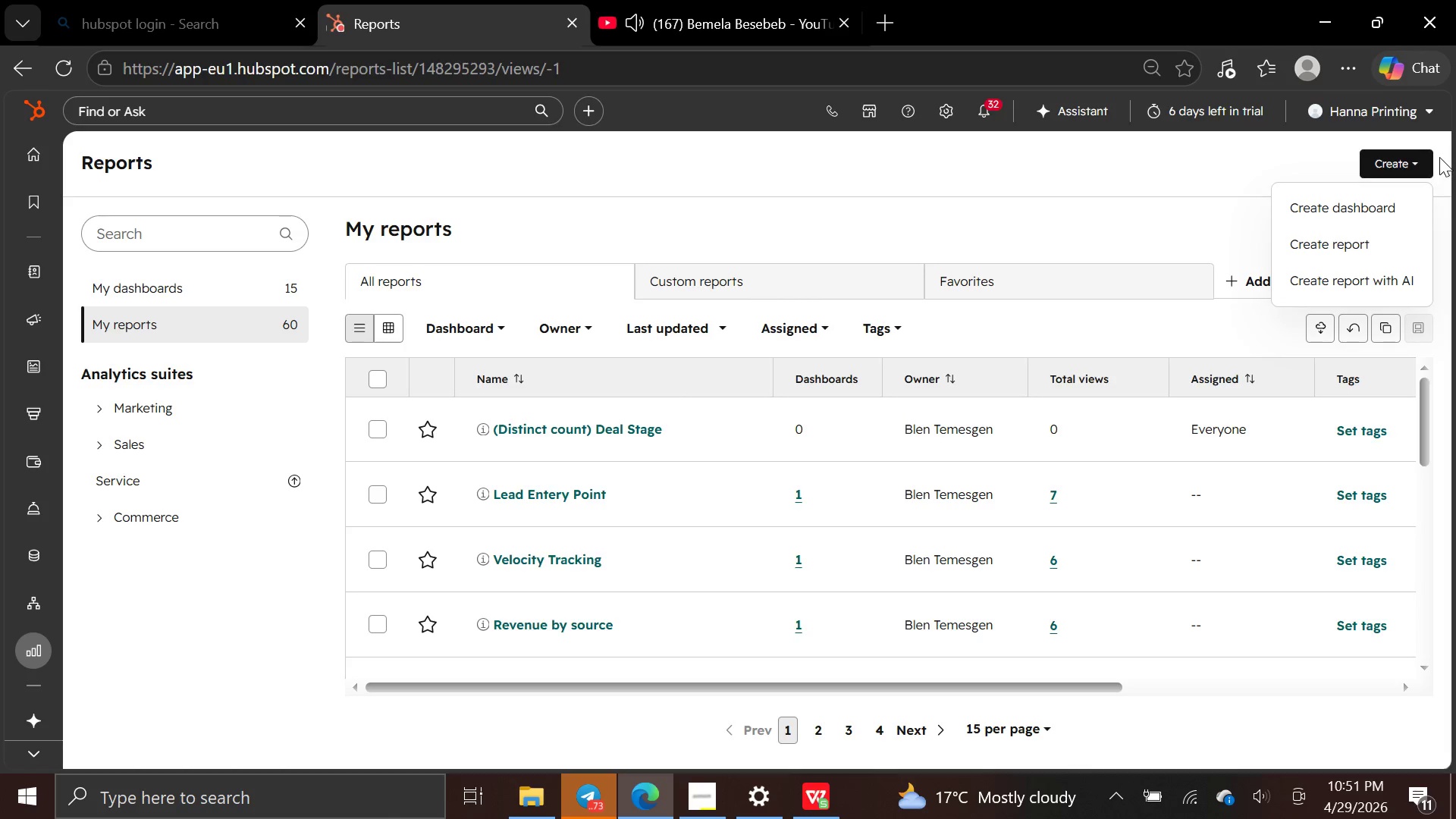 
wait(7.23)
 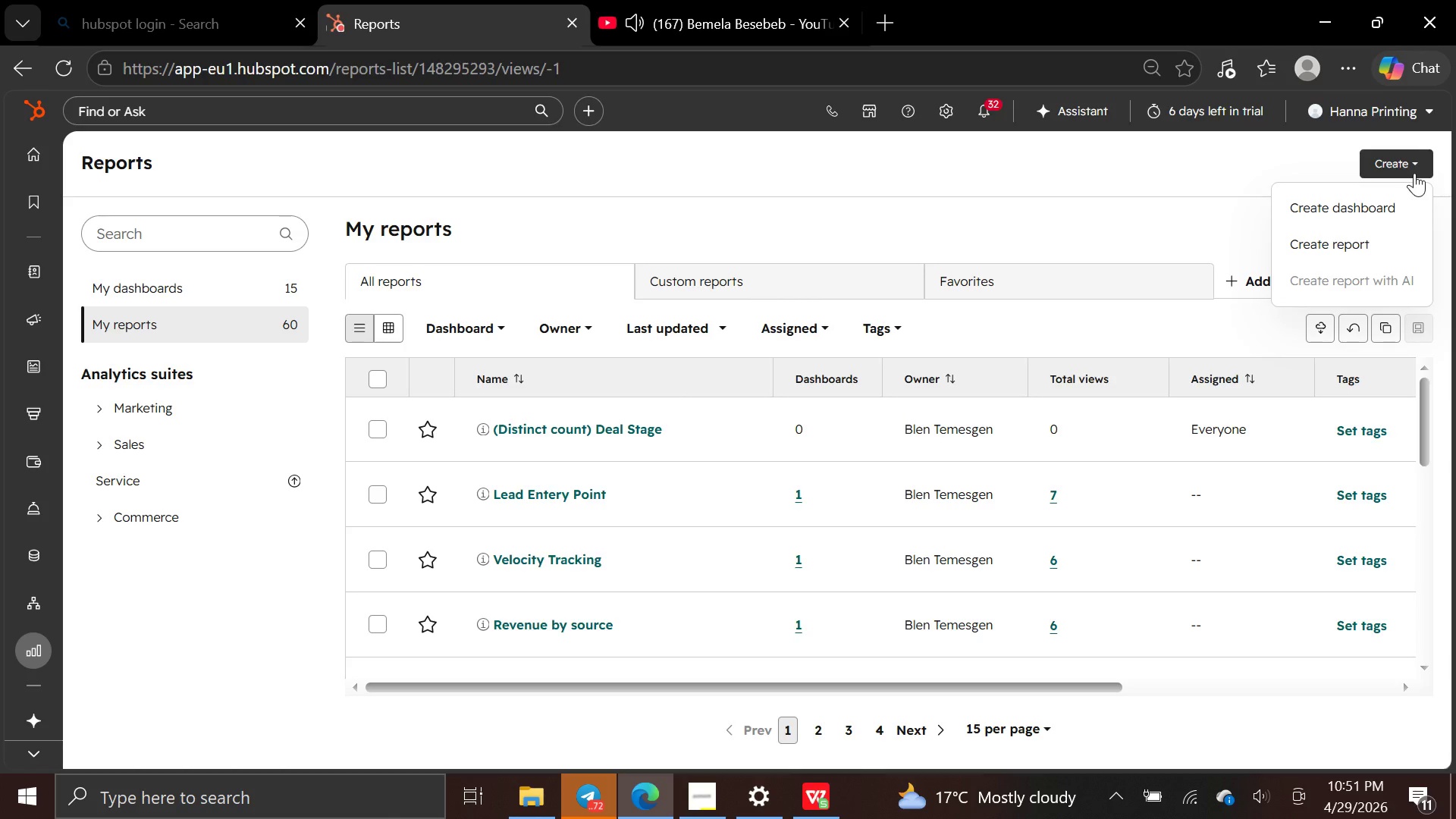 
left_click([1378, 235])
 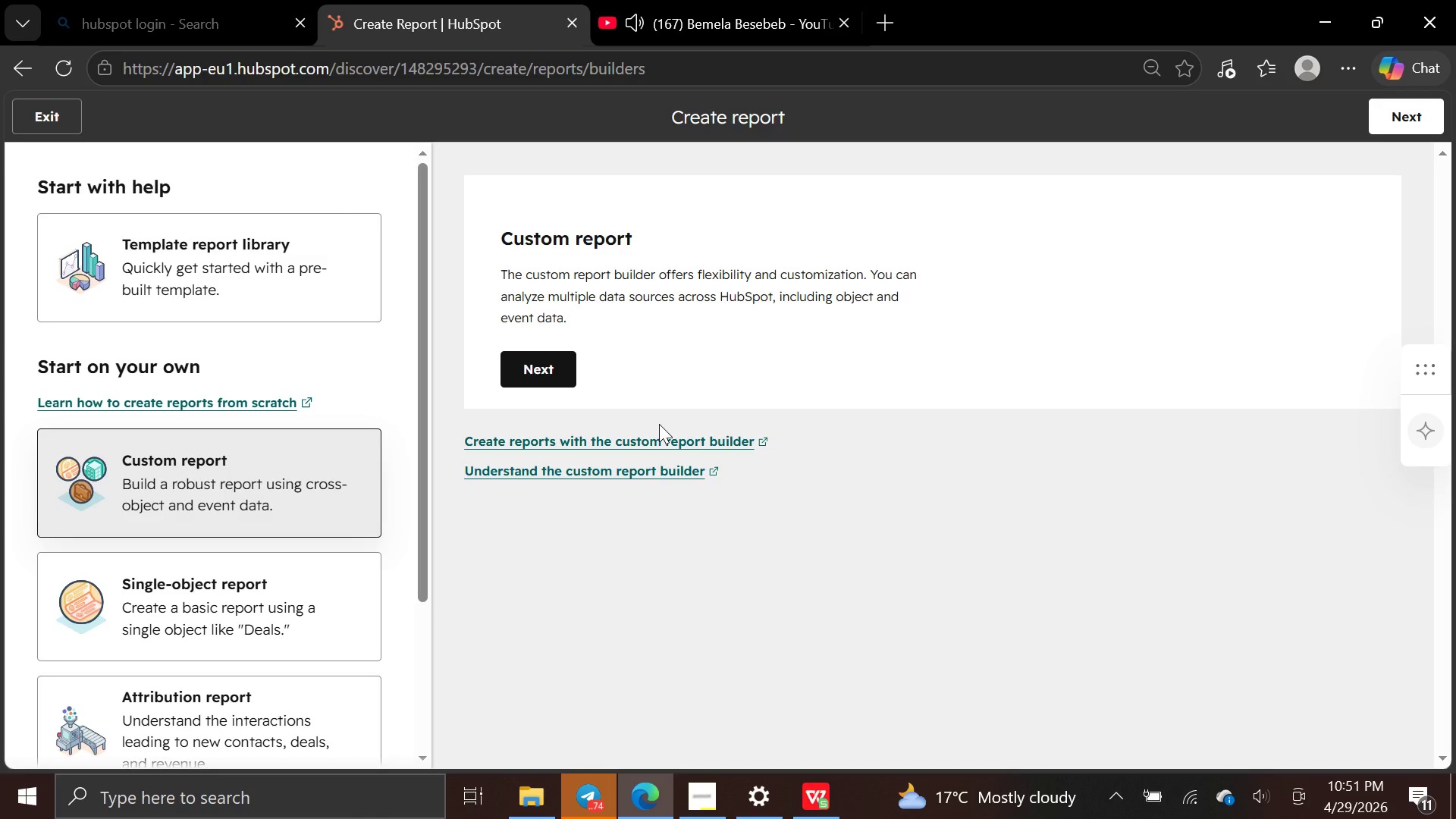 
wait(9.89)
 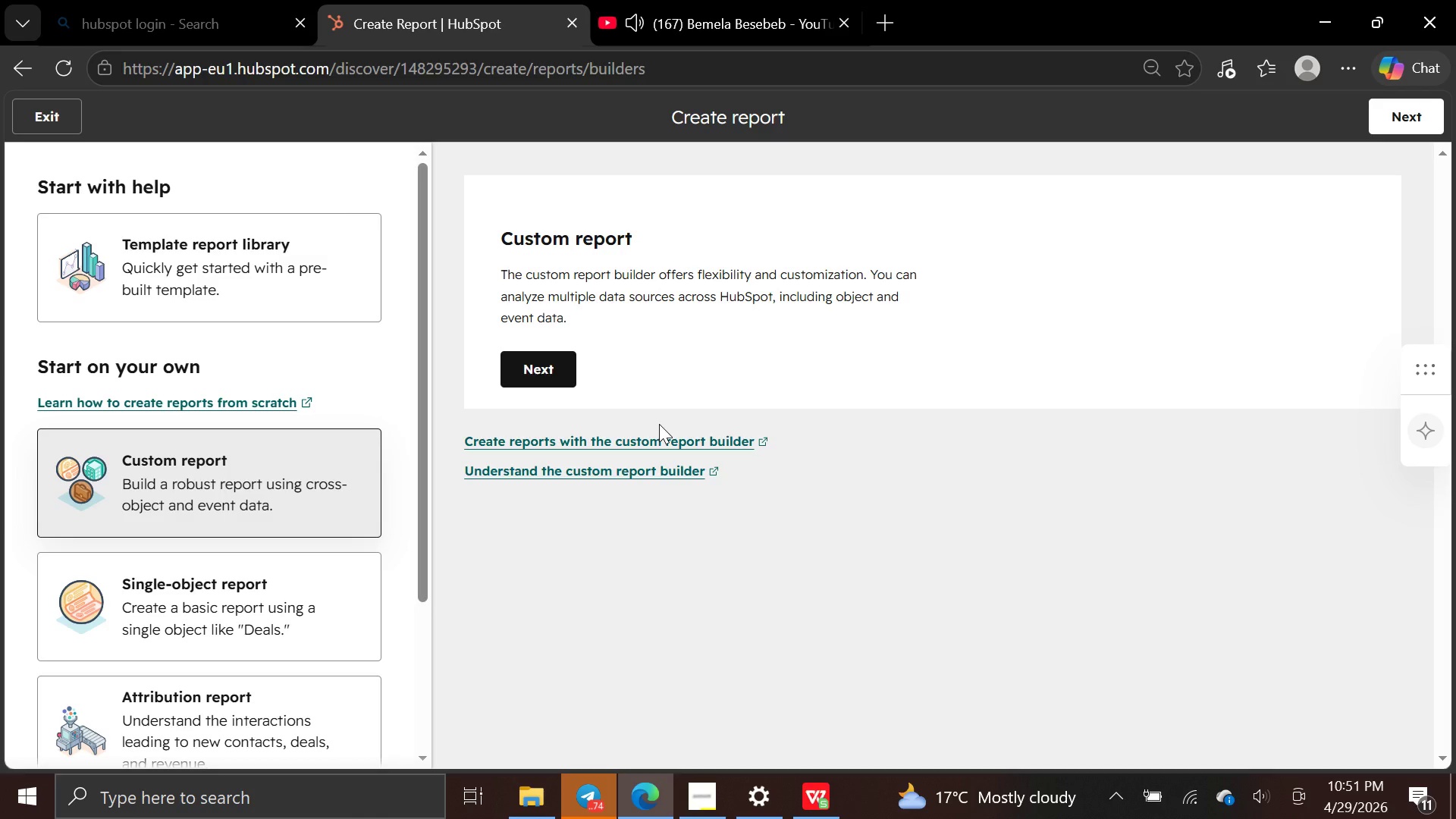 
left_click([190, 603])
 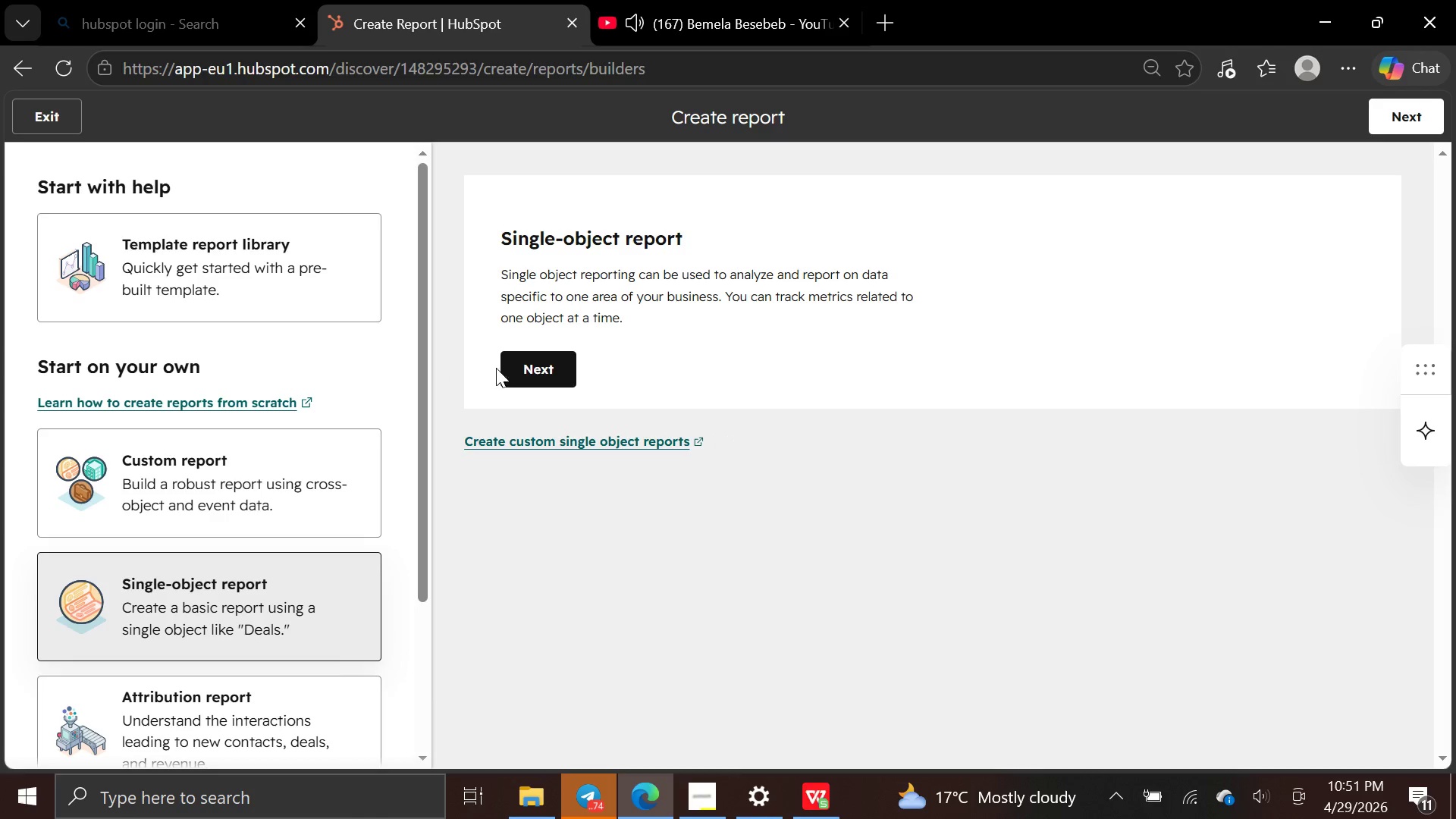 
left_click([508, 369])
 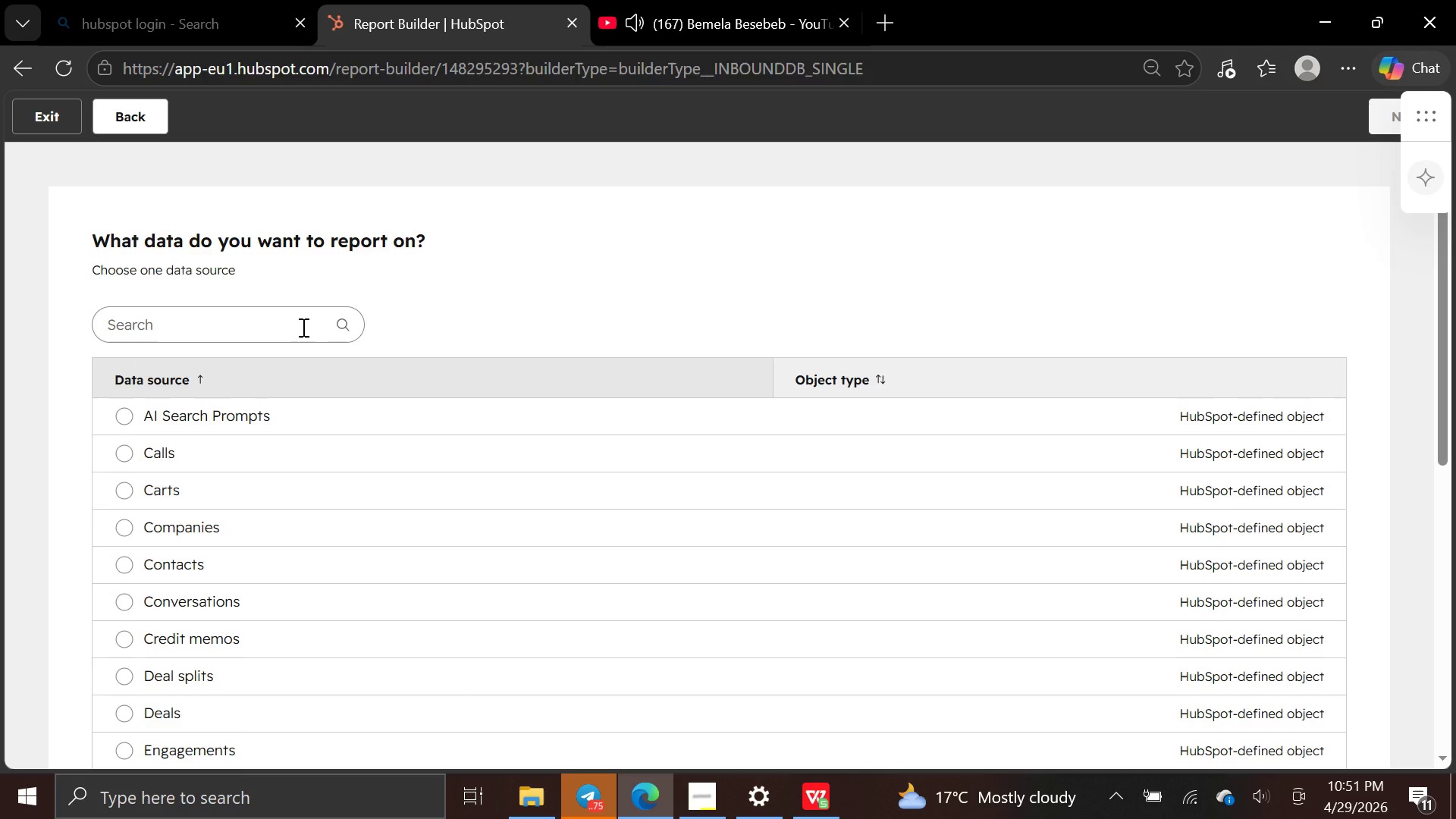 
wait(6.44)
 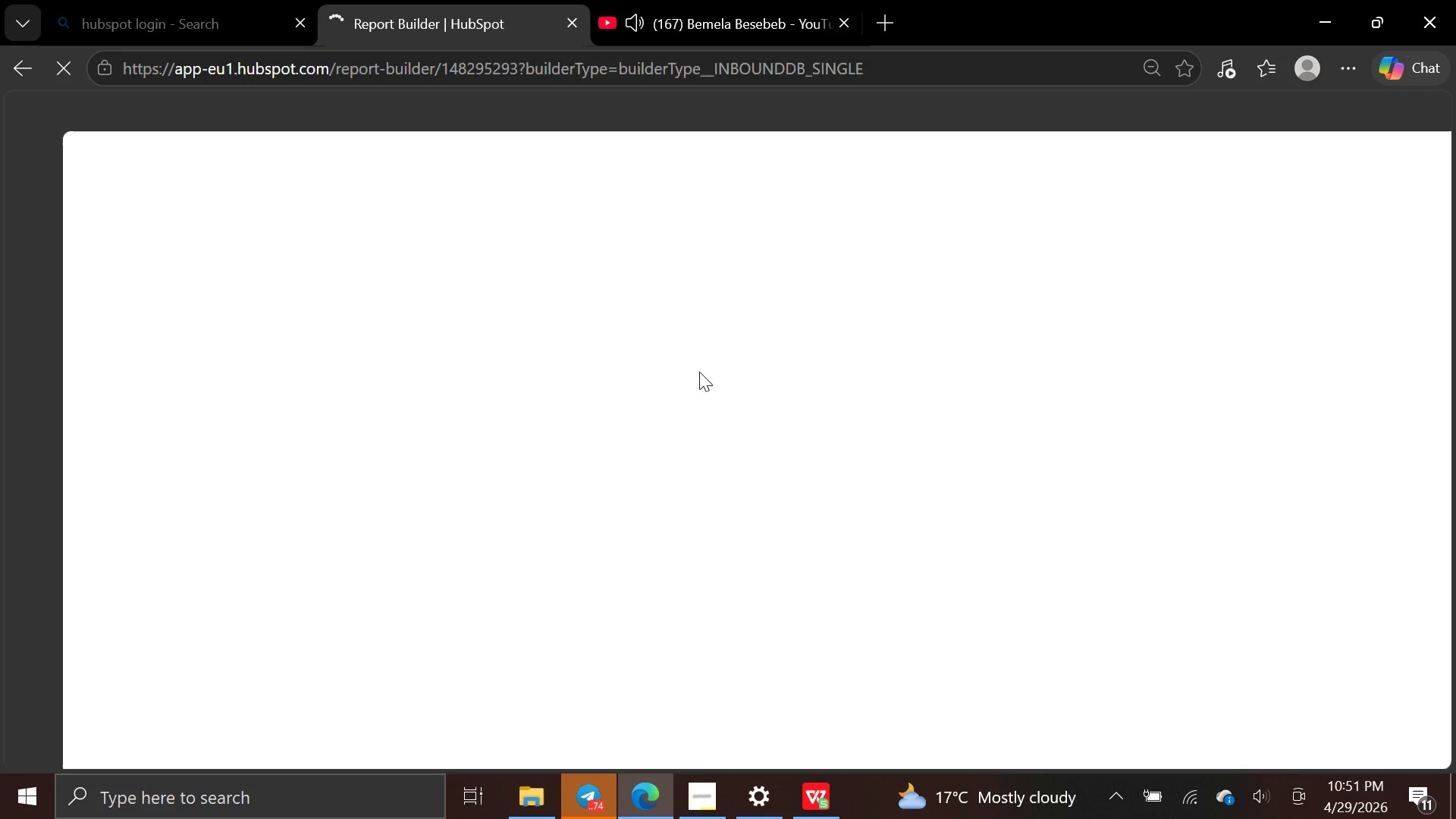 
left_click([302, 327])
 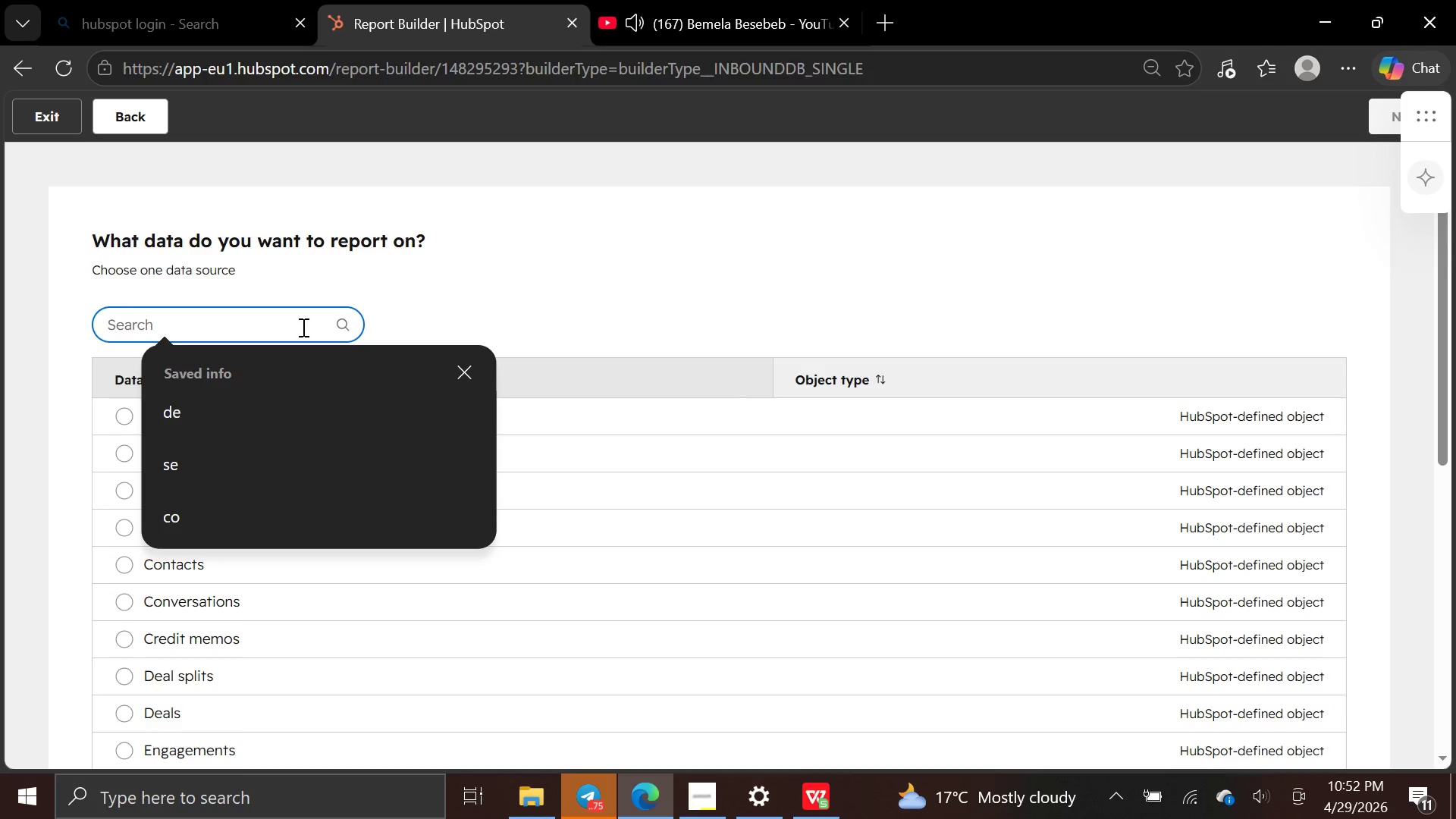 
key(M)
 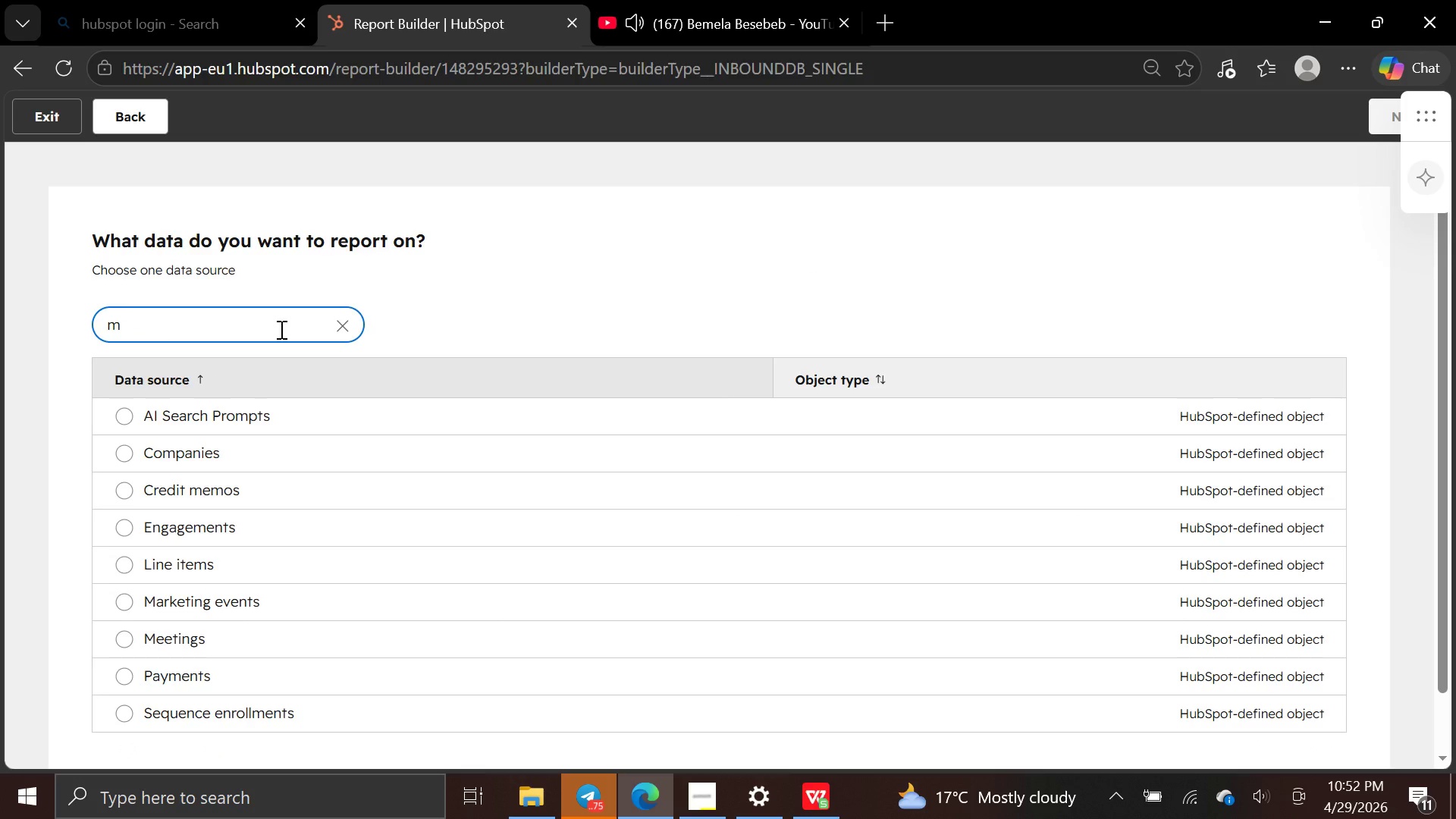 
wait(5.41)
 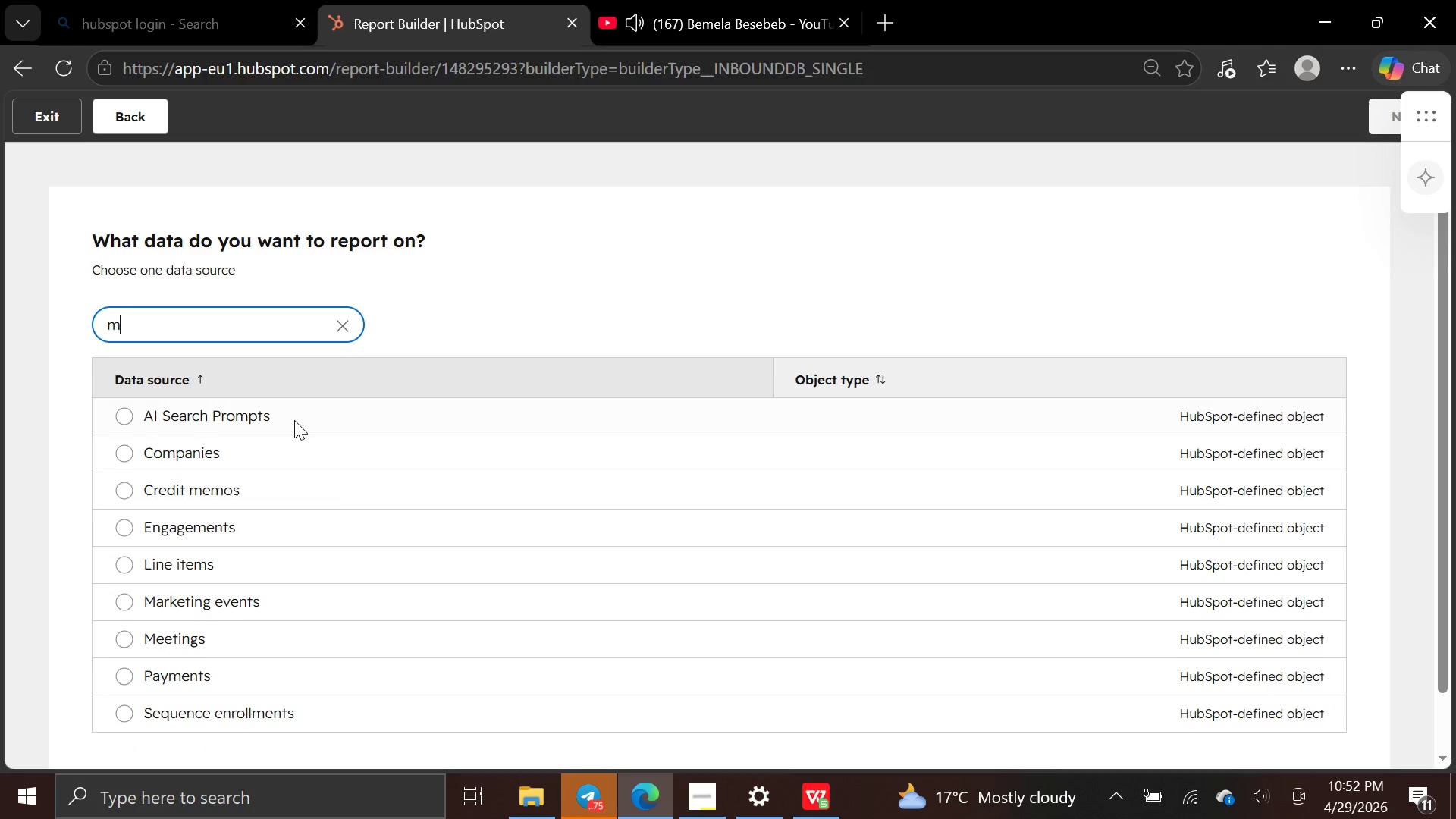 
key(Backspace)
type(em)
key(Backspace)
key(Backspace)
type(mark)
 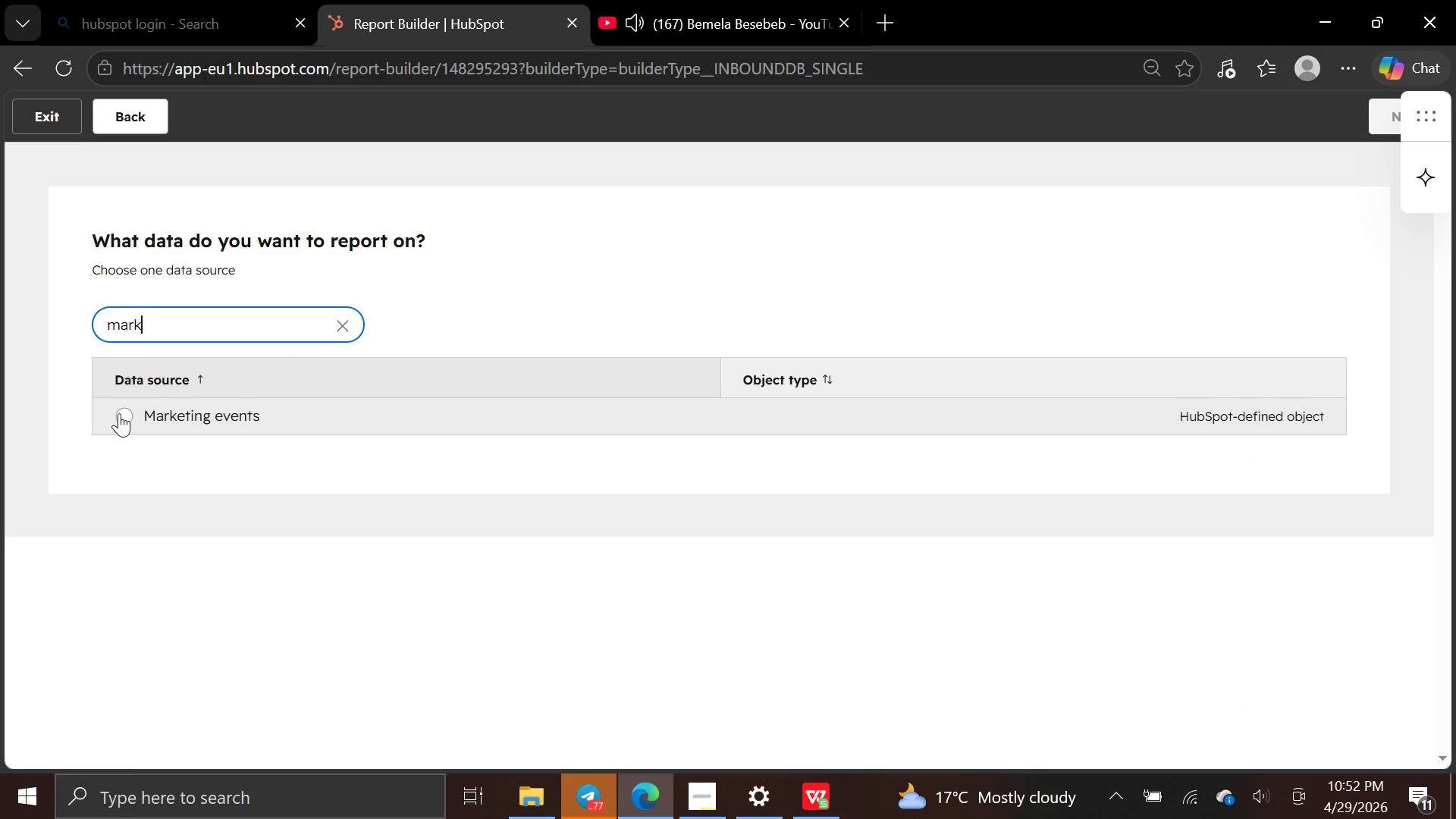 
left_click([121, 413])
 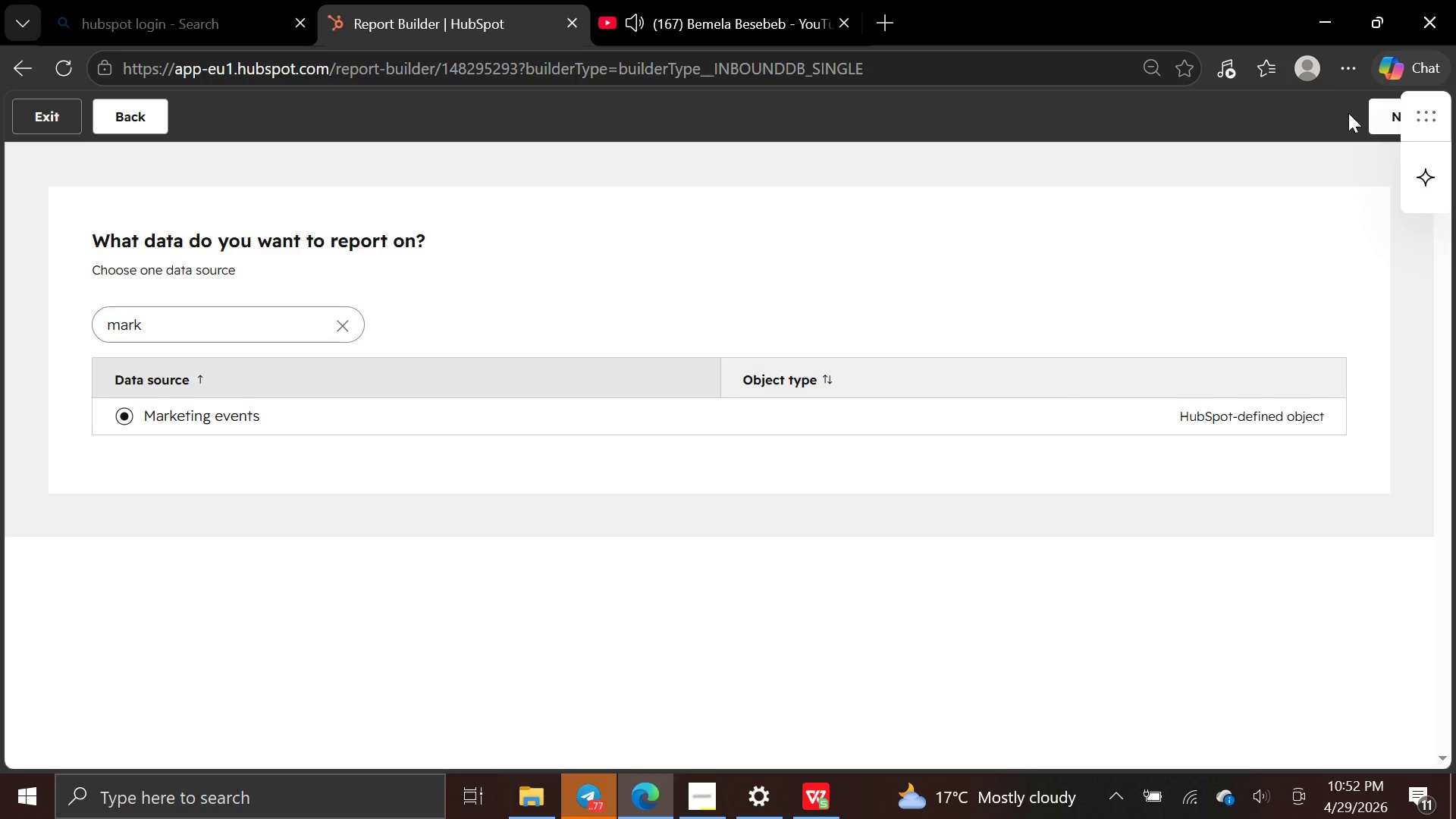 
left_click([1383, 125])
 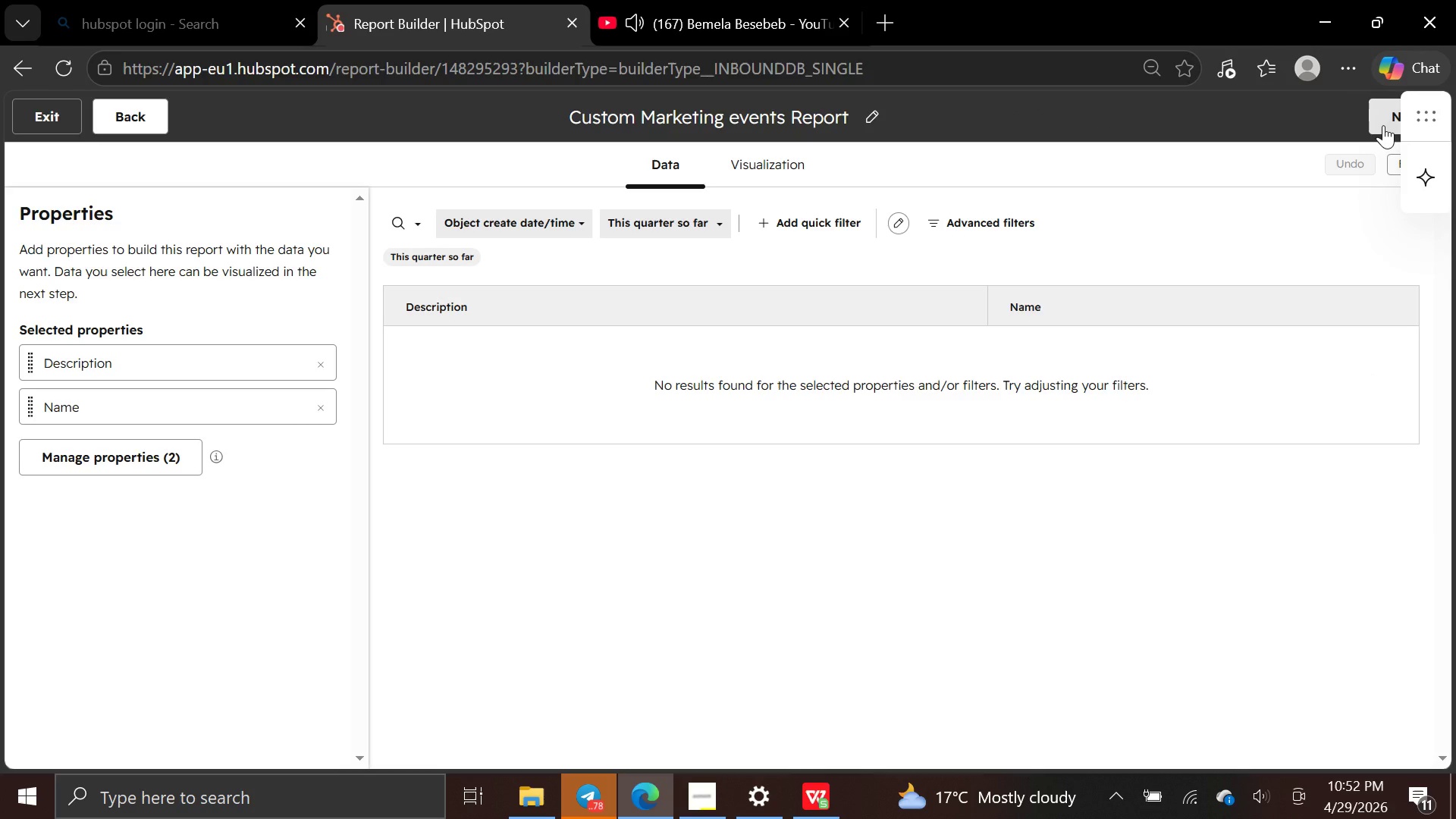 
wait(8.44)
 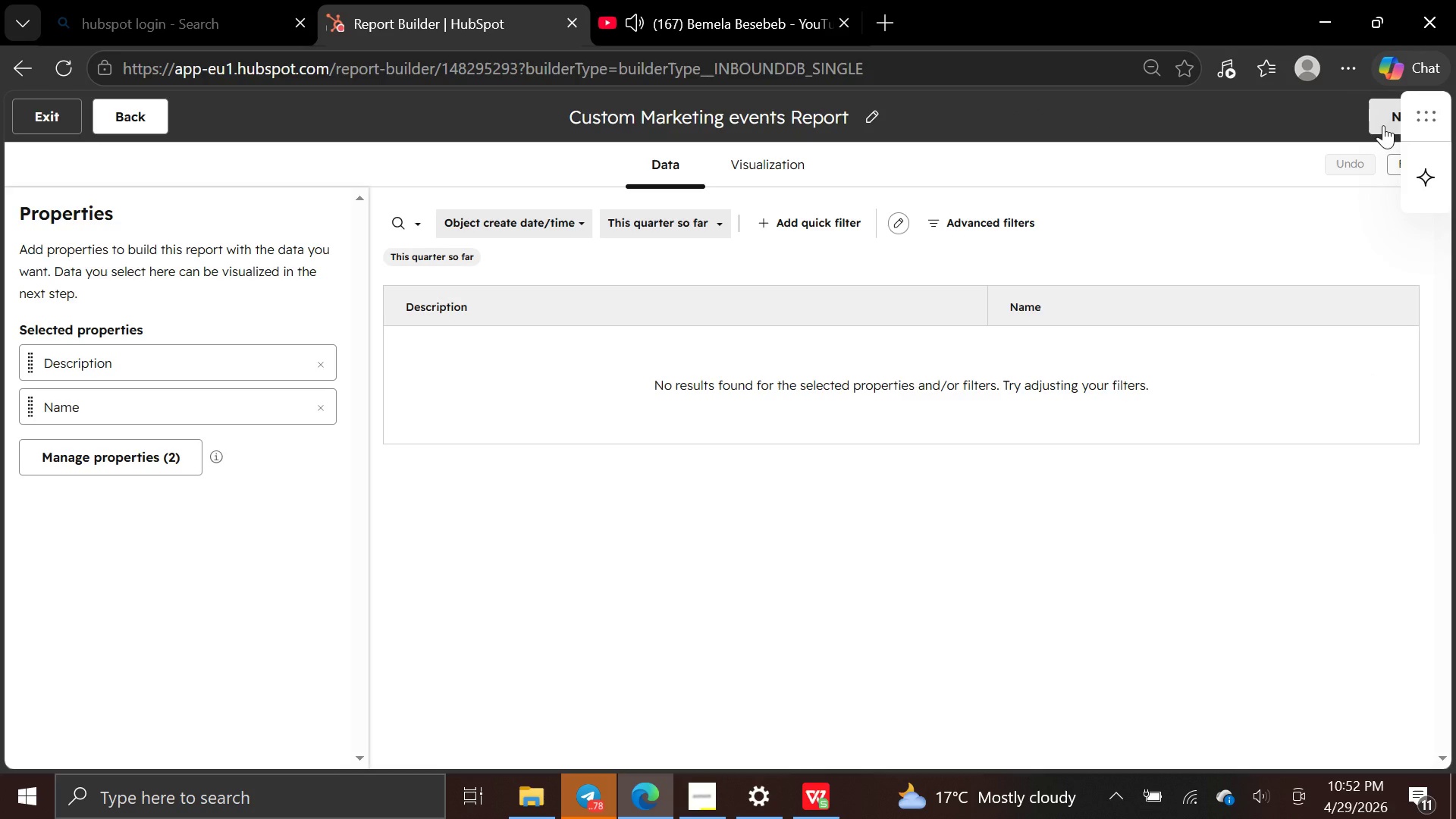 
left_click([155, 469])
 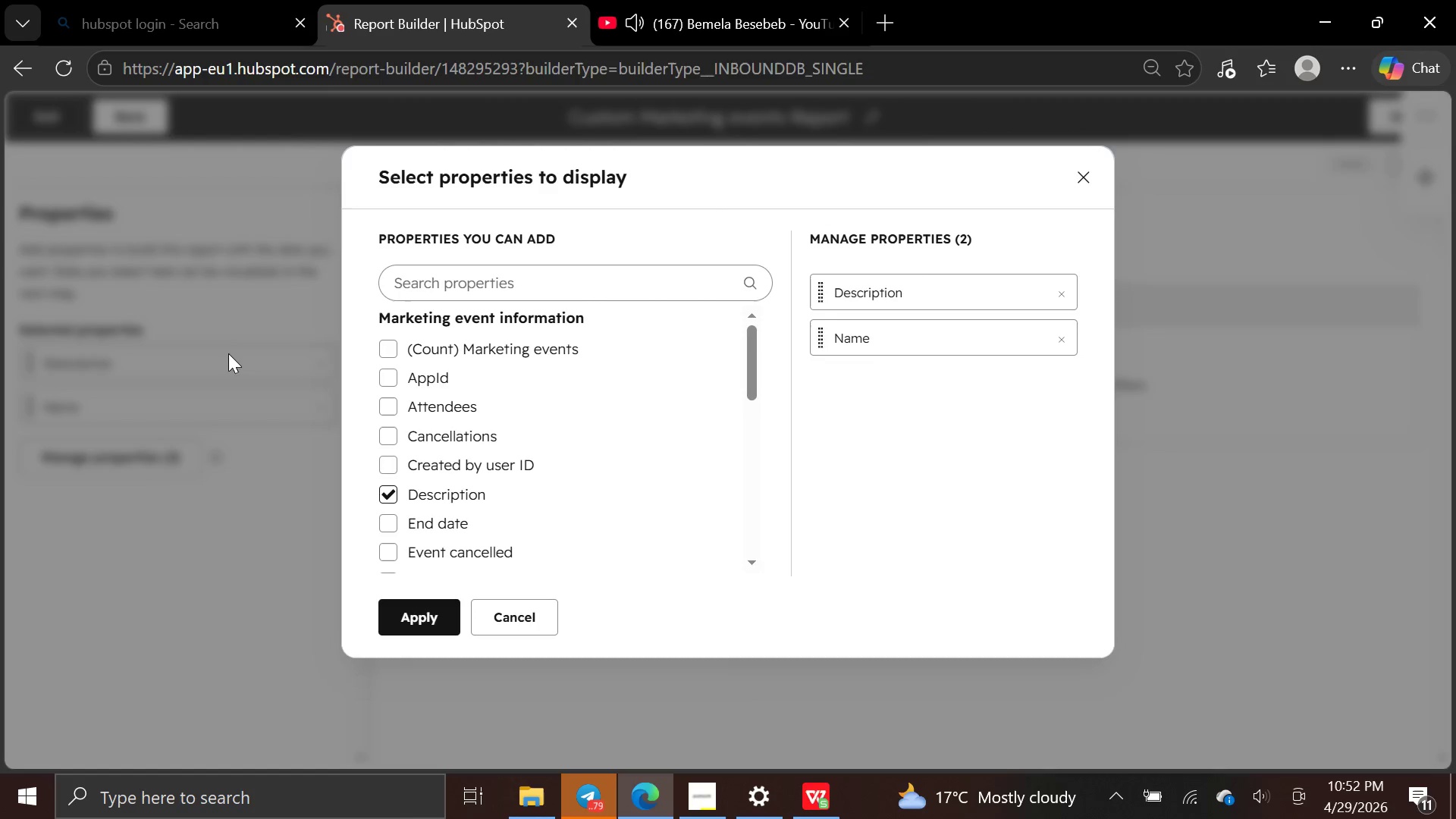 
mouse_move([420, 357])
 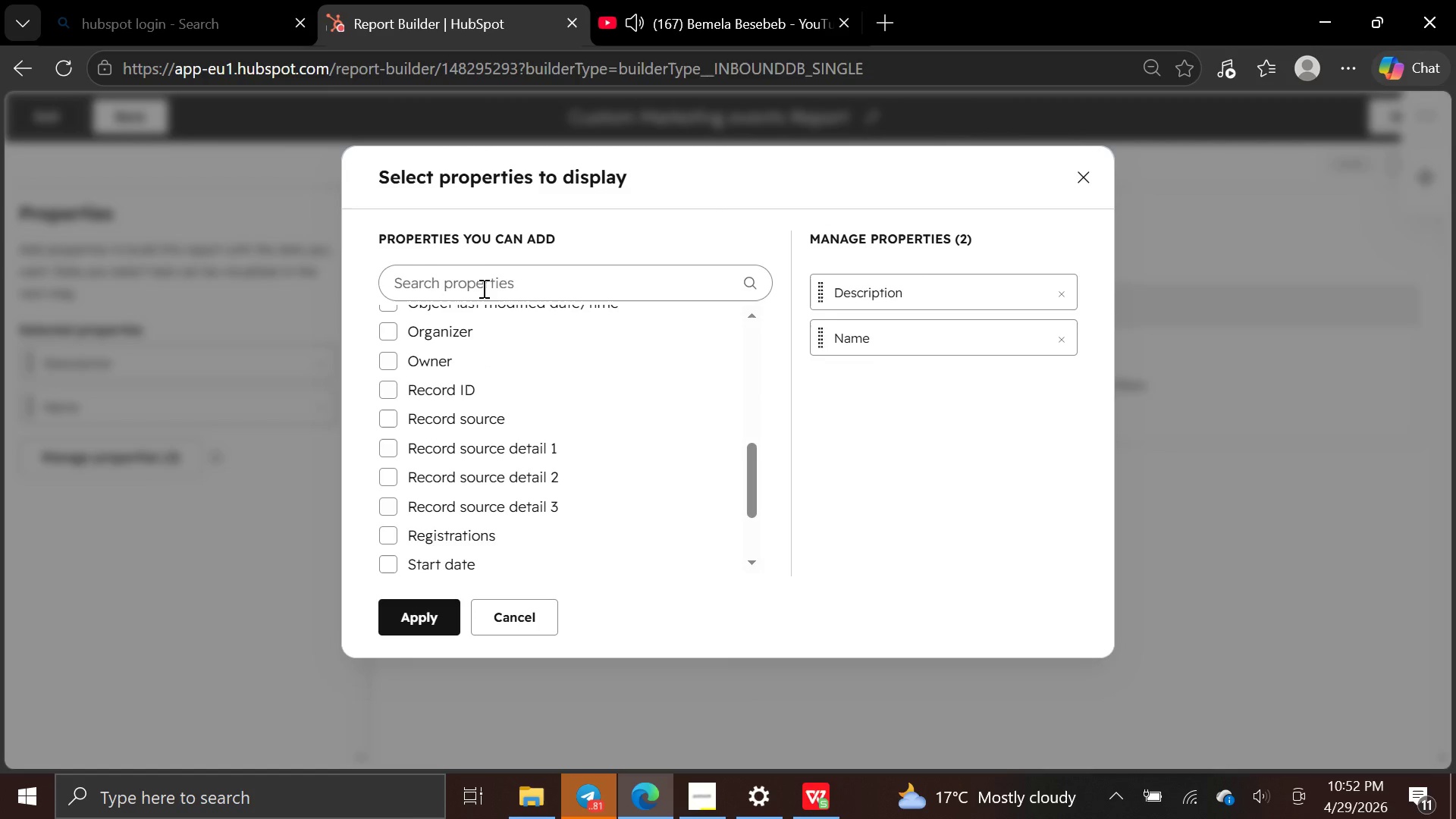 
left_click([482, 288])
 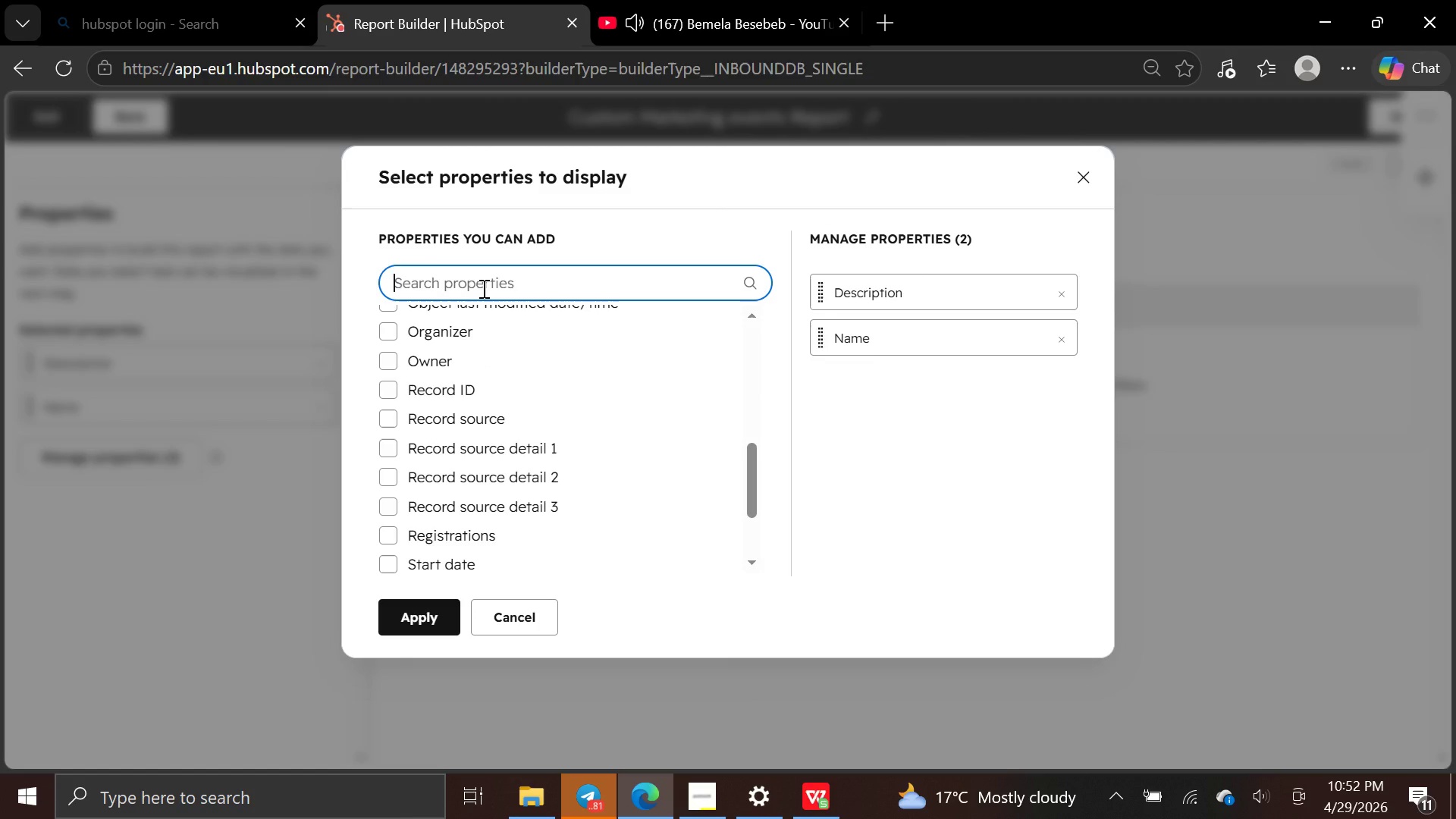 
type(em)
 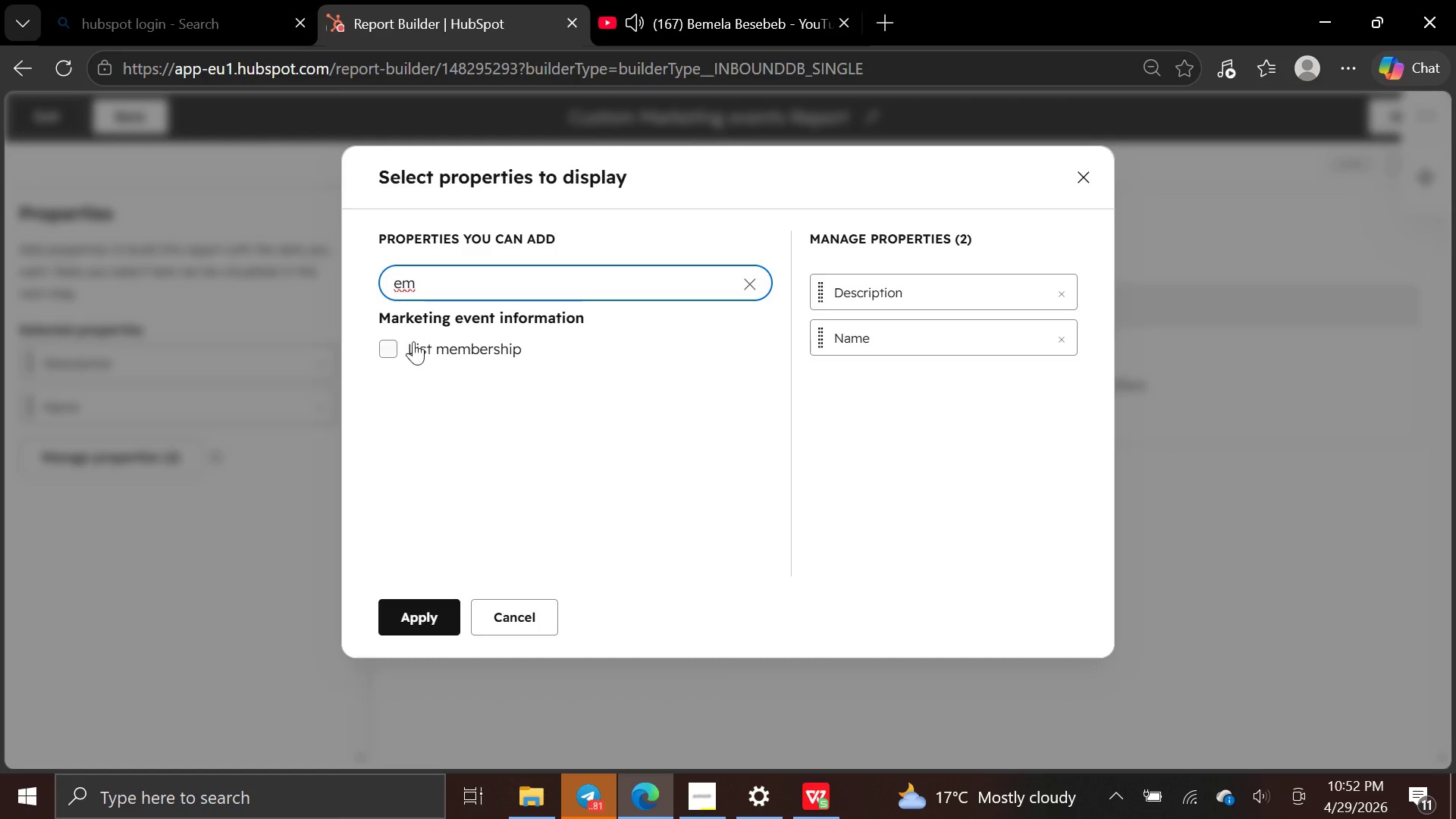 
left_click([387, 347])
 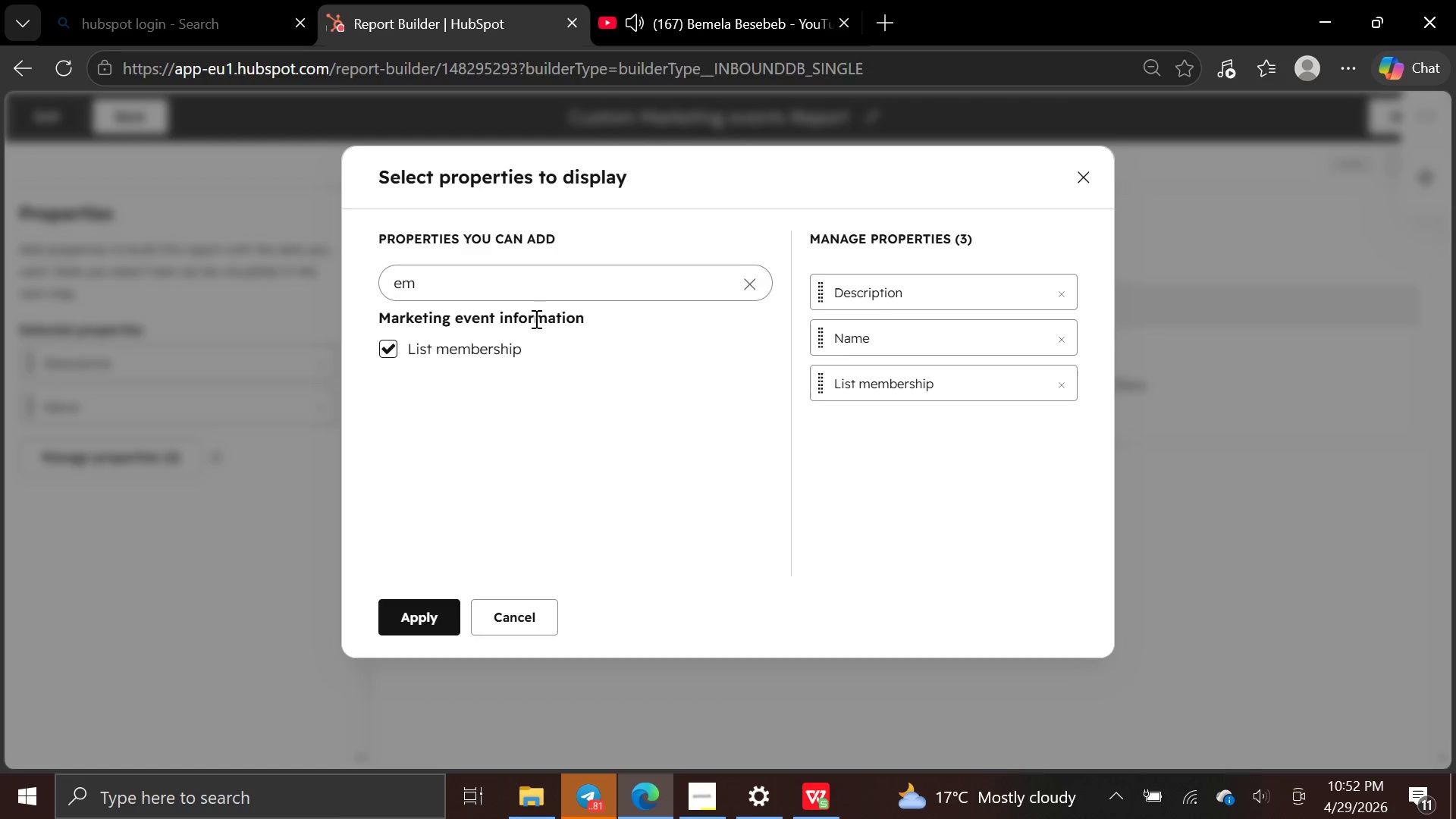 
left_click([540, 290])
 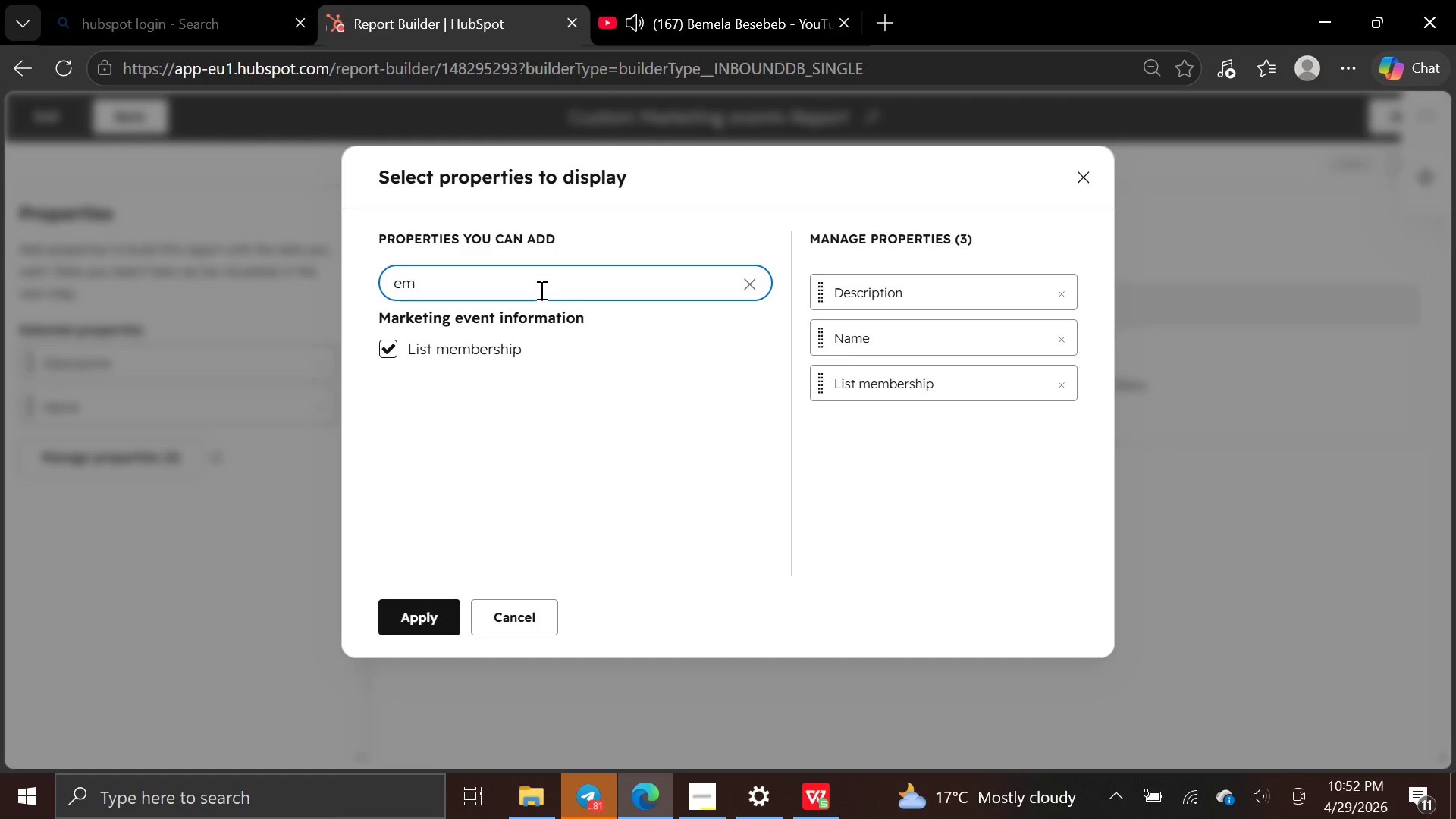 
hold_key(key=Backspace, duration=0.75)
 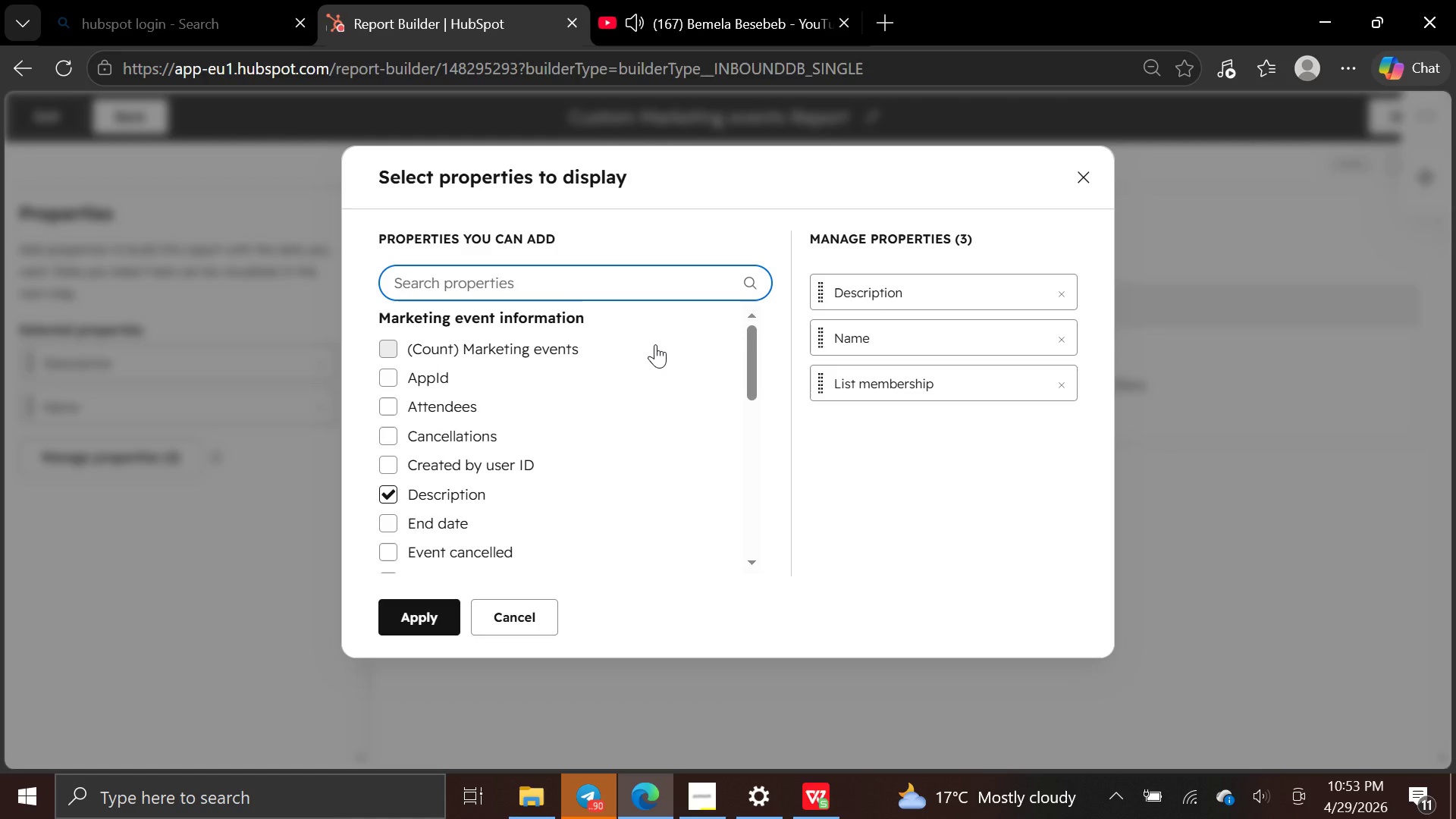 
wait(37.98)
 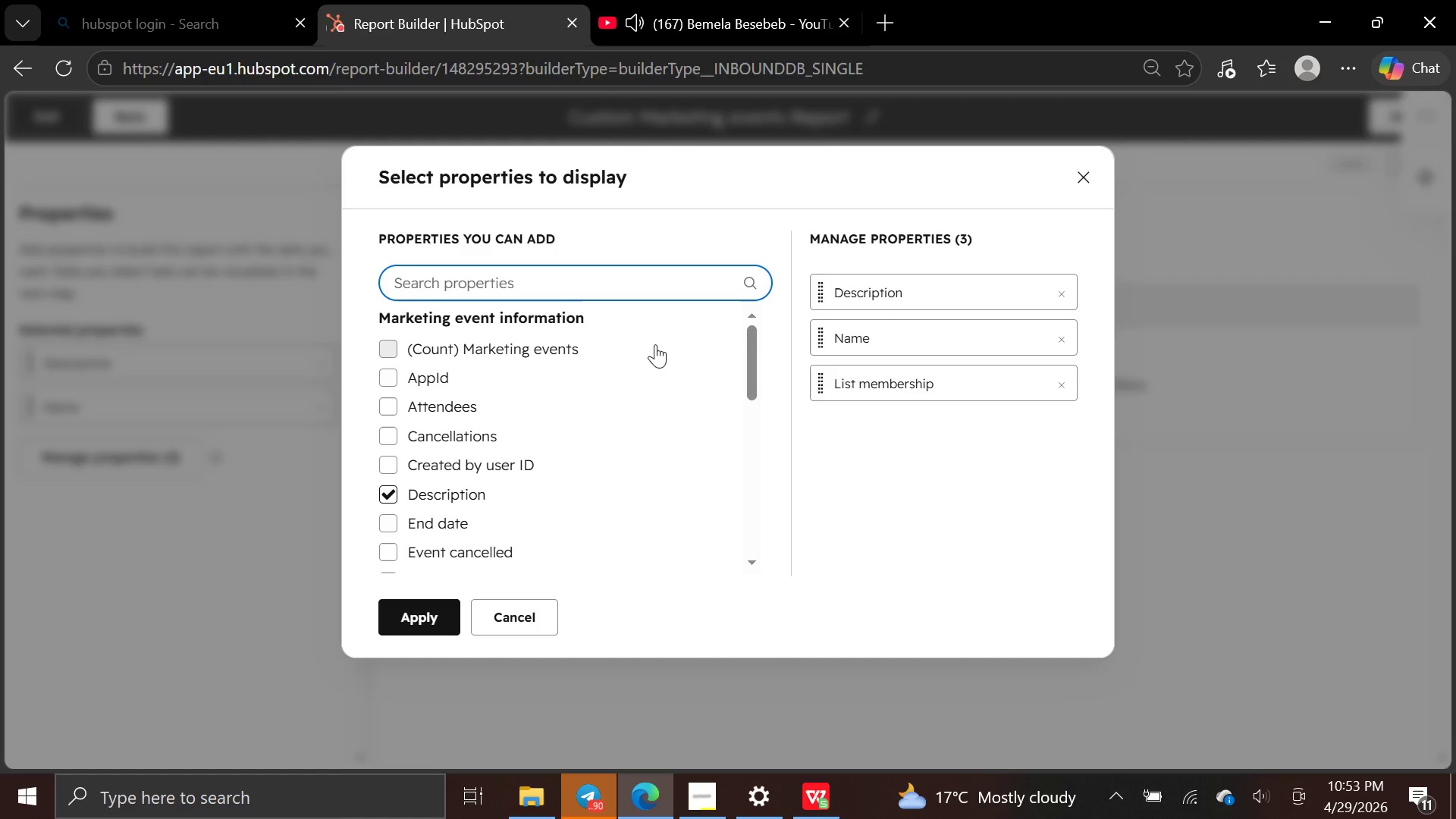 
left_click([532, 613])
 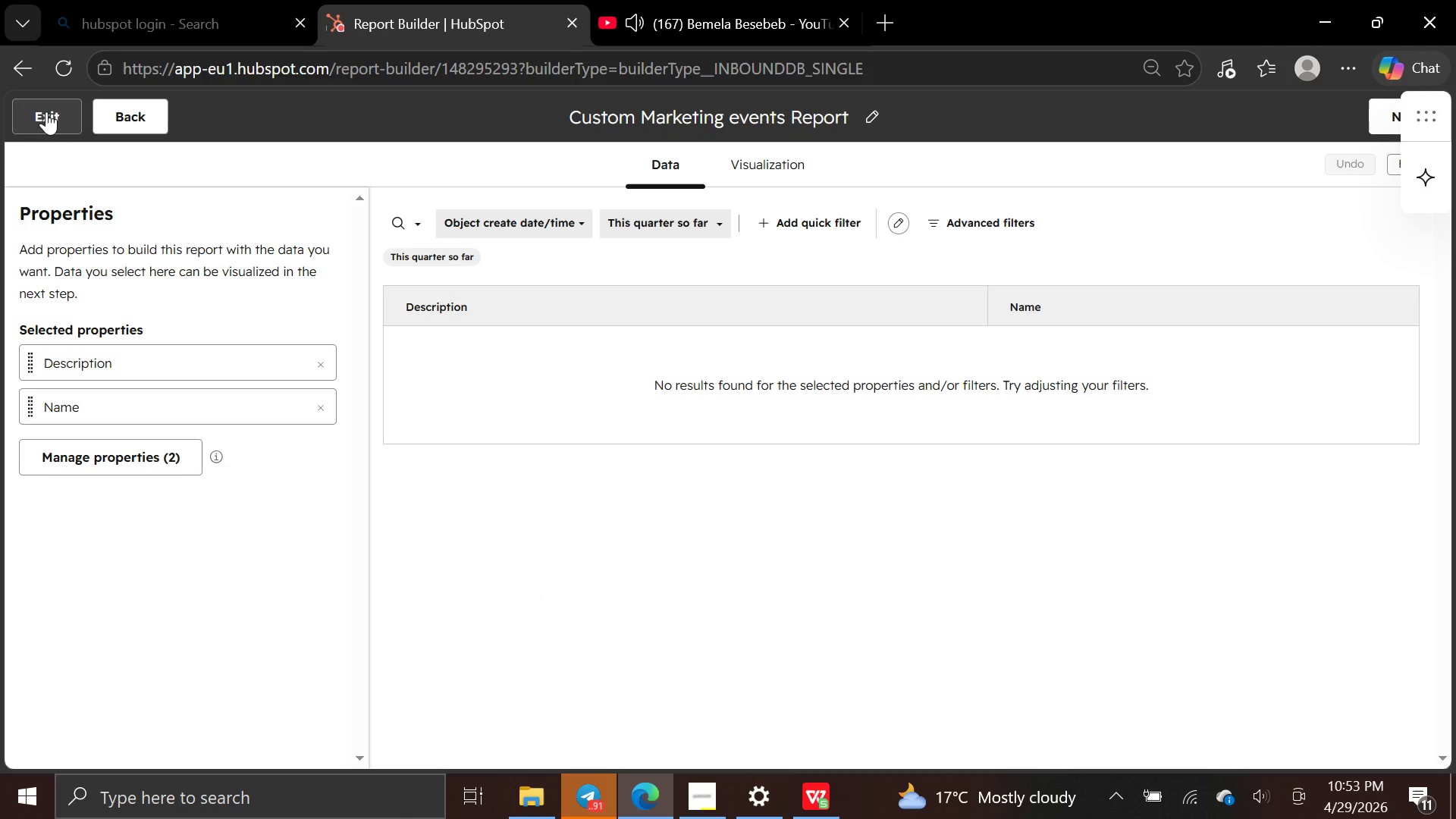 
left_click([31, 108])
 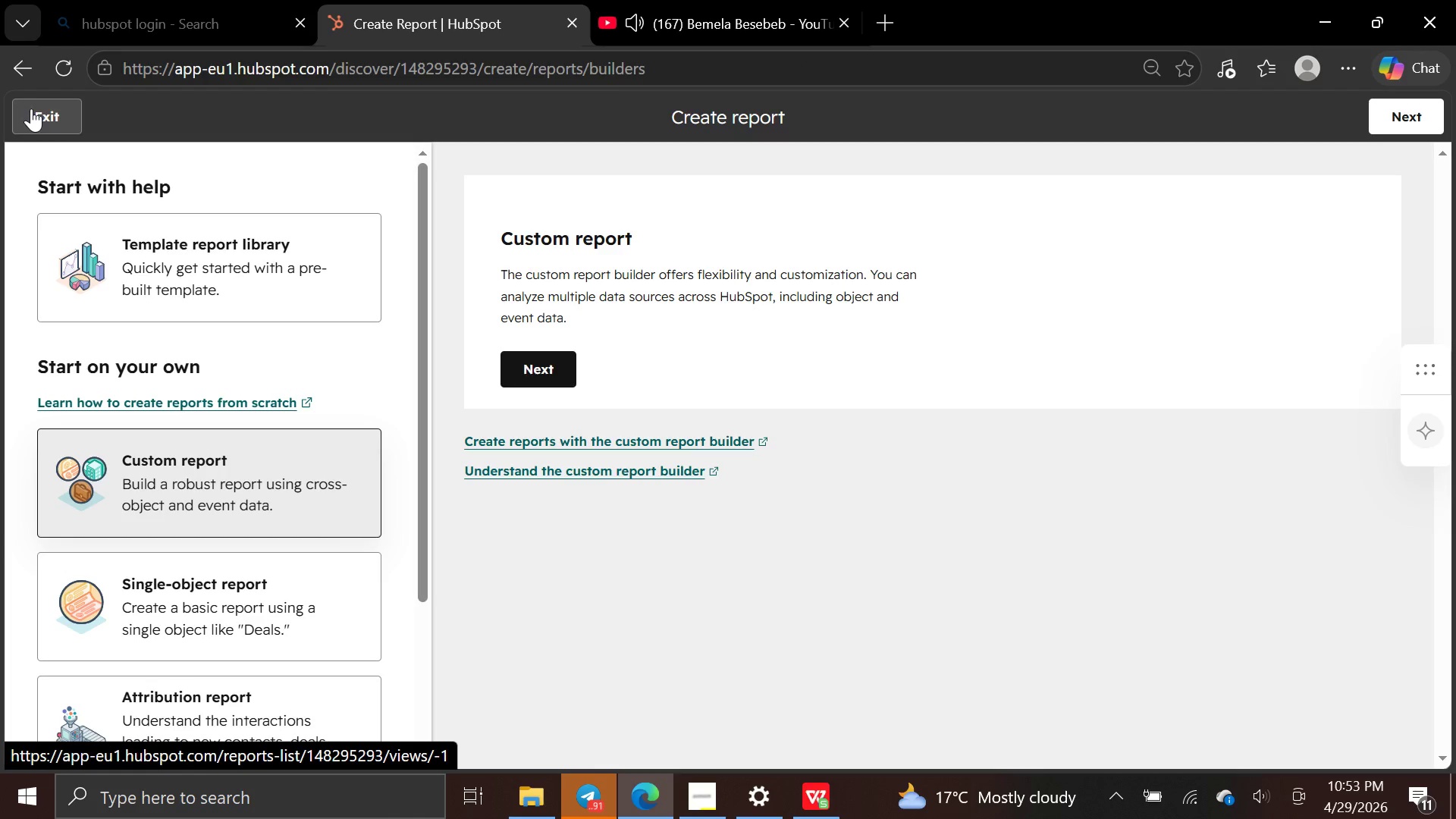 
wait(6.03)
 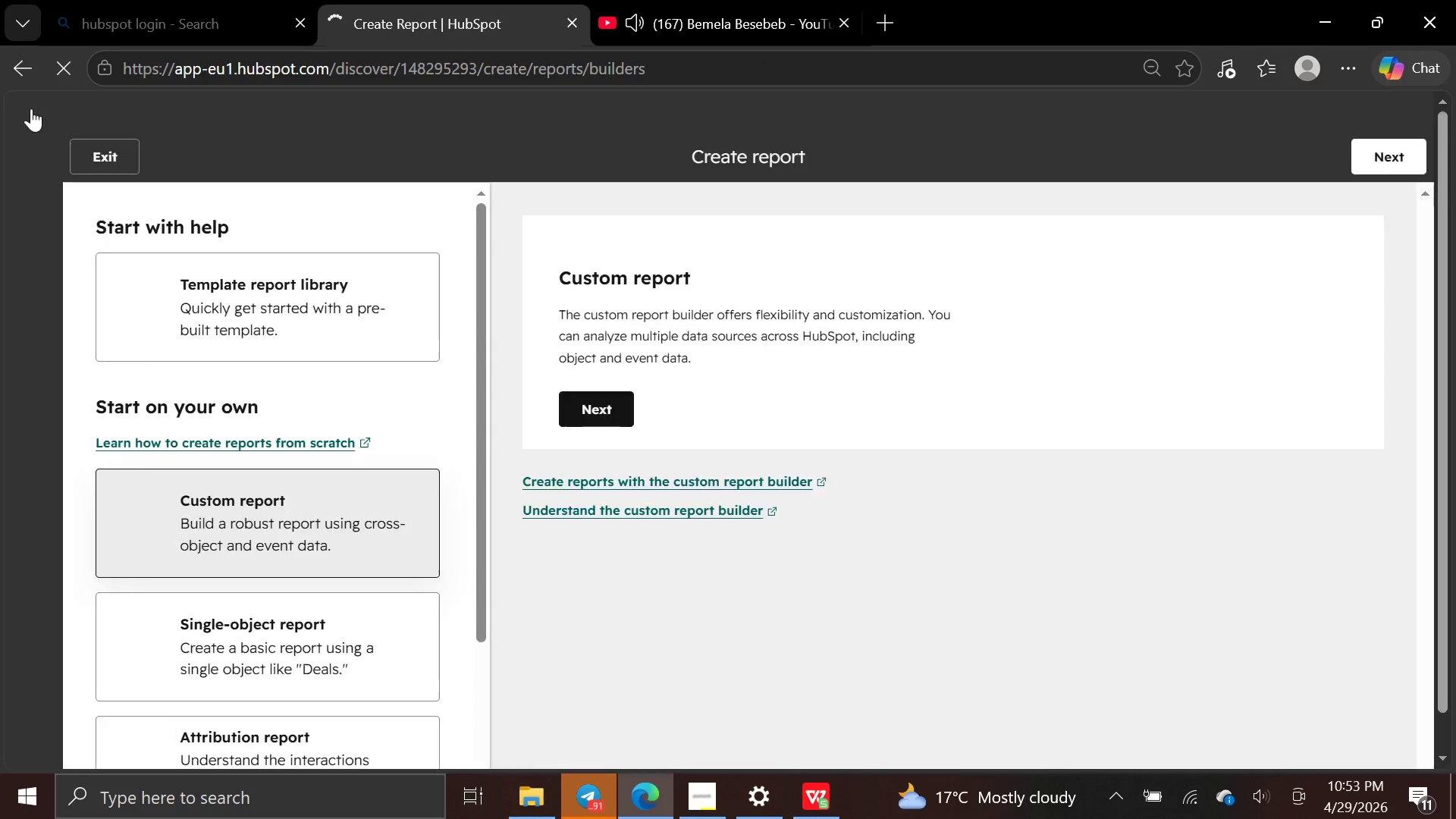 
left_click([31, 108])
 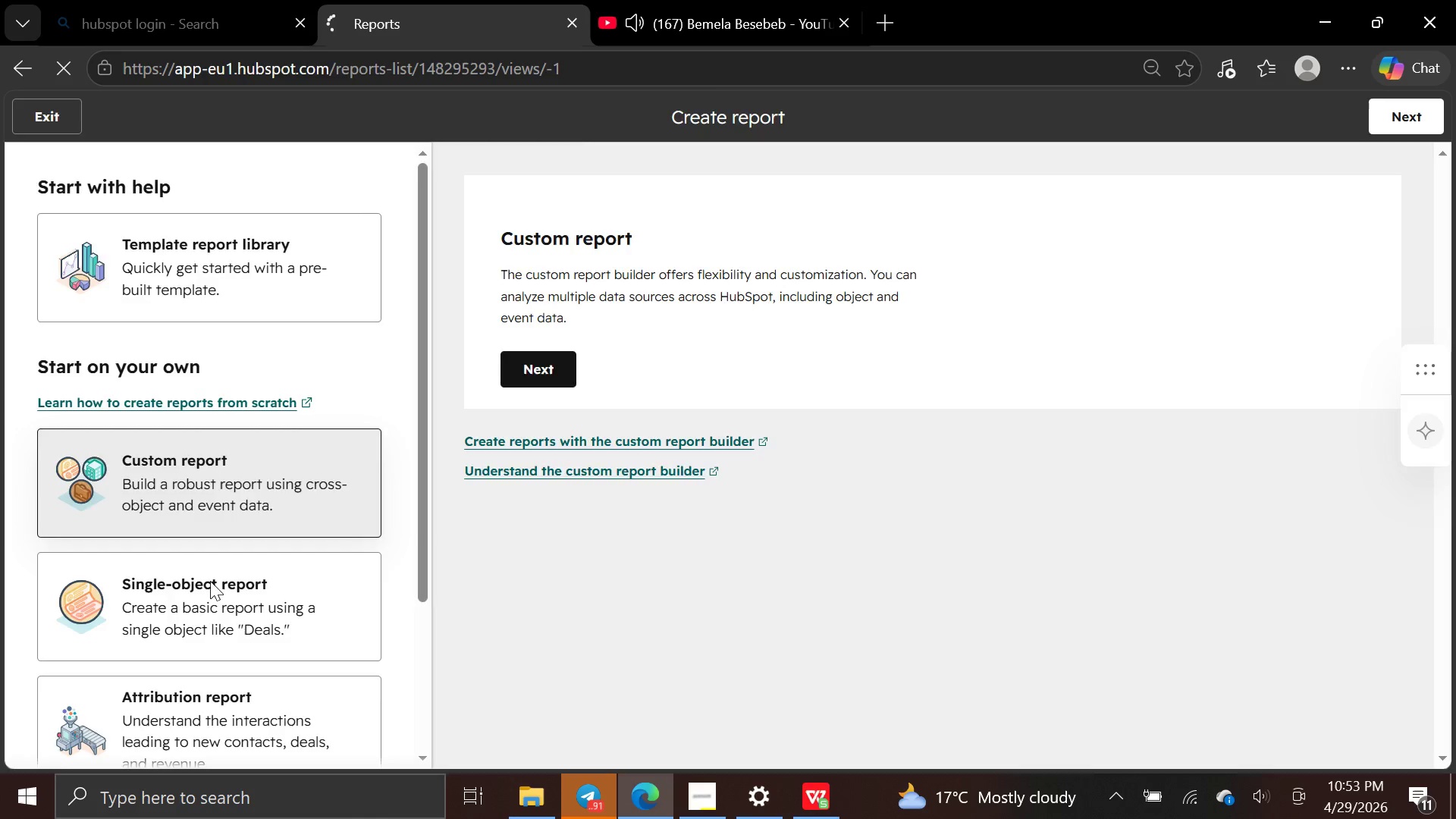 
left_click([210, 590])
 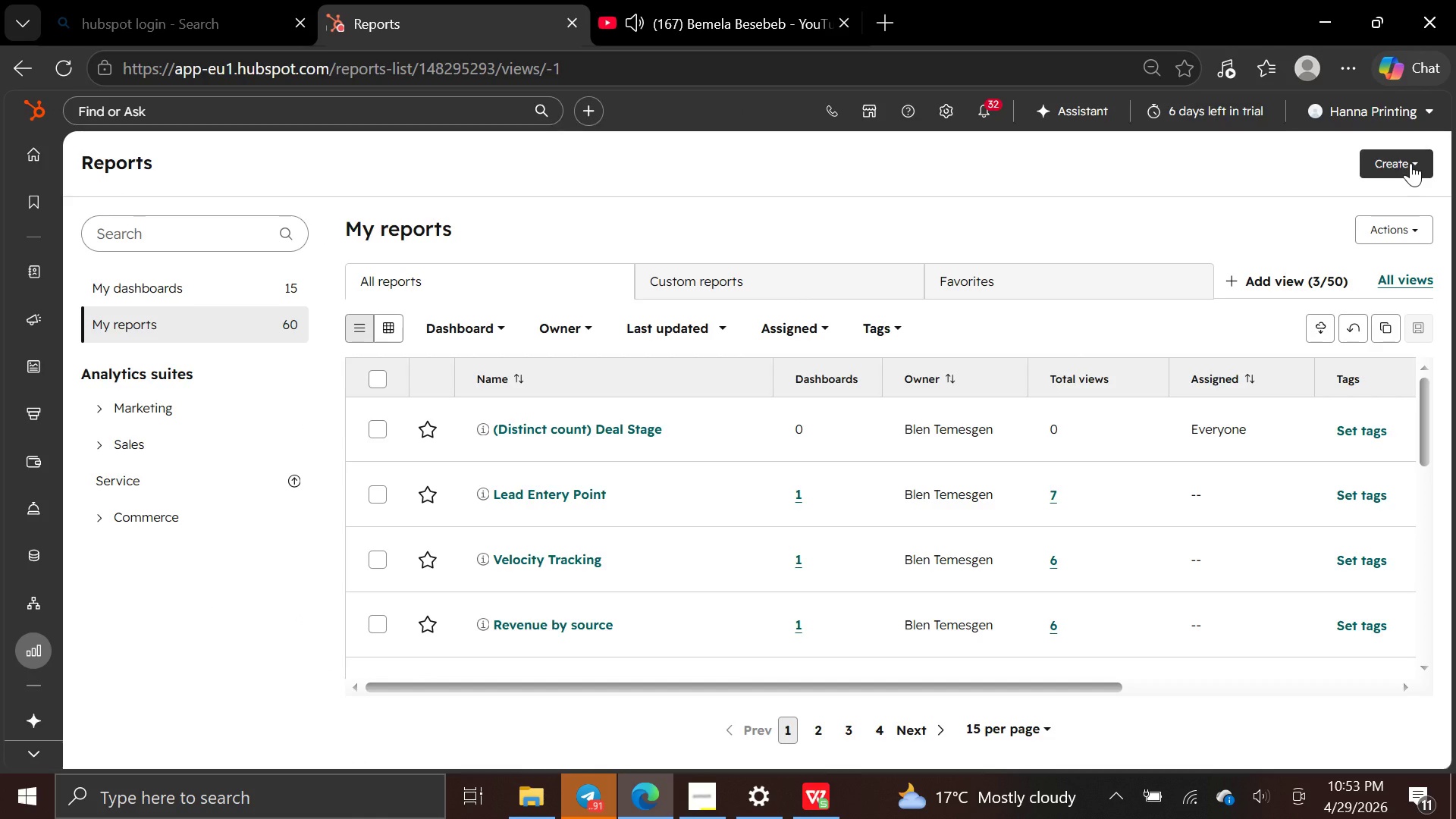 
wait(5.78)
 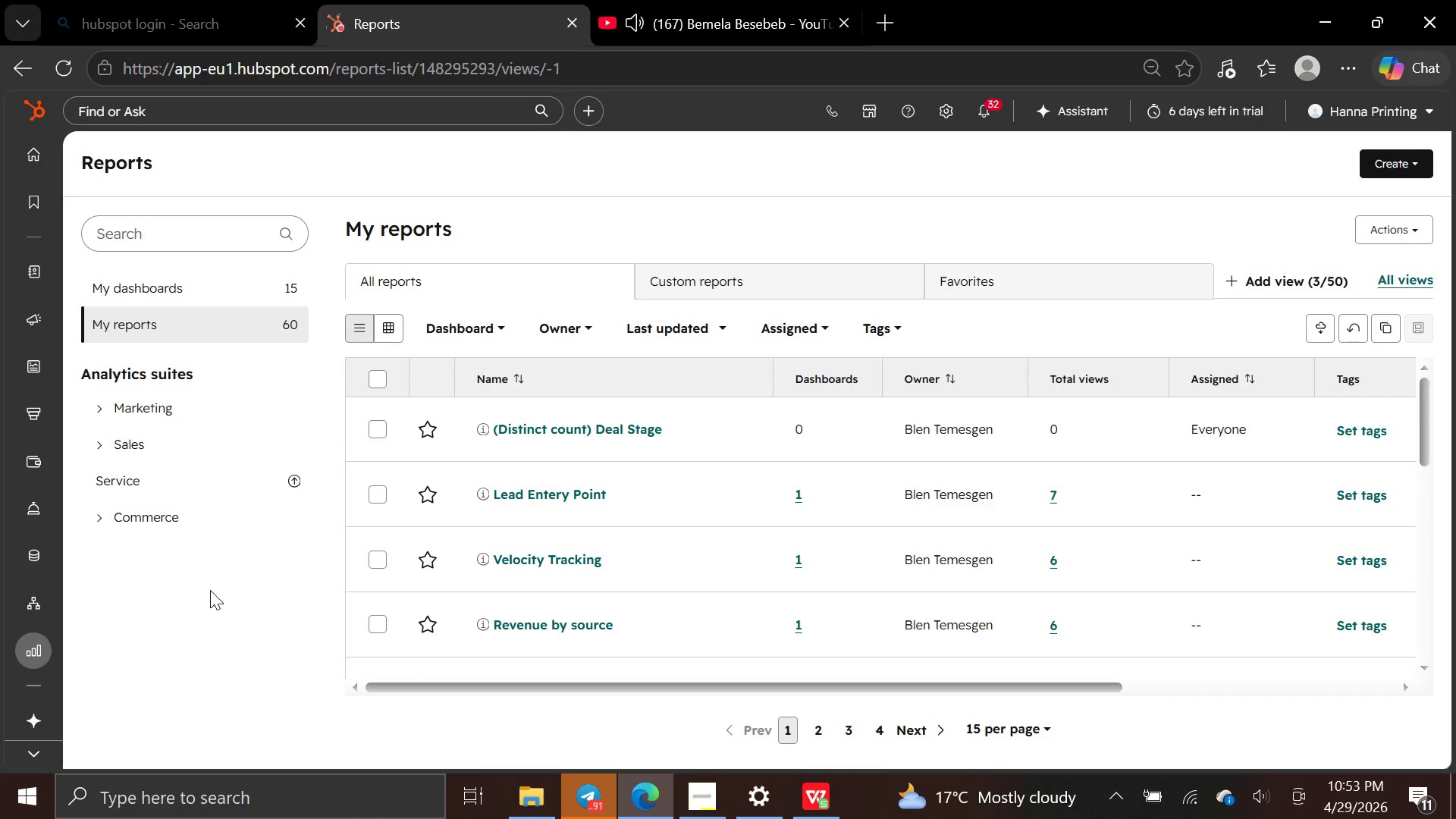 
left_click([1410, 163])
 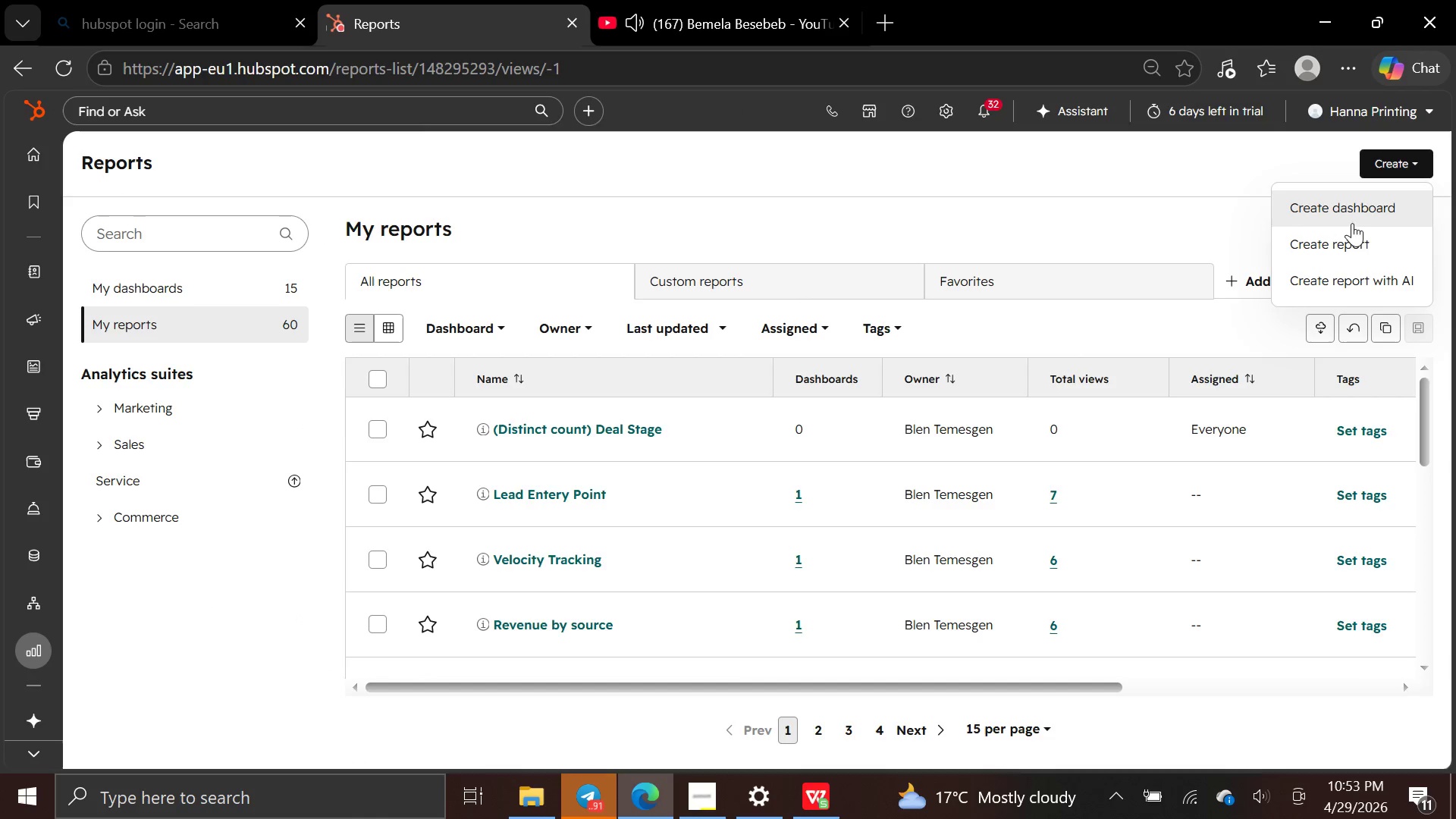 
left_click([1352, 233])
 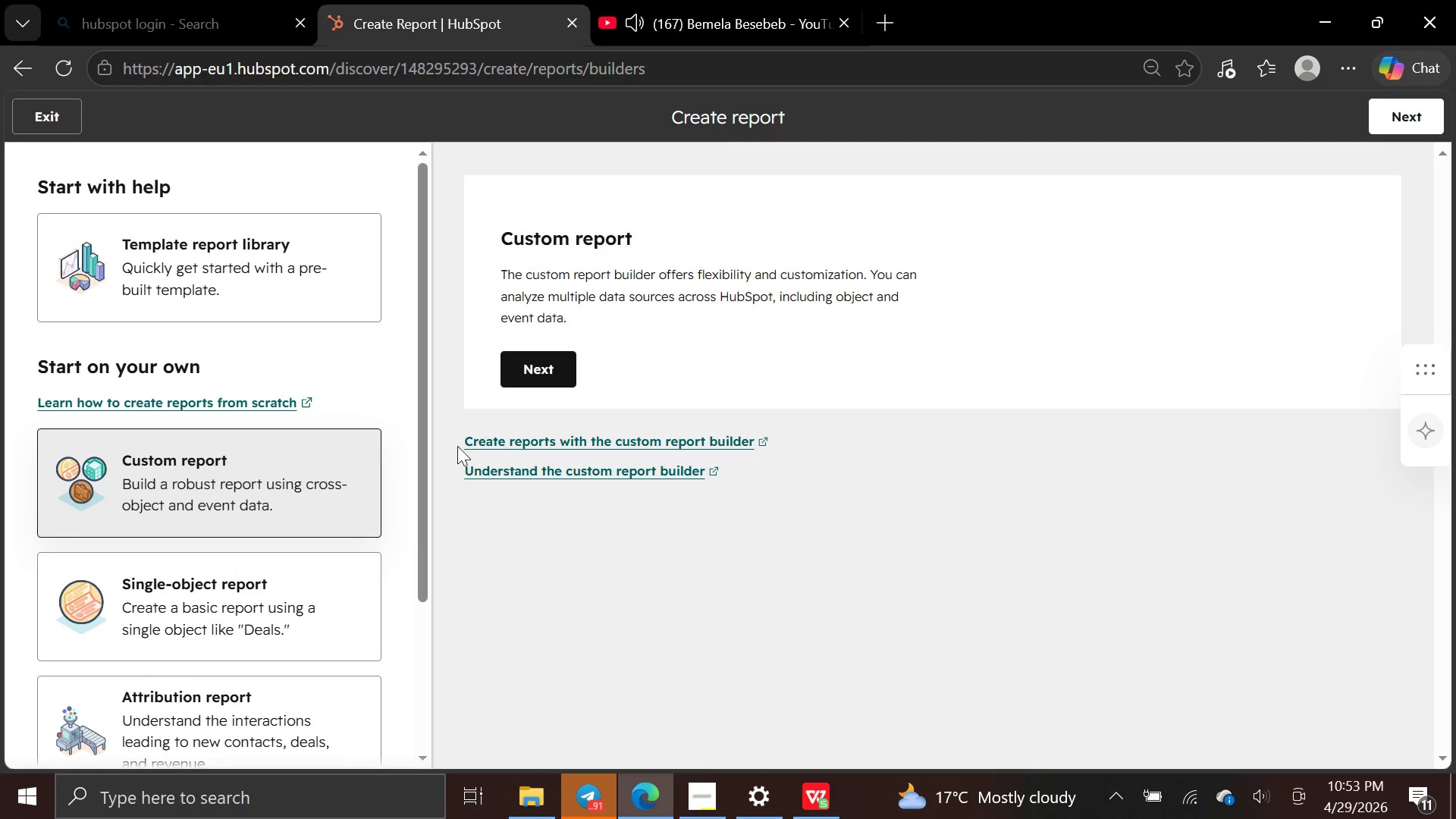 
left_click([271, 595])
 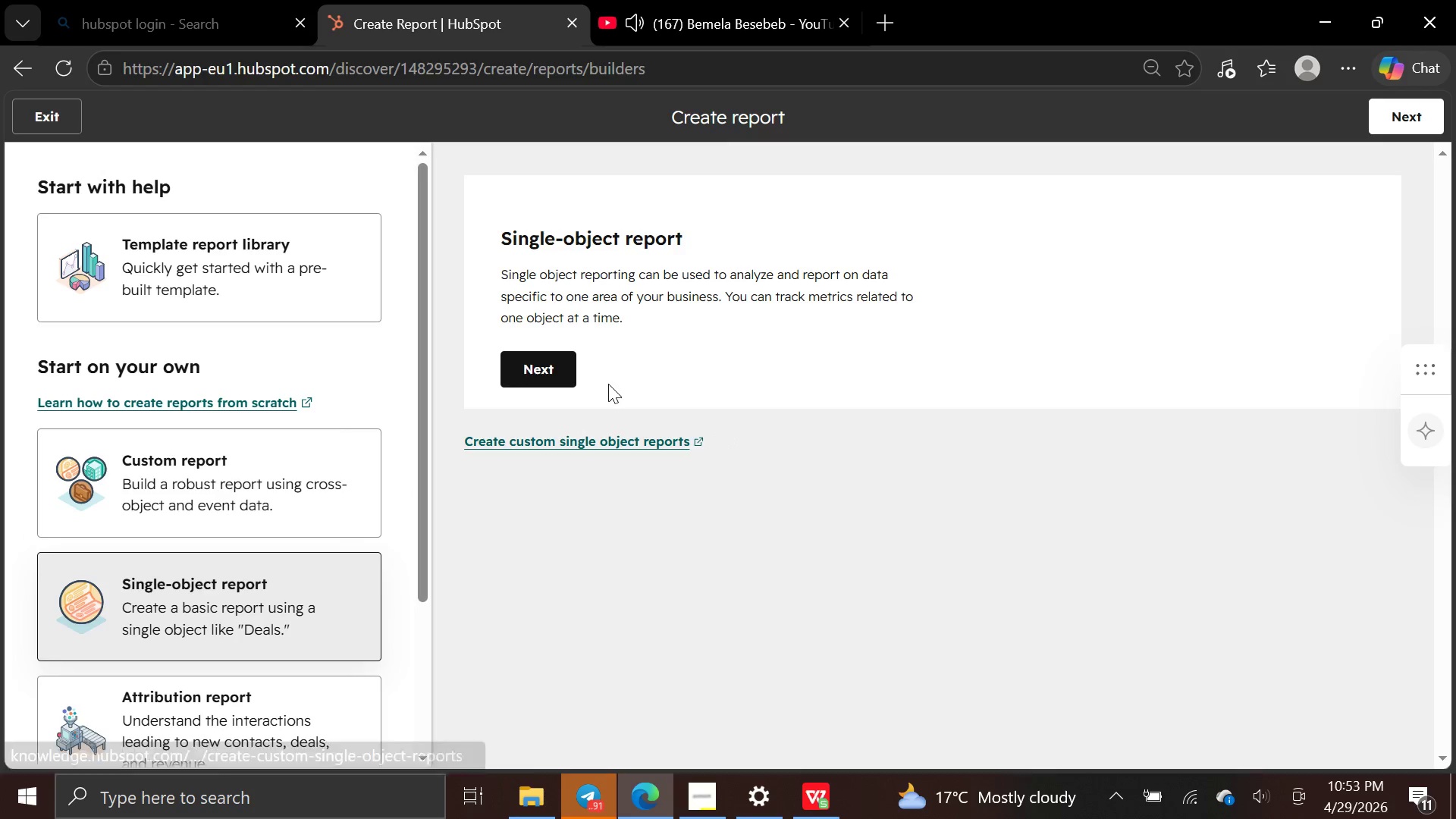 
left_click([542, 380])
 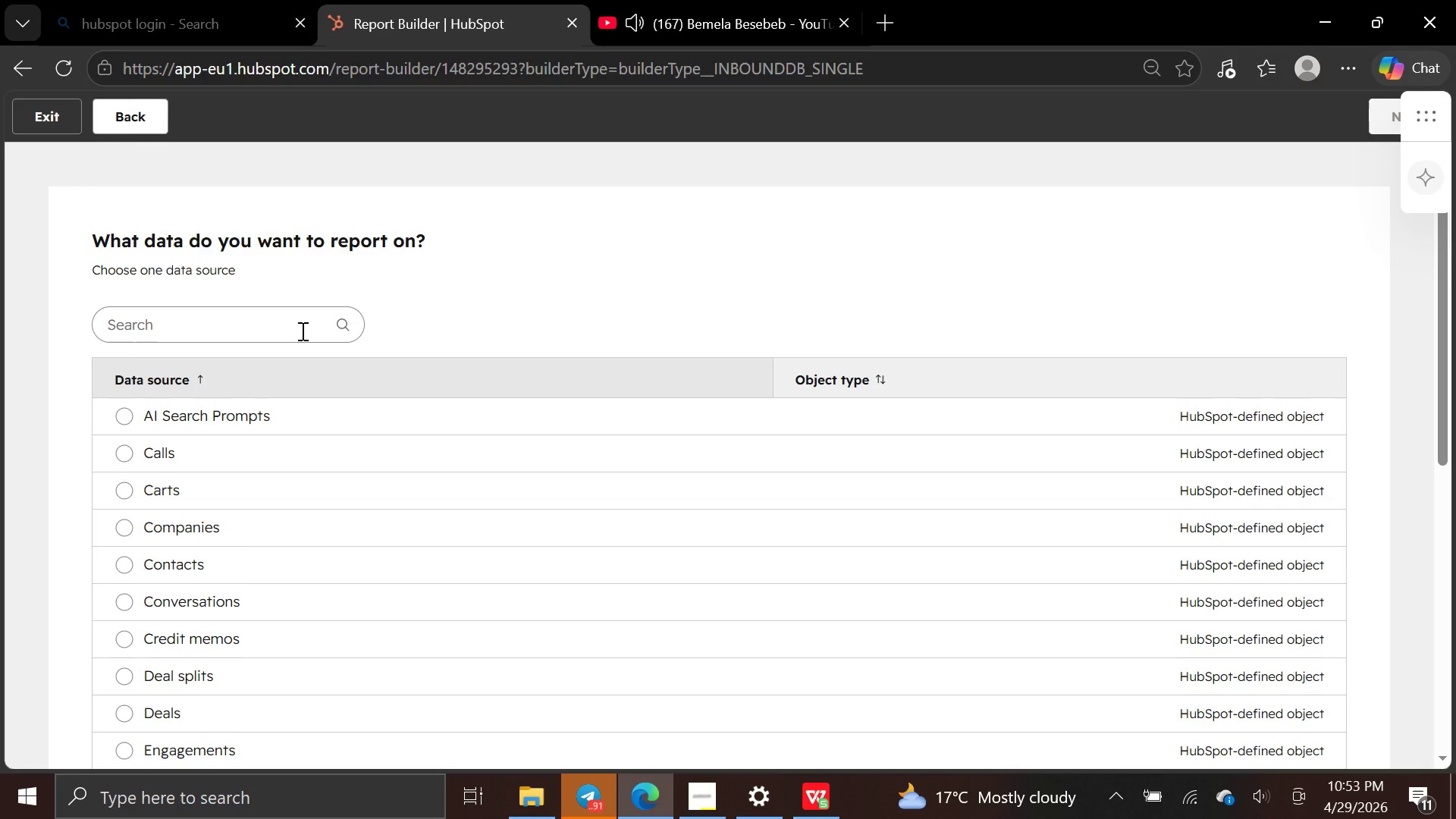 
left_click([301, 331])
 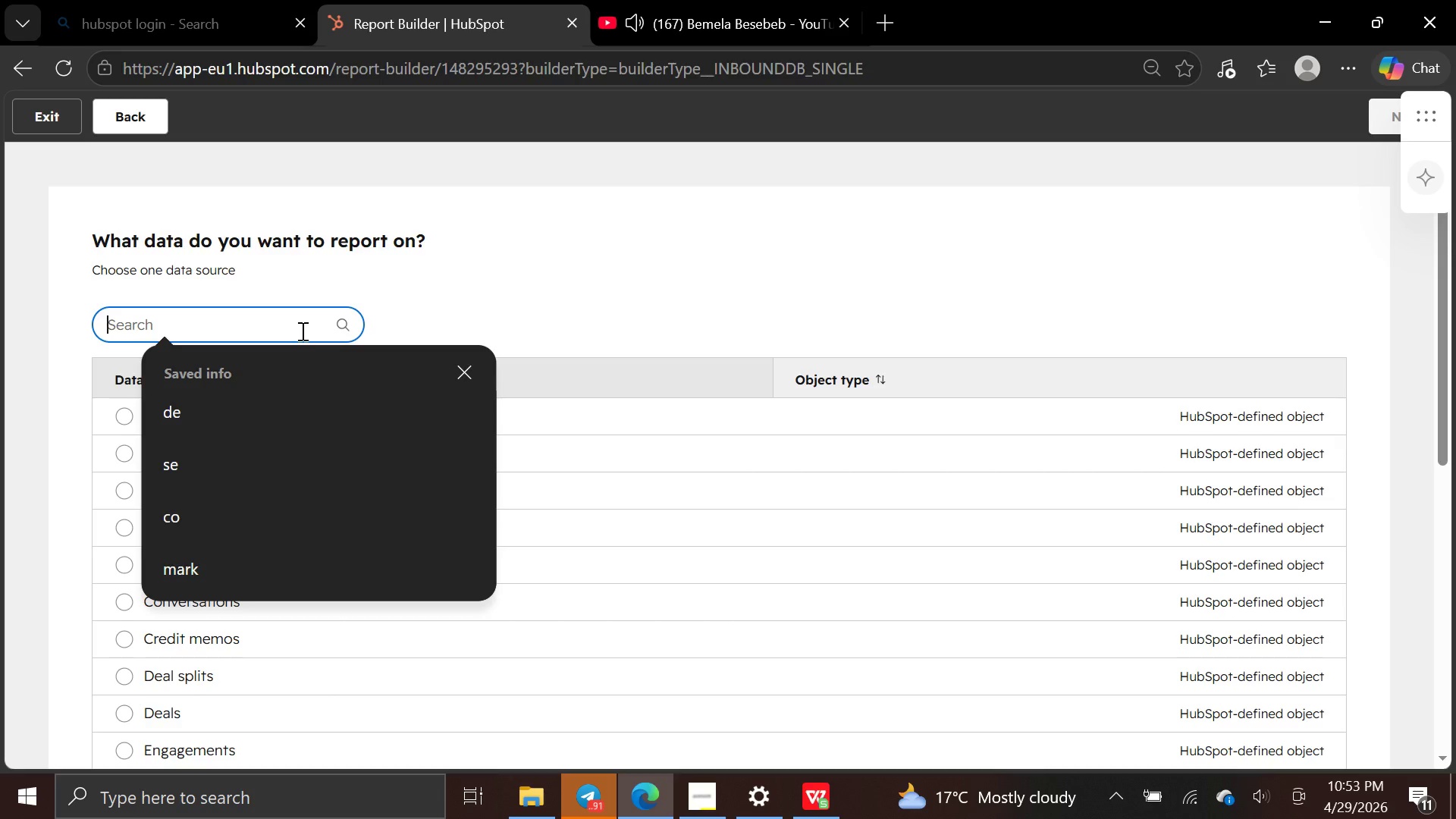 
key(M)
 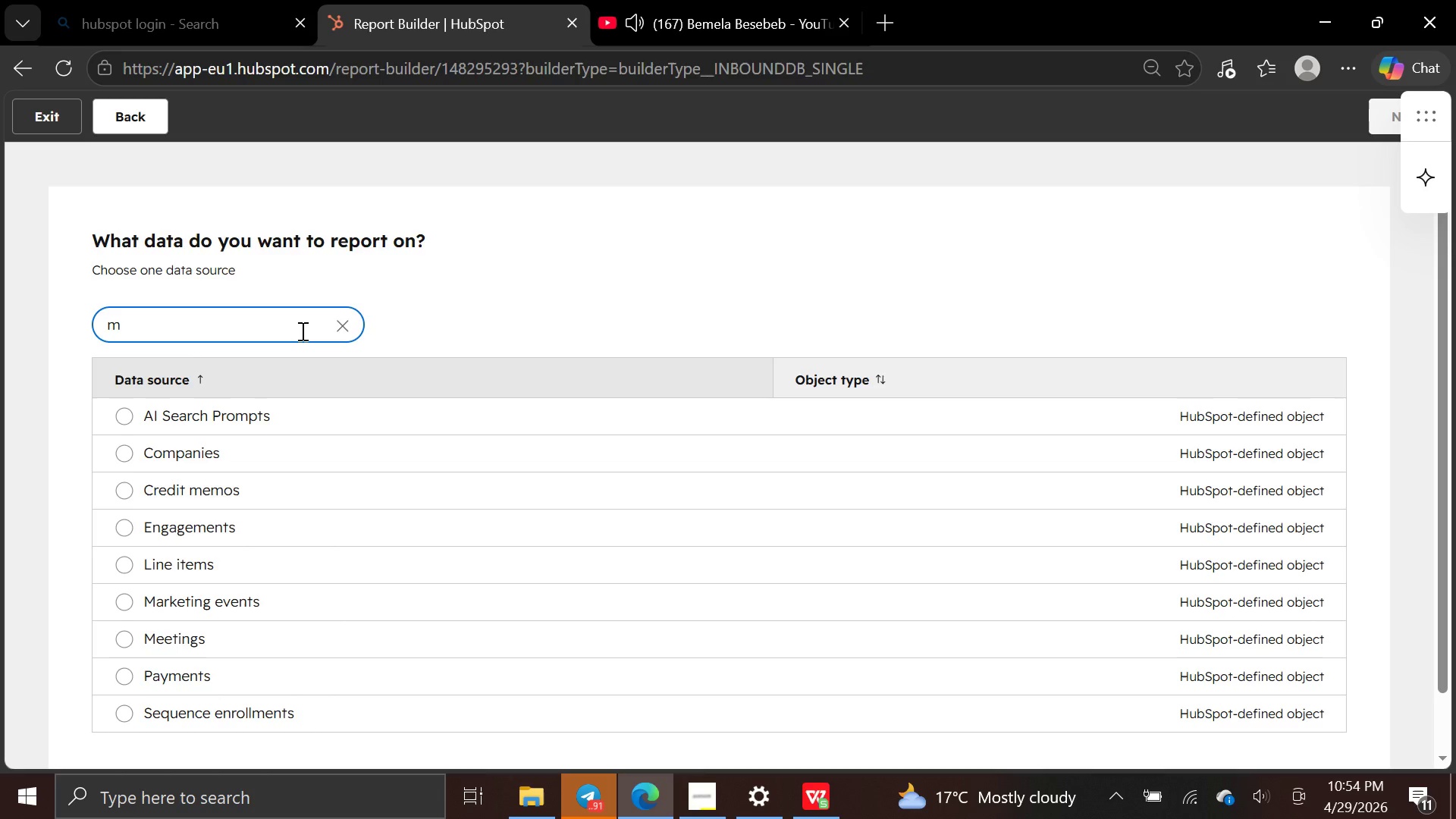 
wait(15.36)
 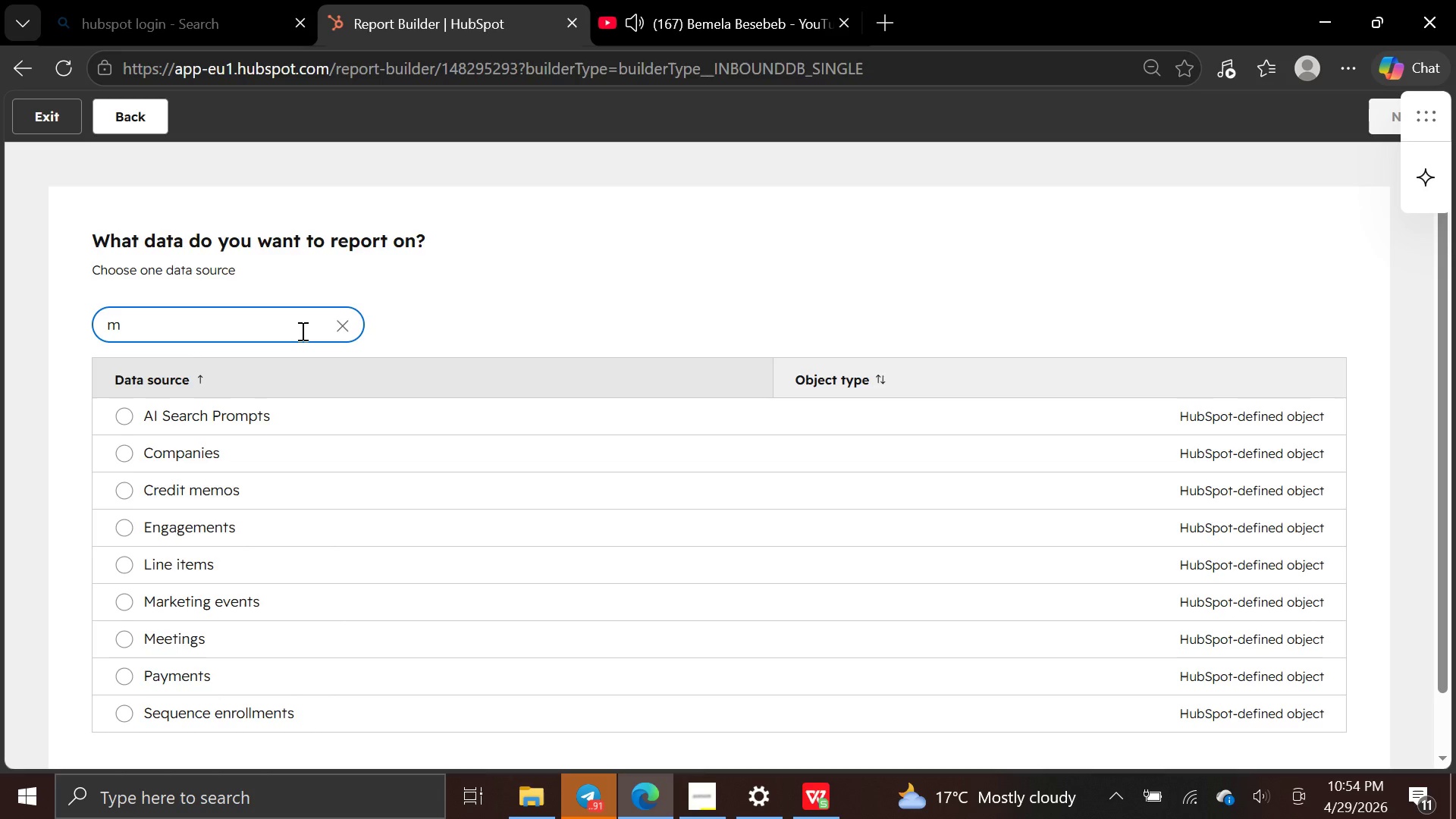 
key(Backspace)
 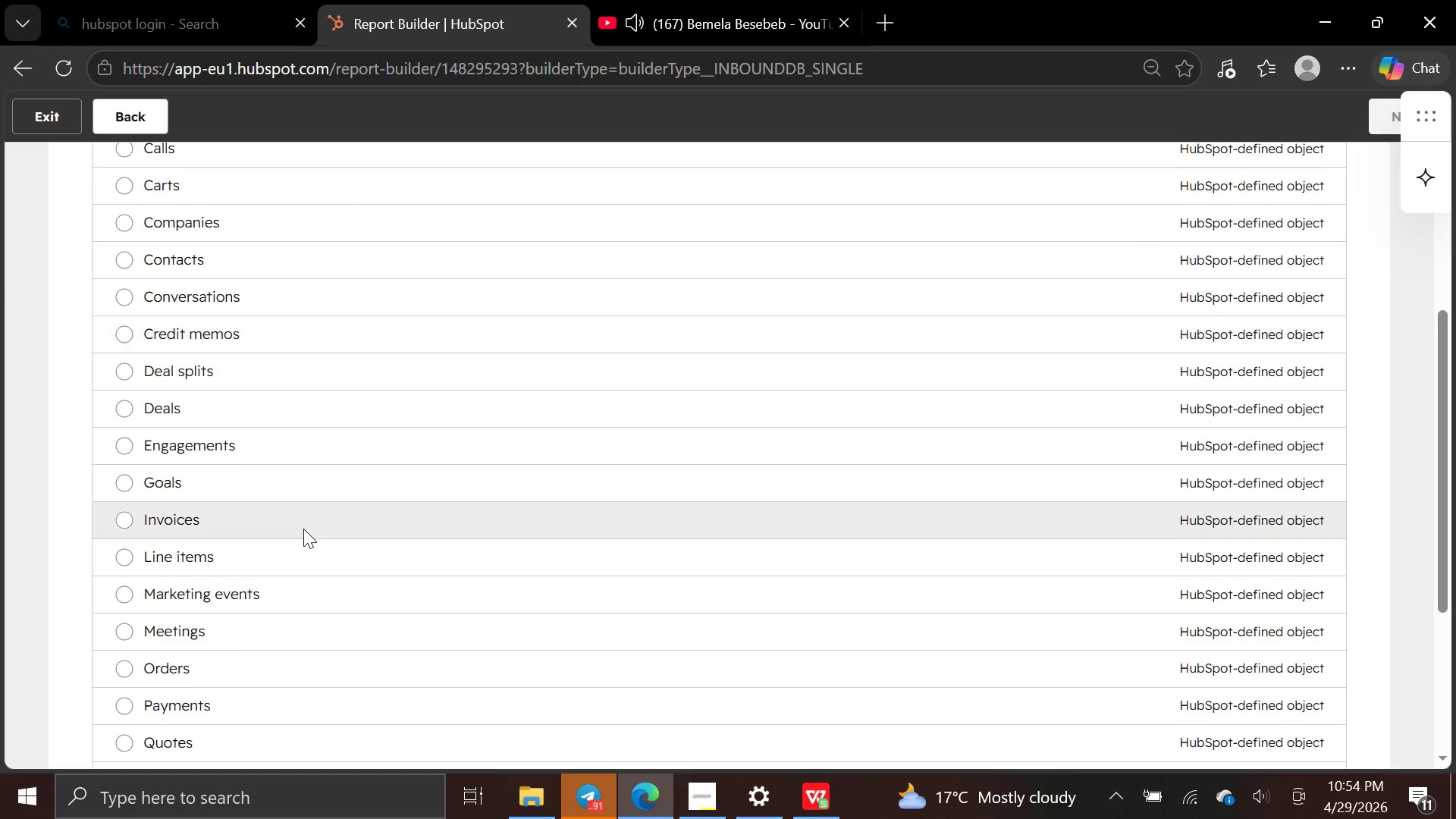 
wait(9.1)
 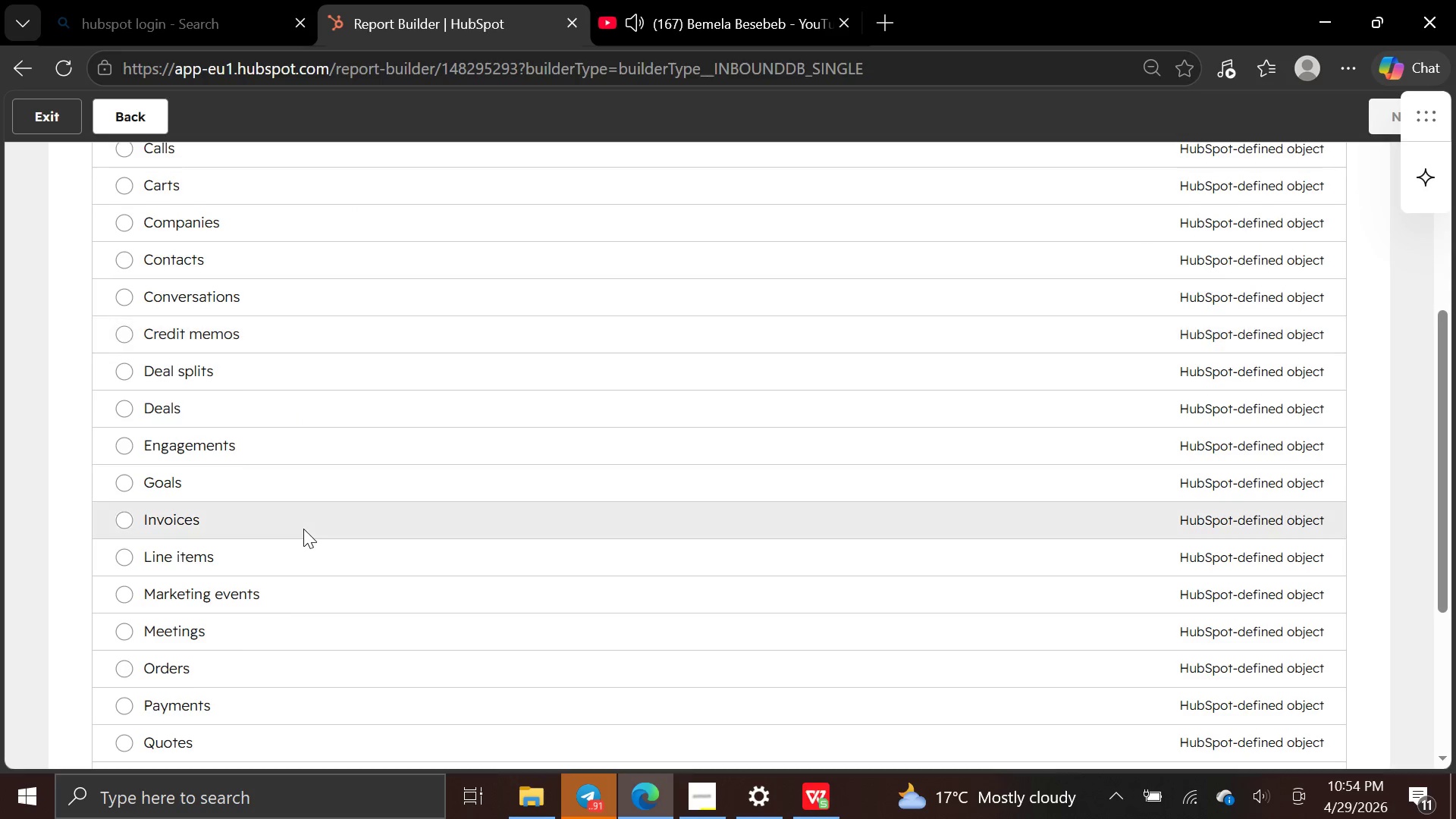 
mouse_move([331, 439])
 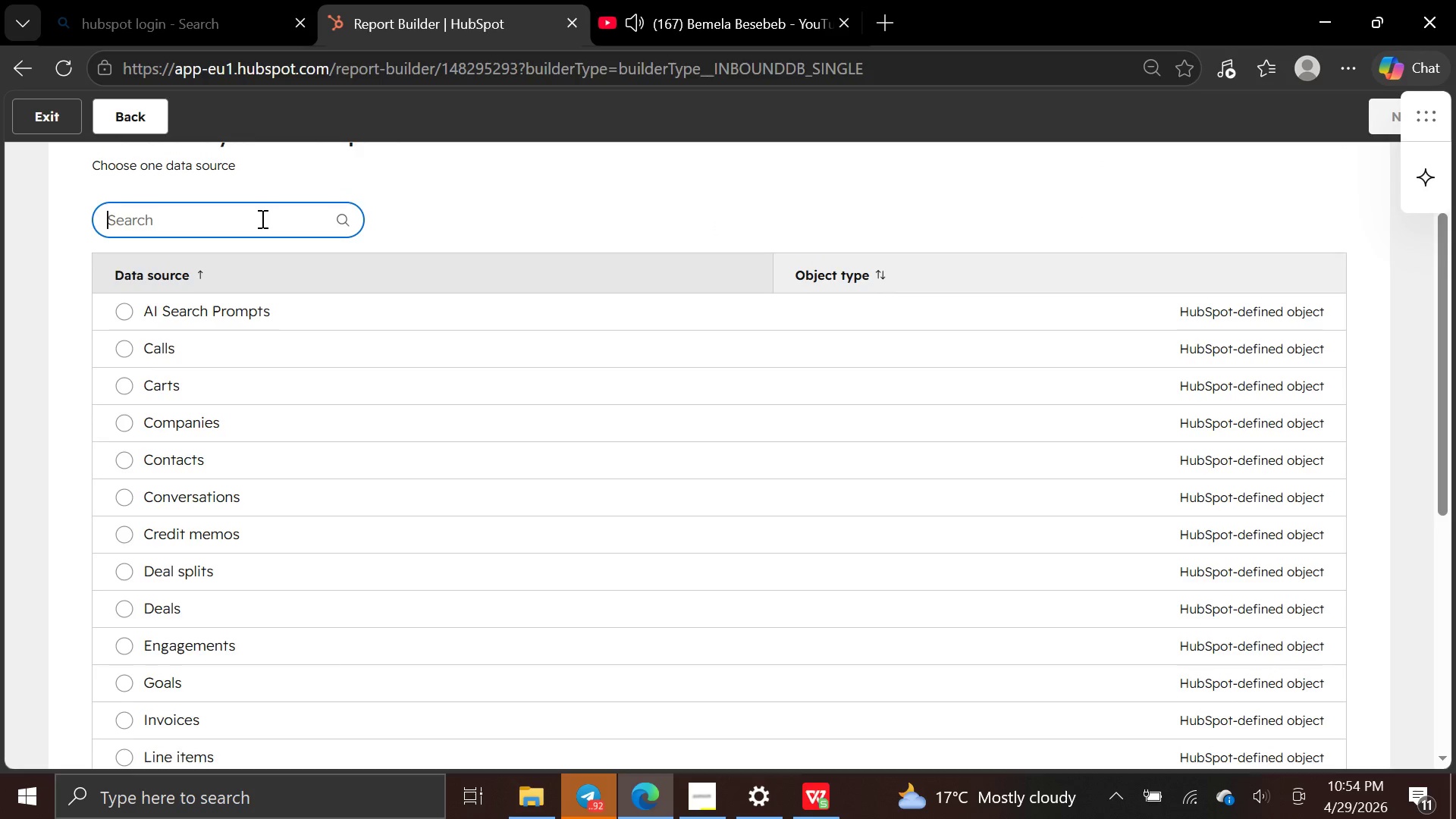 
key(O)
 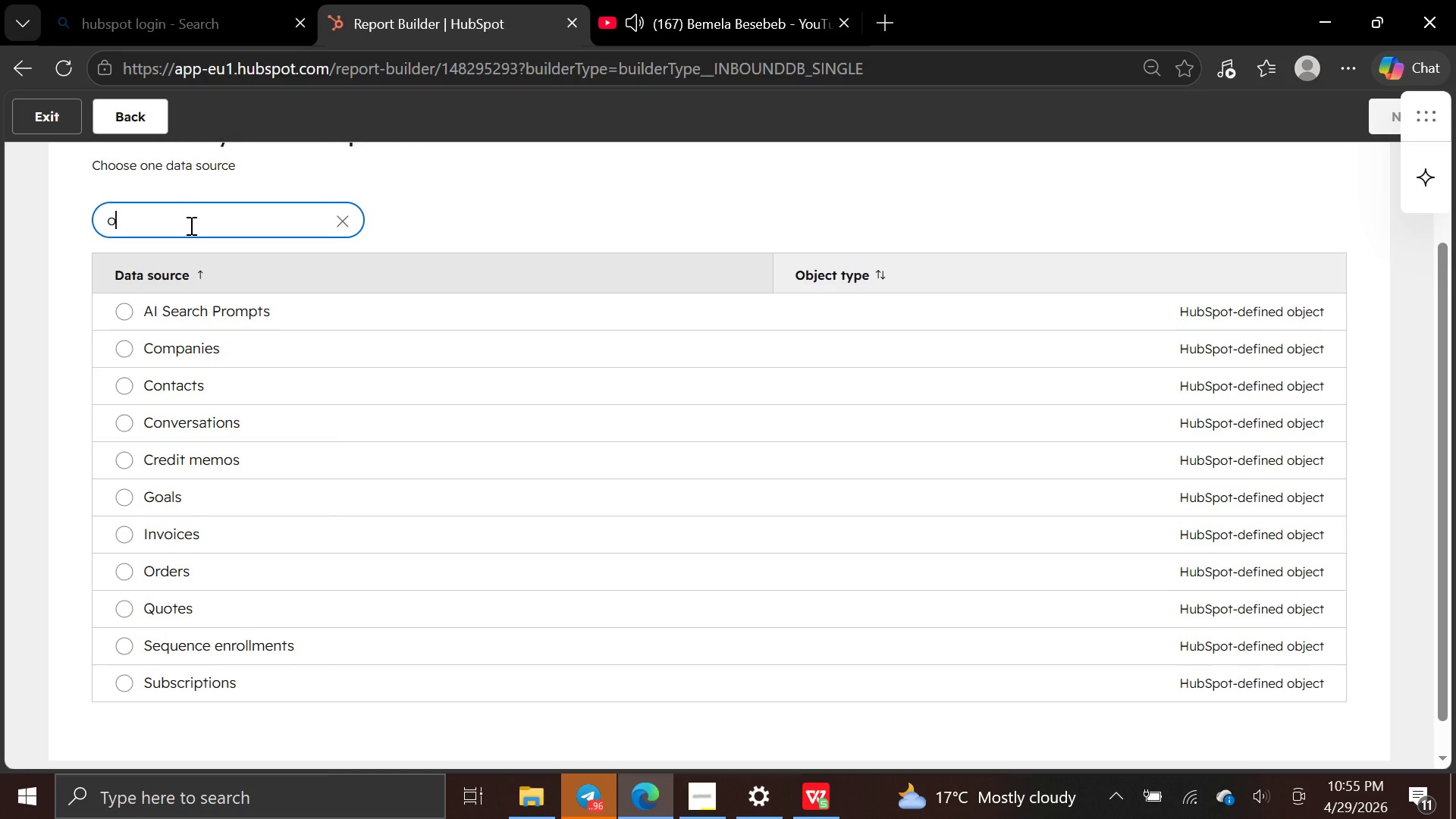 
wait(64.61)
 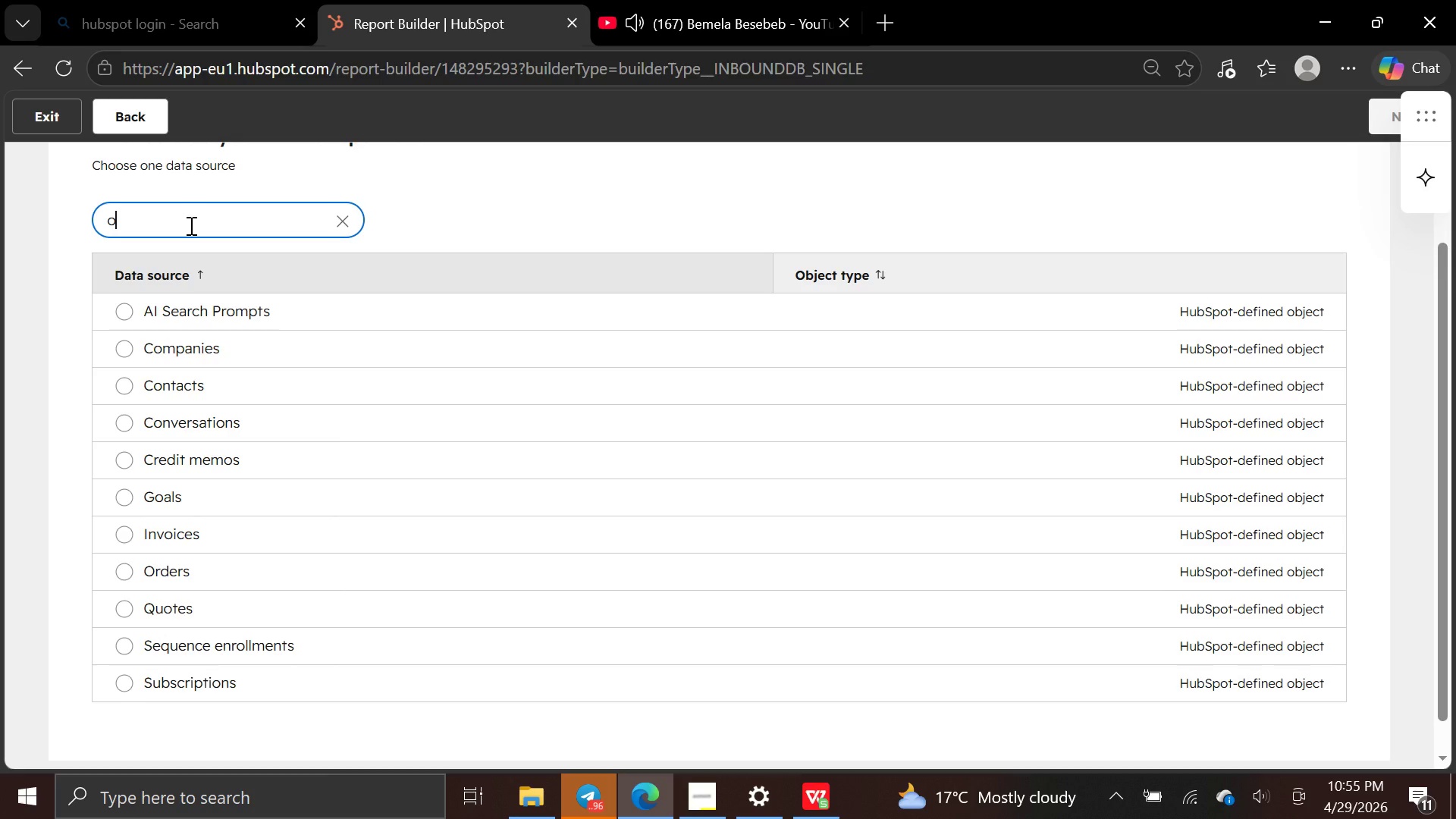 
key(Backspace)
type(ca)
key(Backspace)
key(Backspace)
 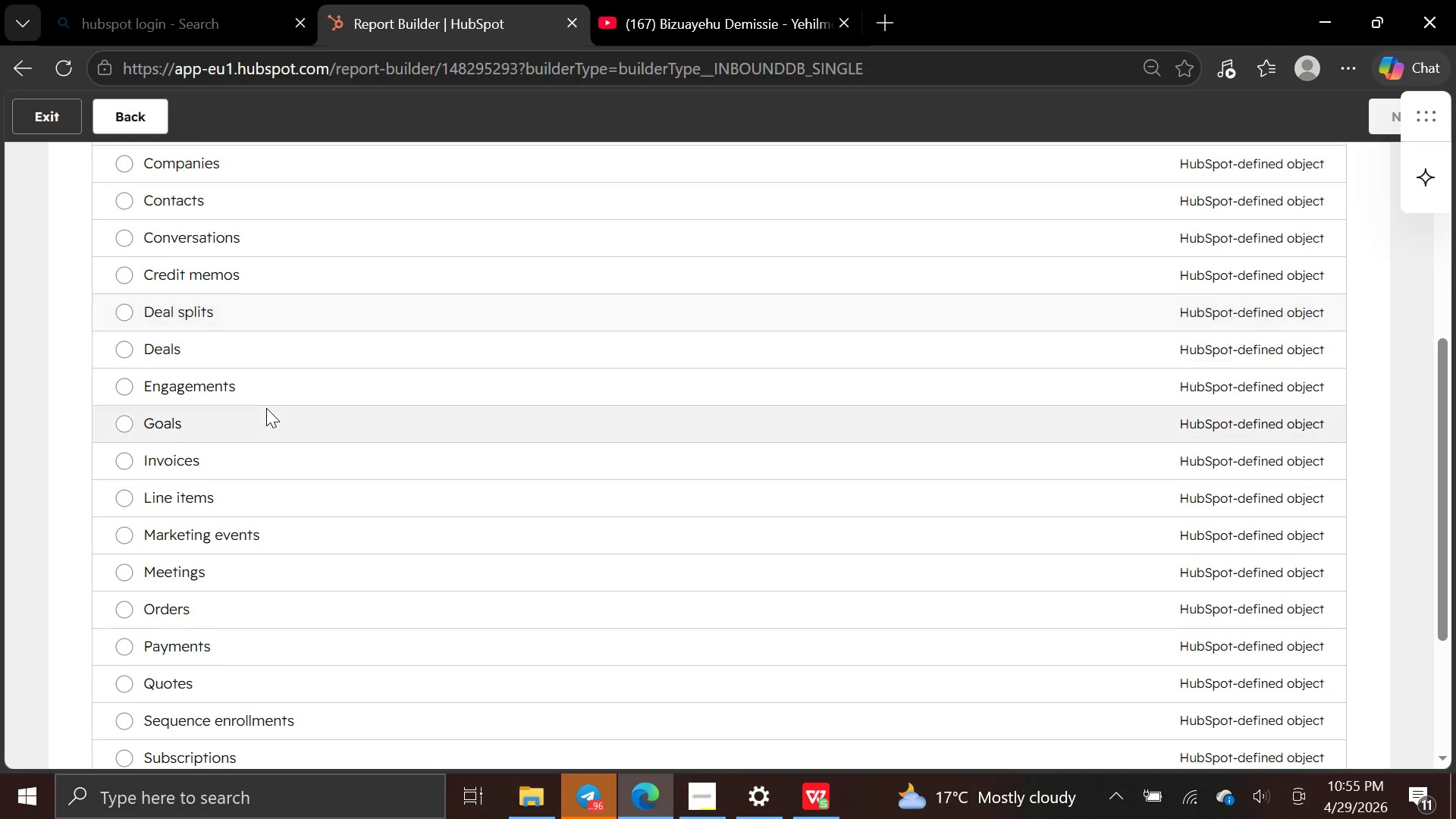 
left_click([115, 534])
 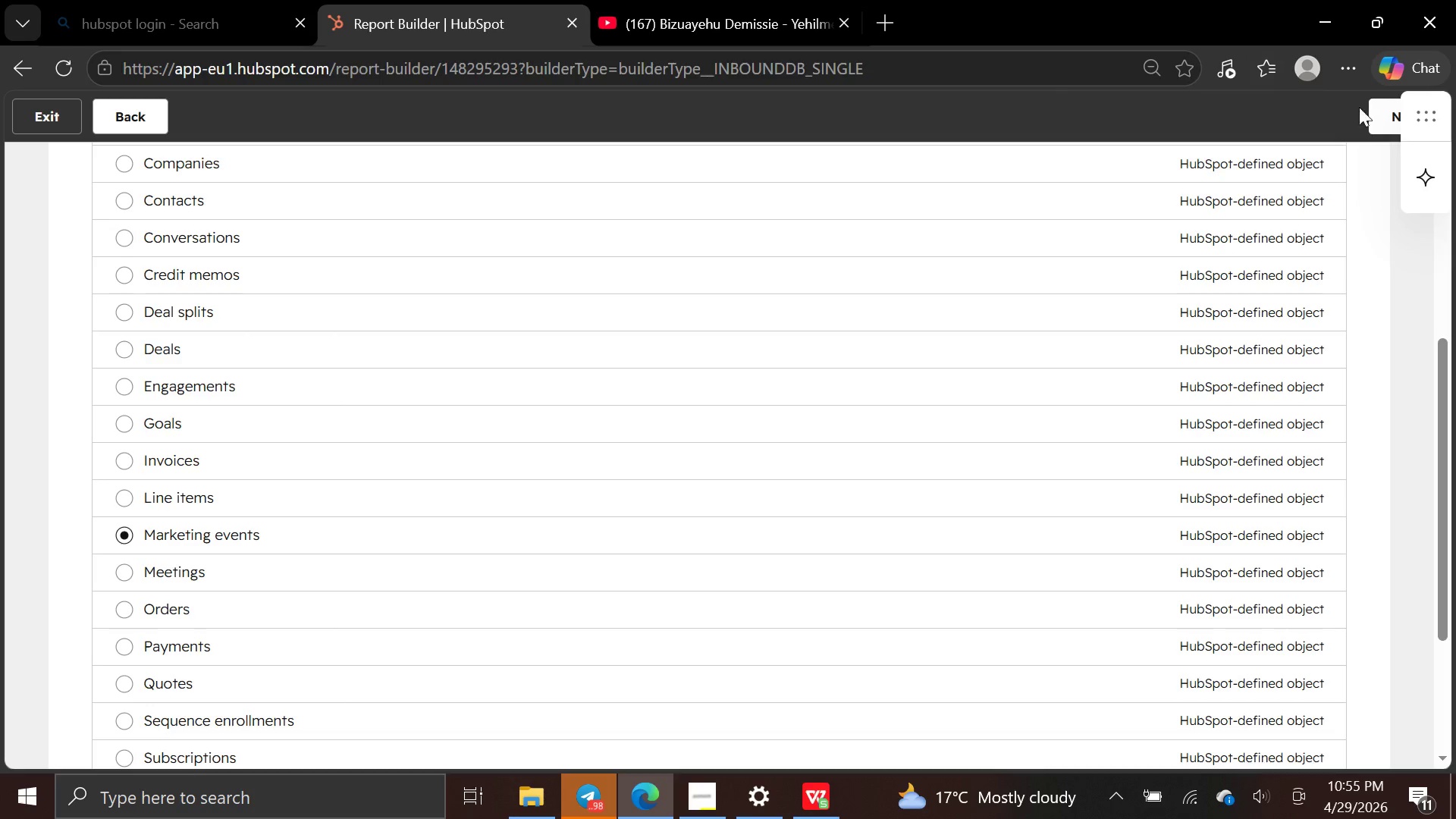 
left_click([1379, 117])
 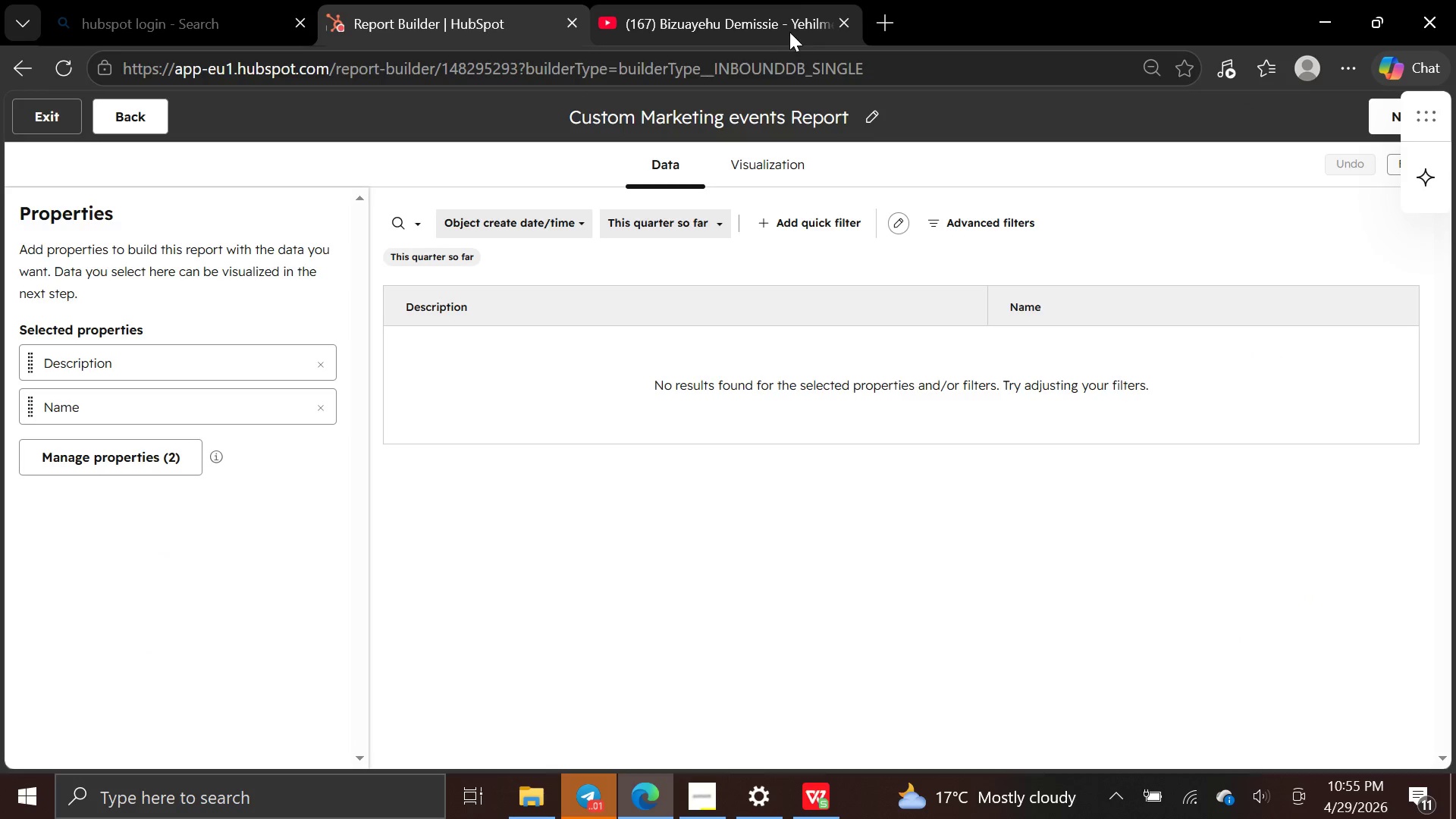 
wait(6.47)
 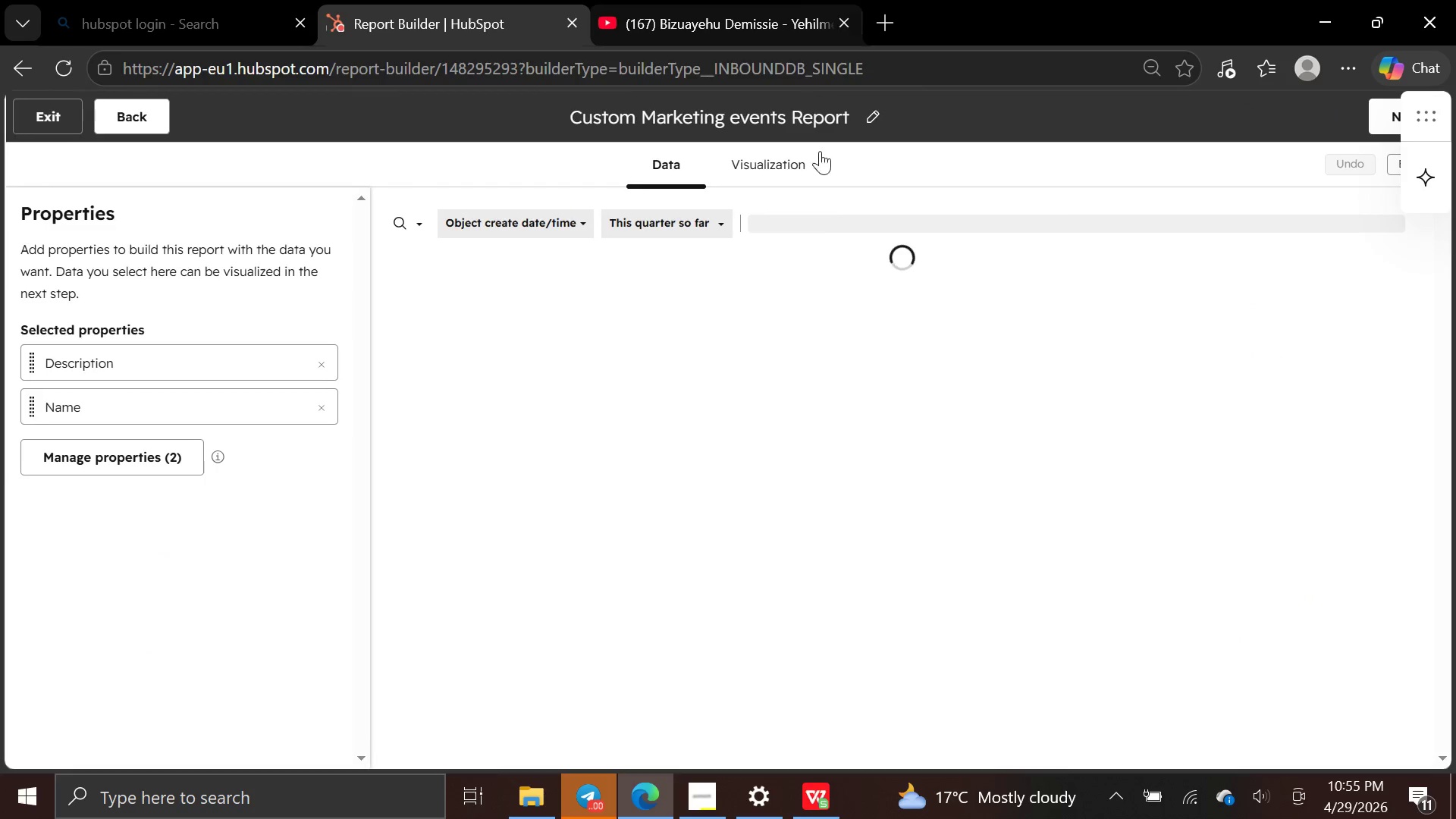 
left_click([695, 34])
 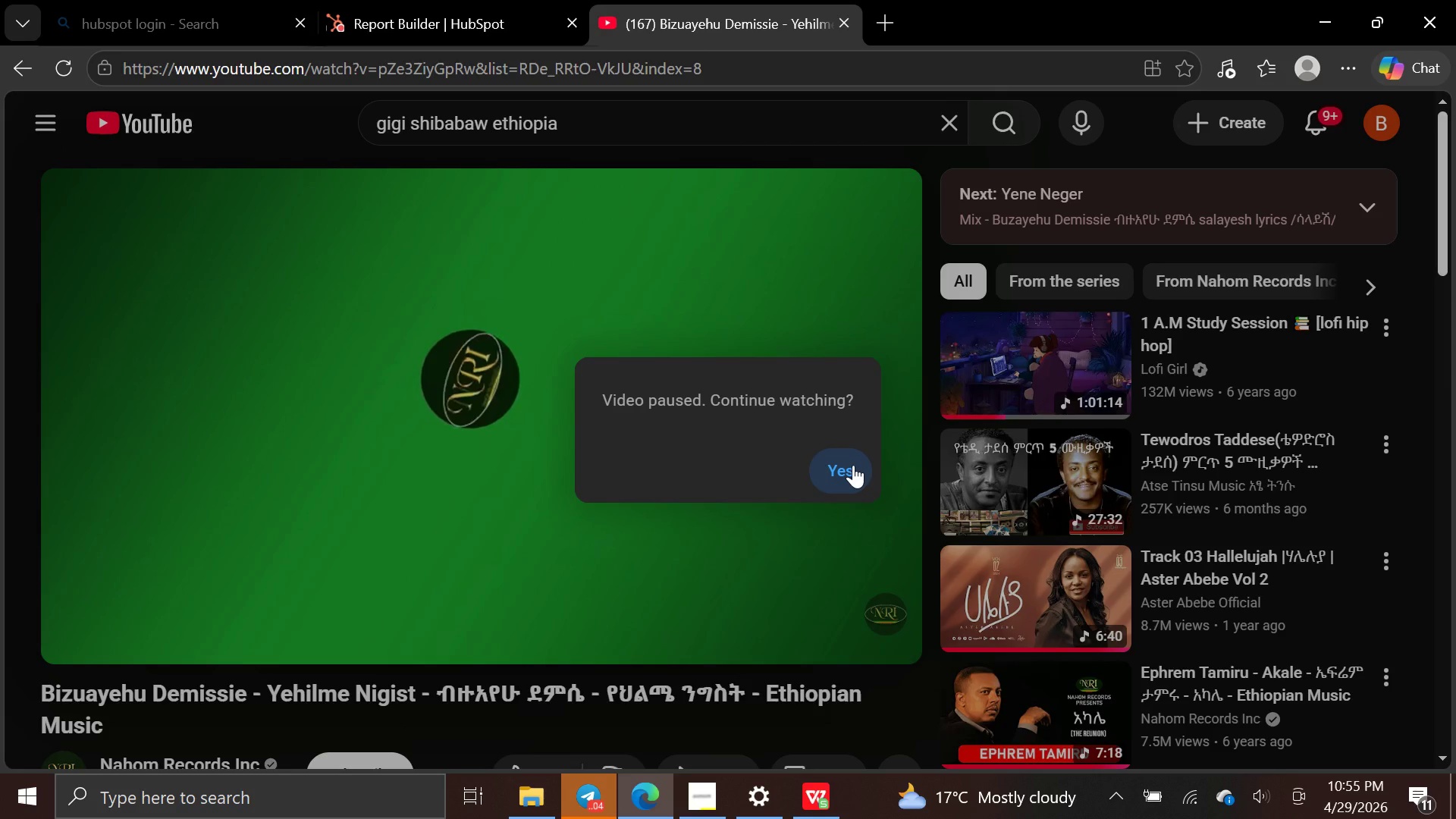 
left_click([853, 465])
 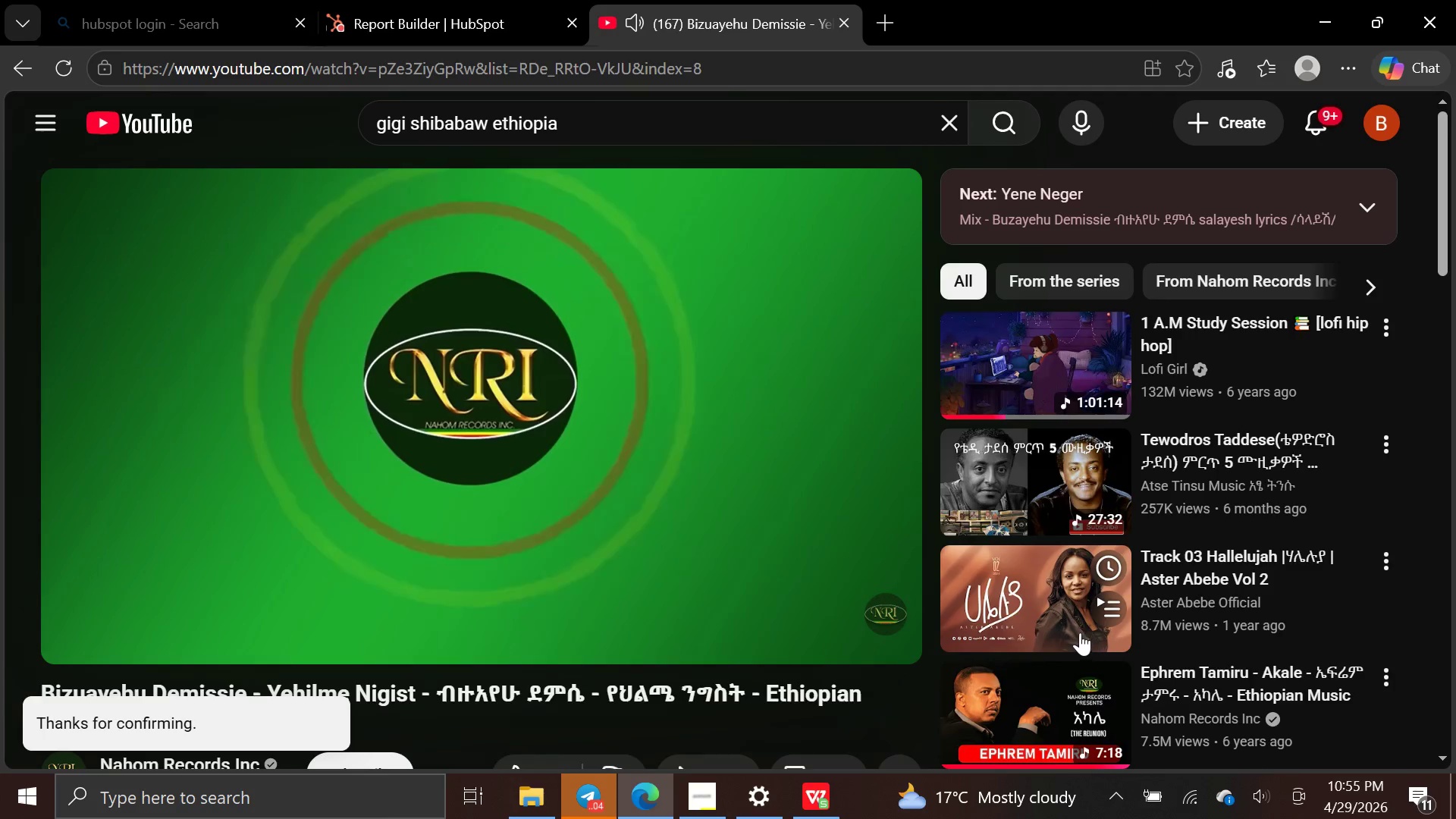 
left_click([1056, 600])
 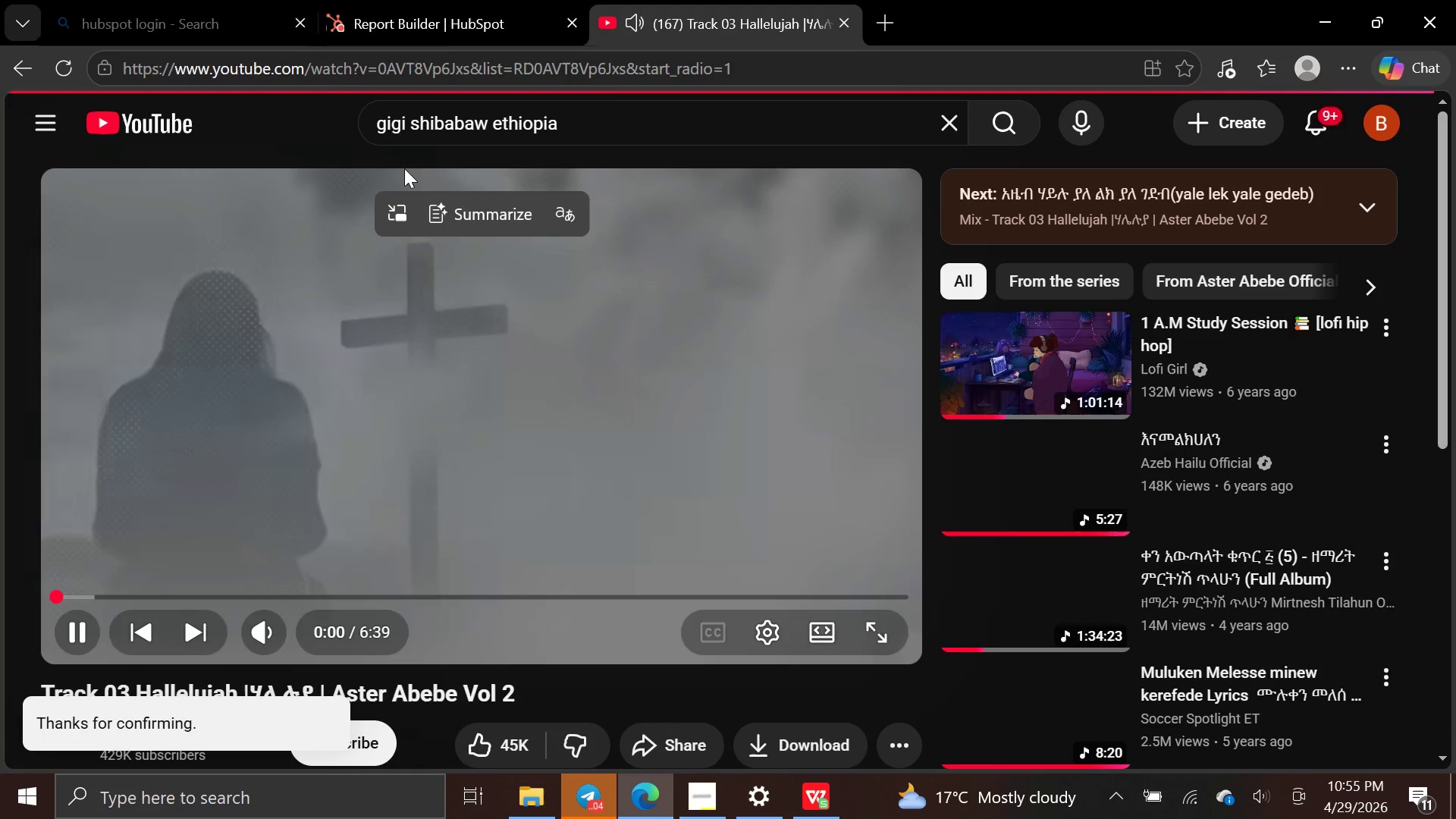 
left_click([448, 23])
 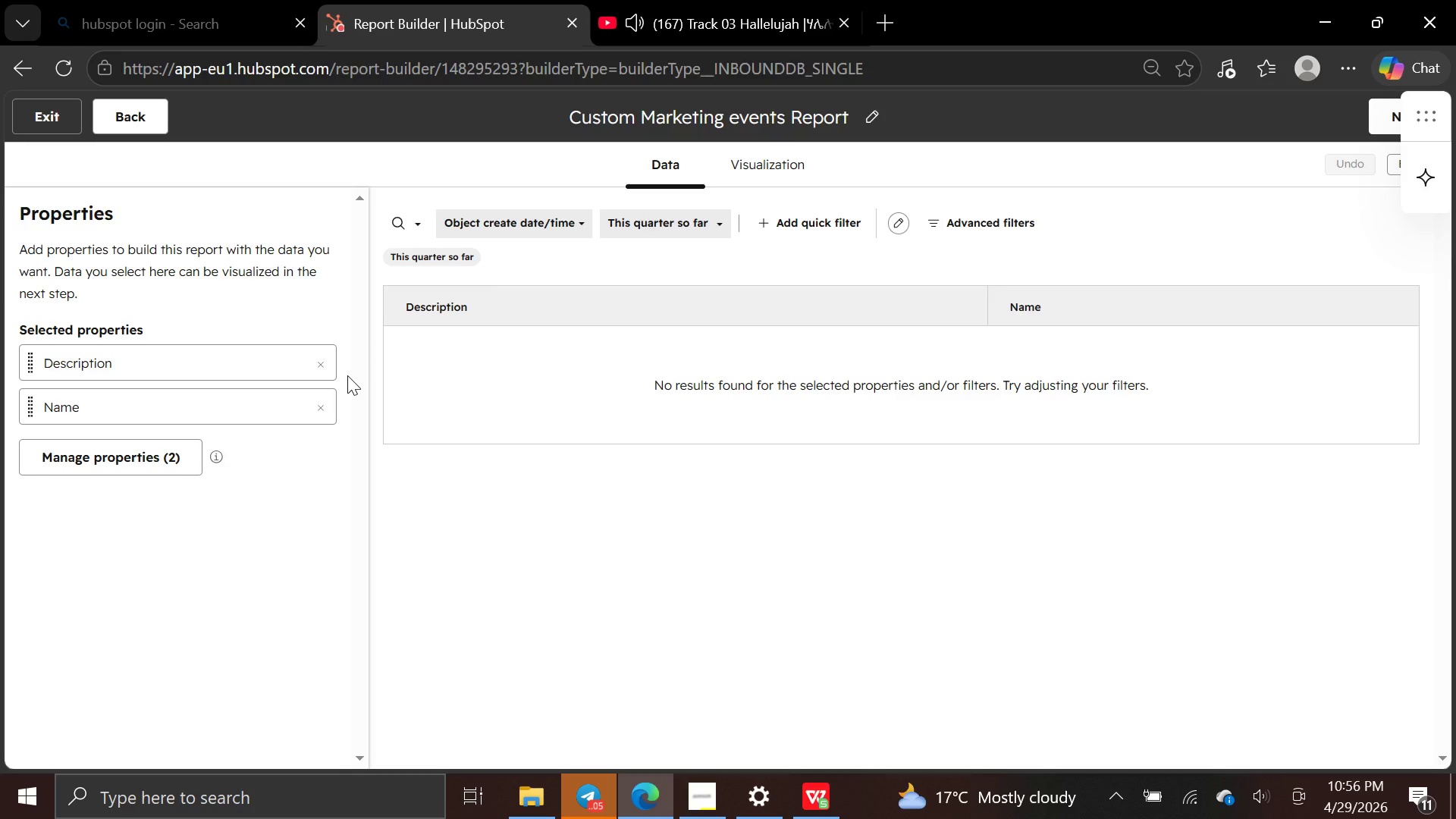 
wait(10.72)
 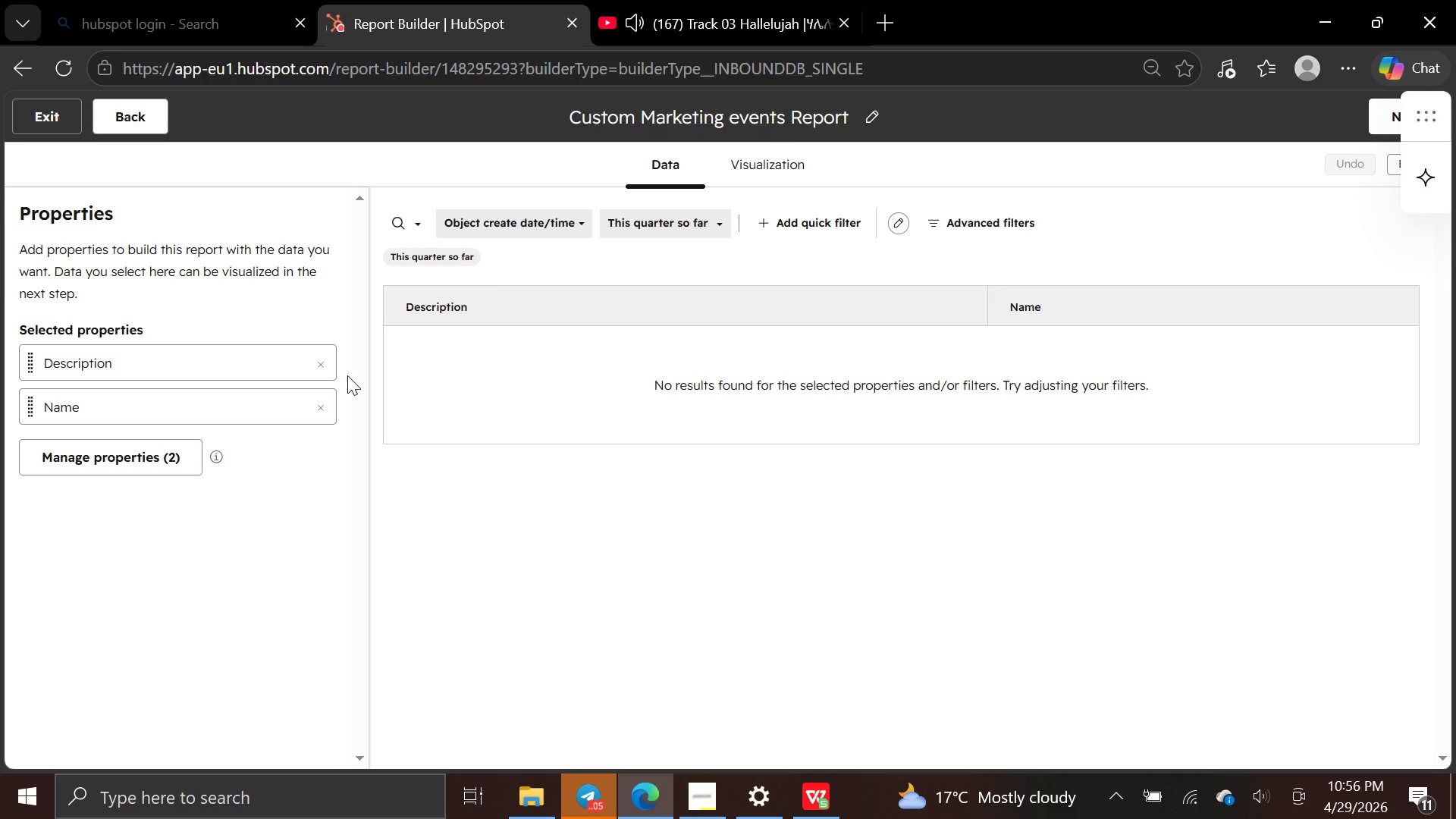 
left_click([751, 165])
 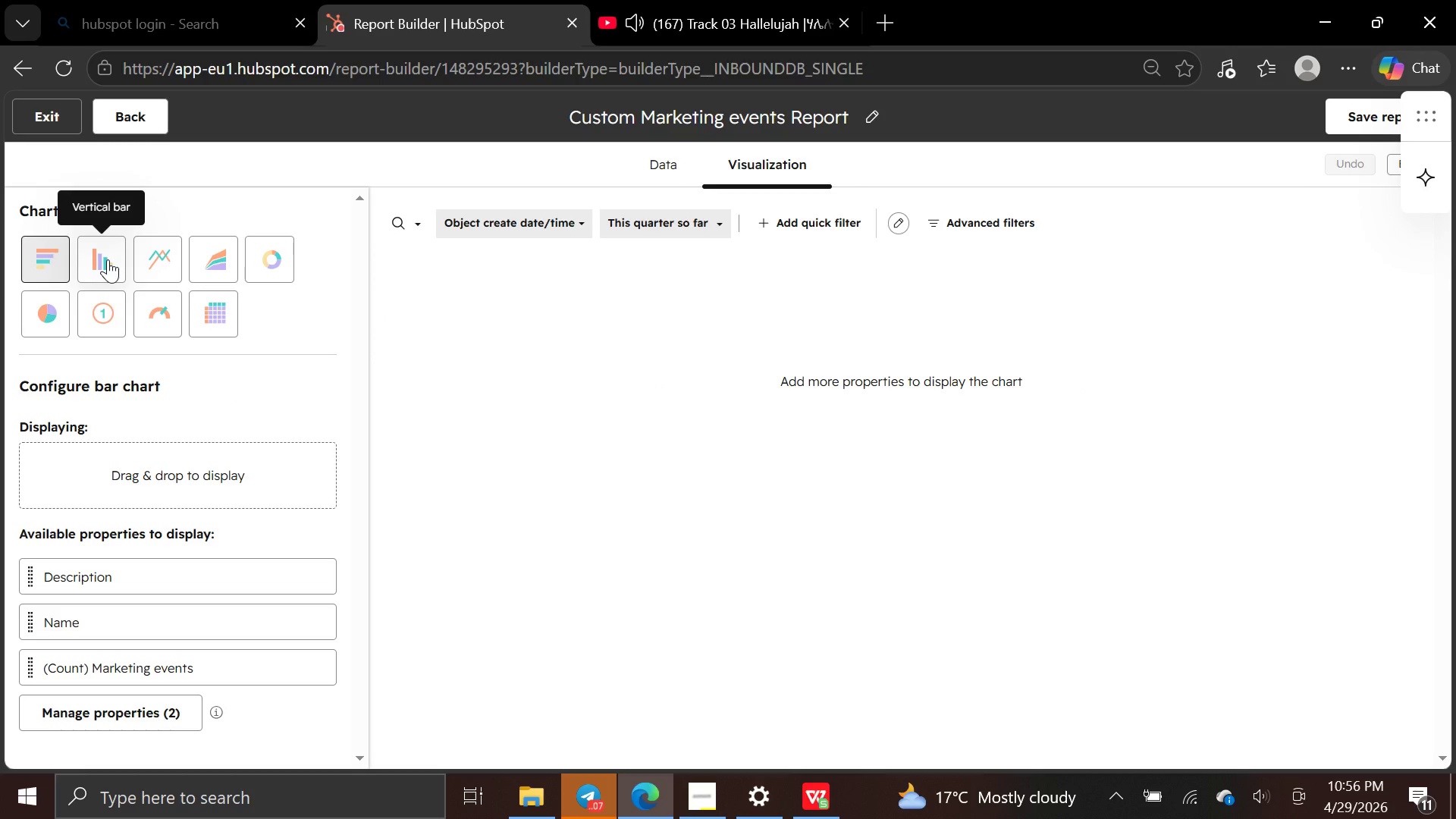 
left_click([108, 259])
 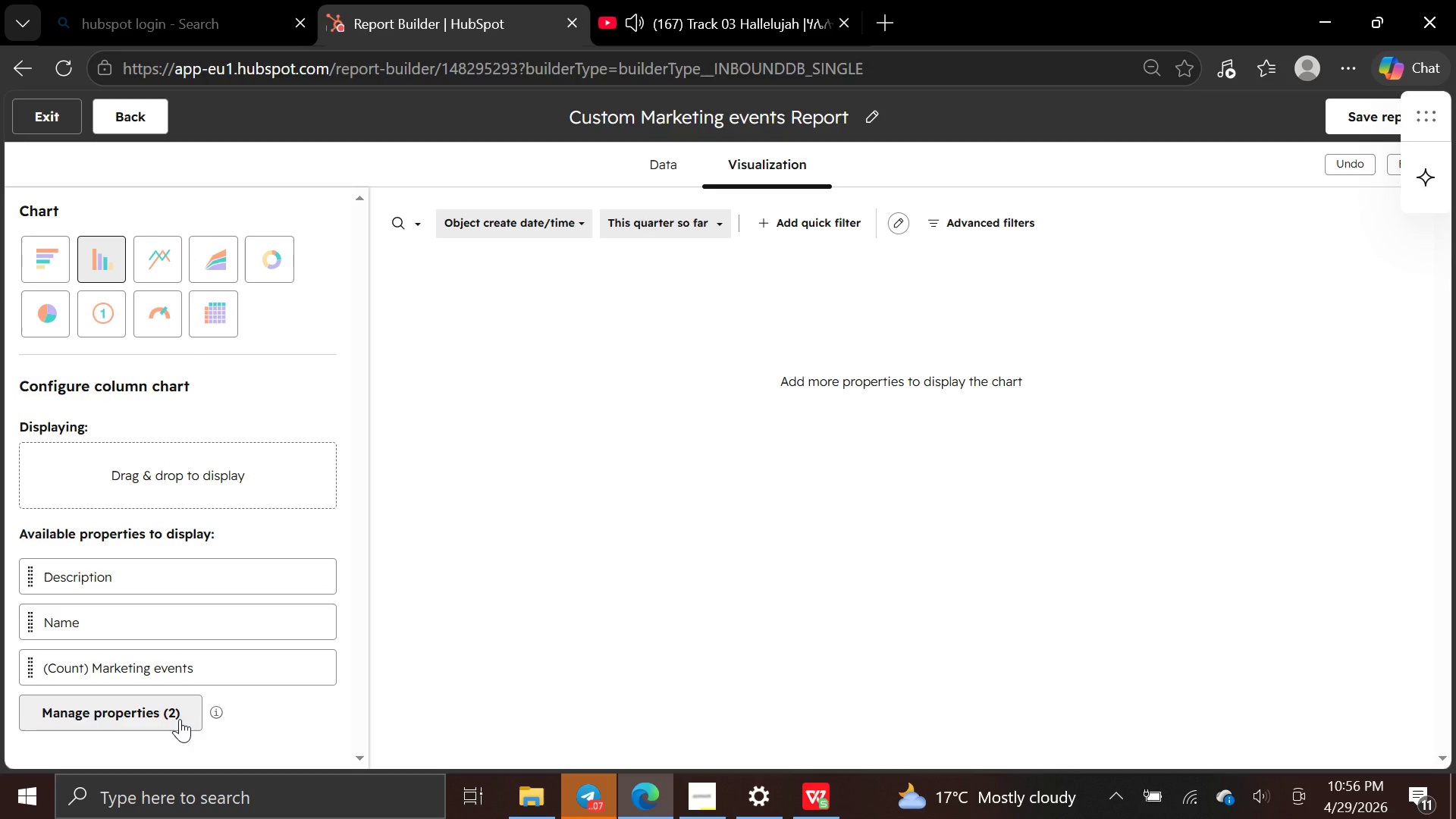 
wait(9.45)
 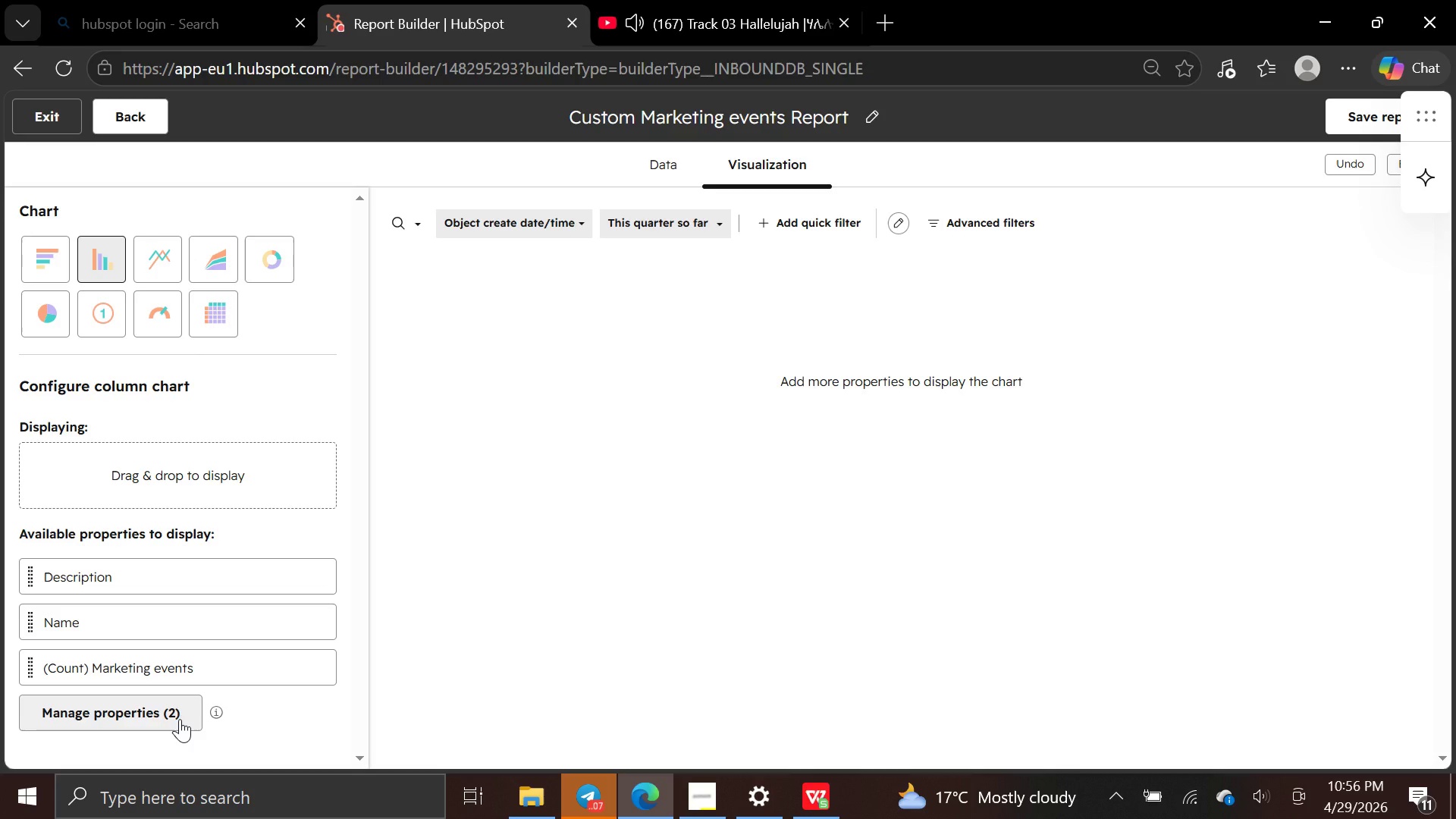 
left_click([180, 719])
 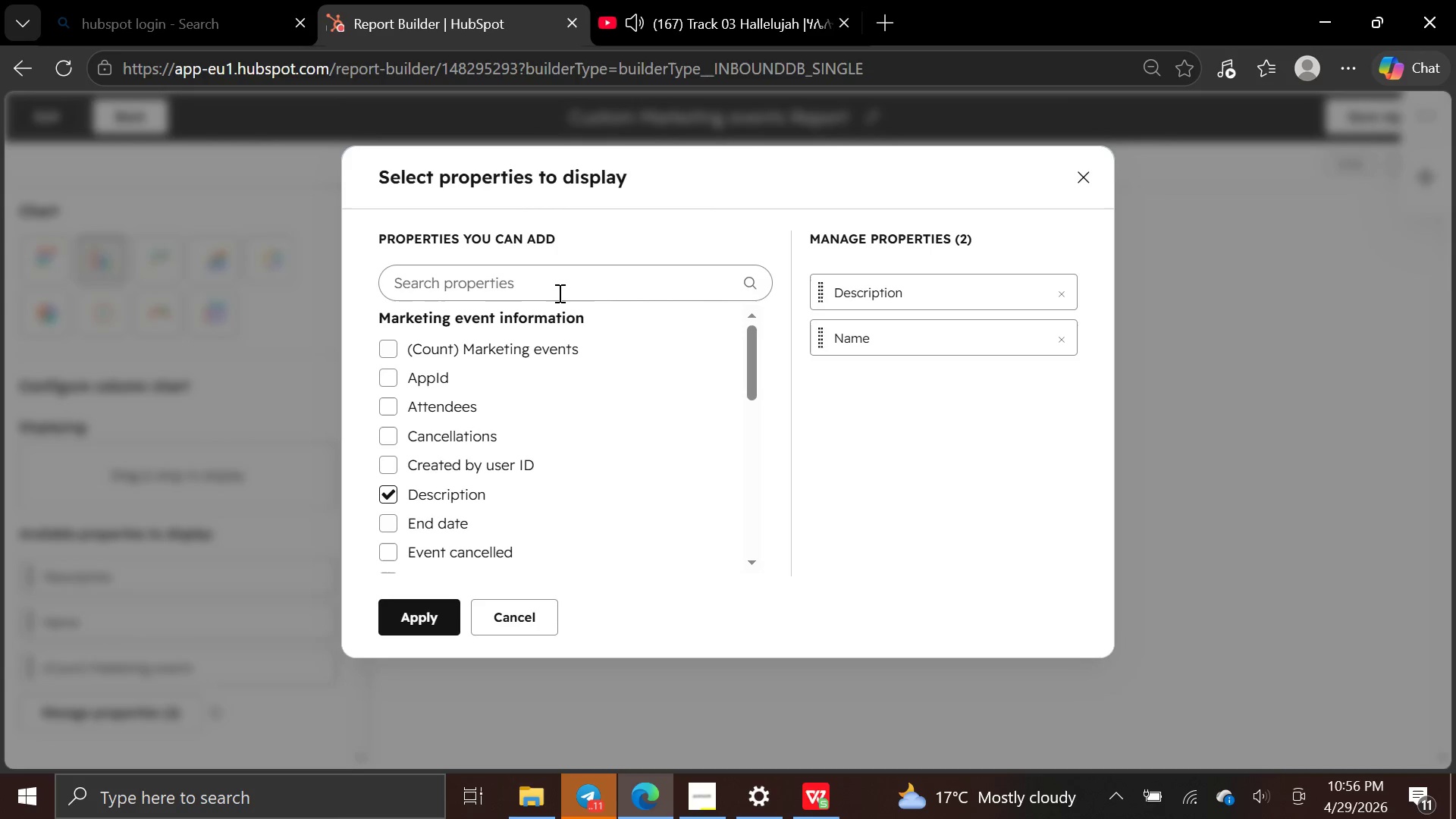 
left_click([558, 287])
 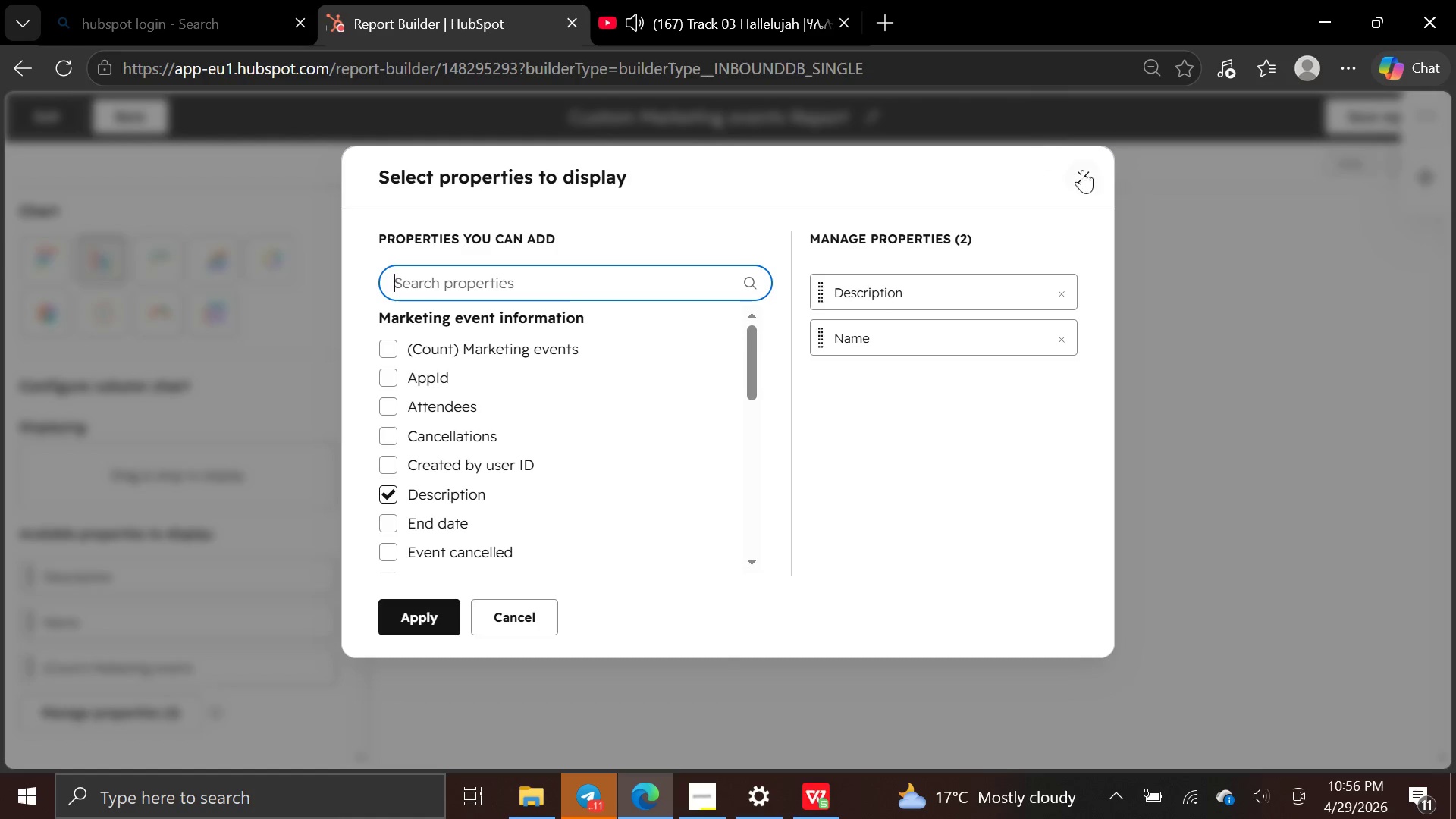 
left_click([1084, 173])
 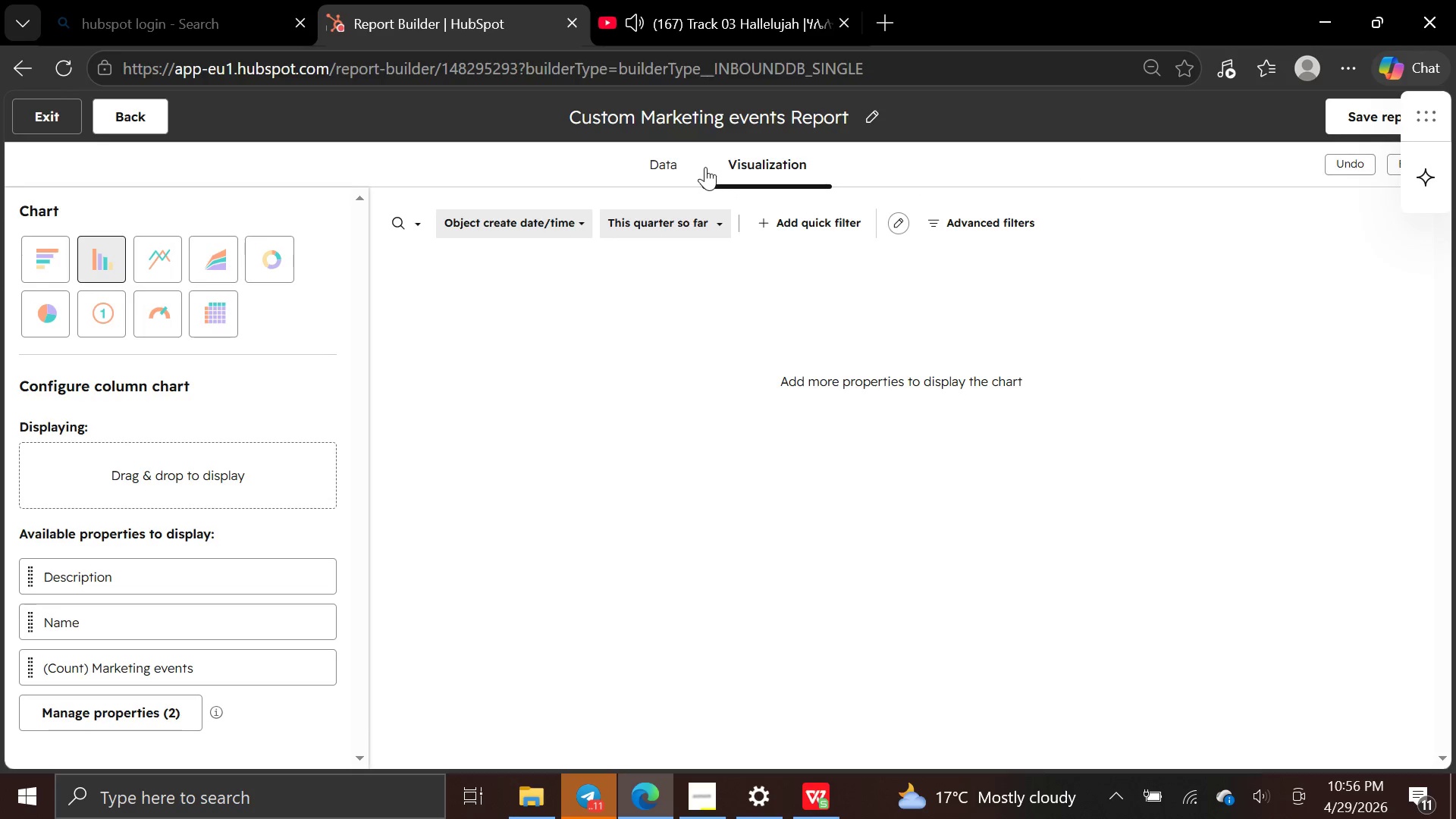 
left_click([679, 168])
 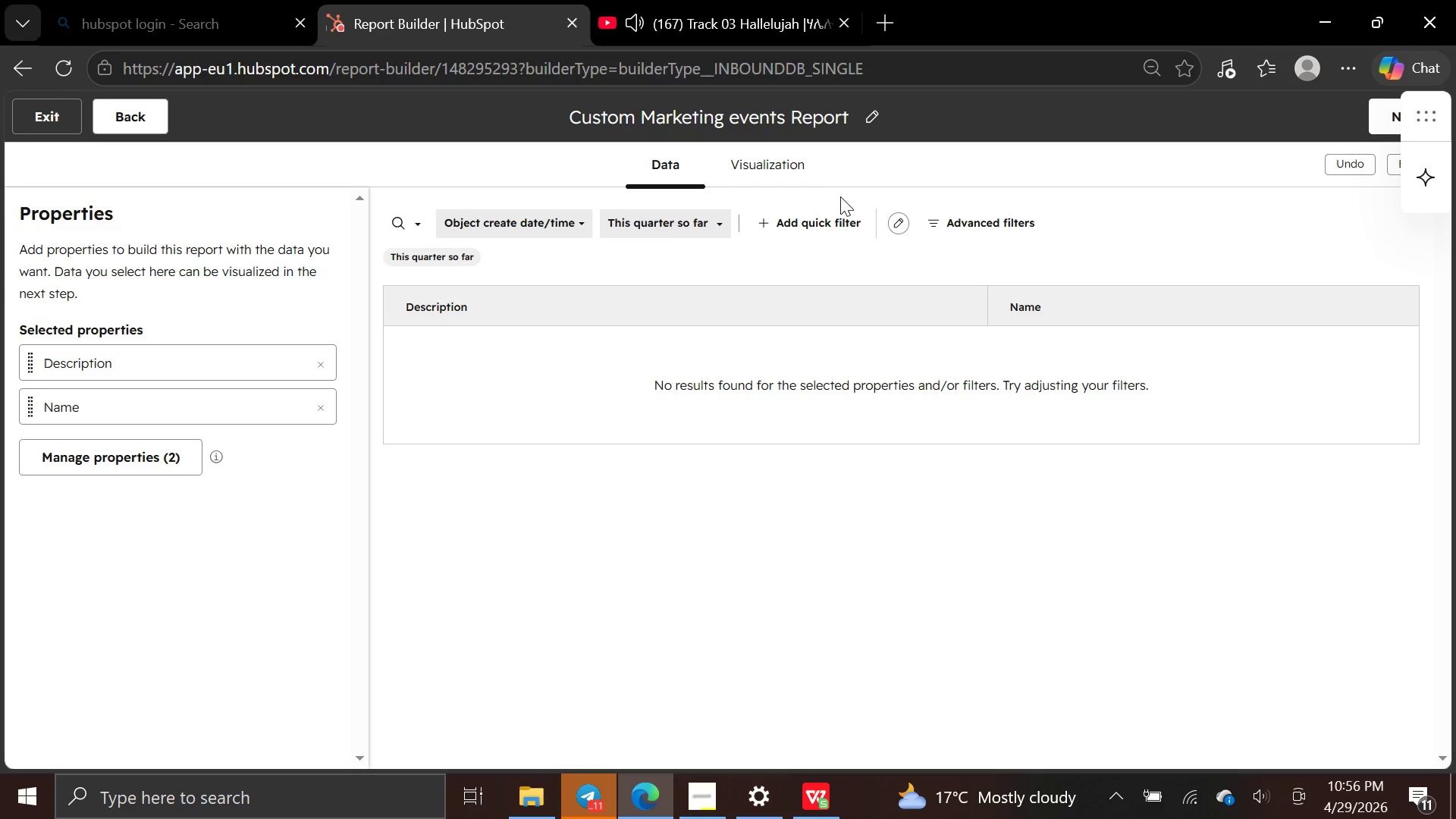 
left_click([812, 223])
 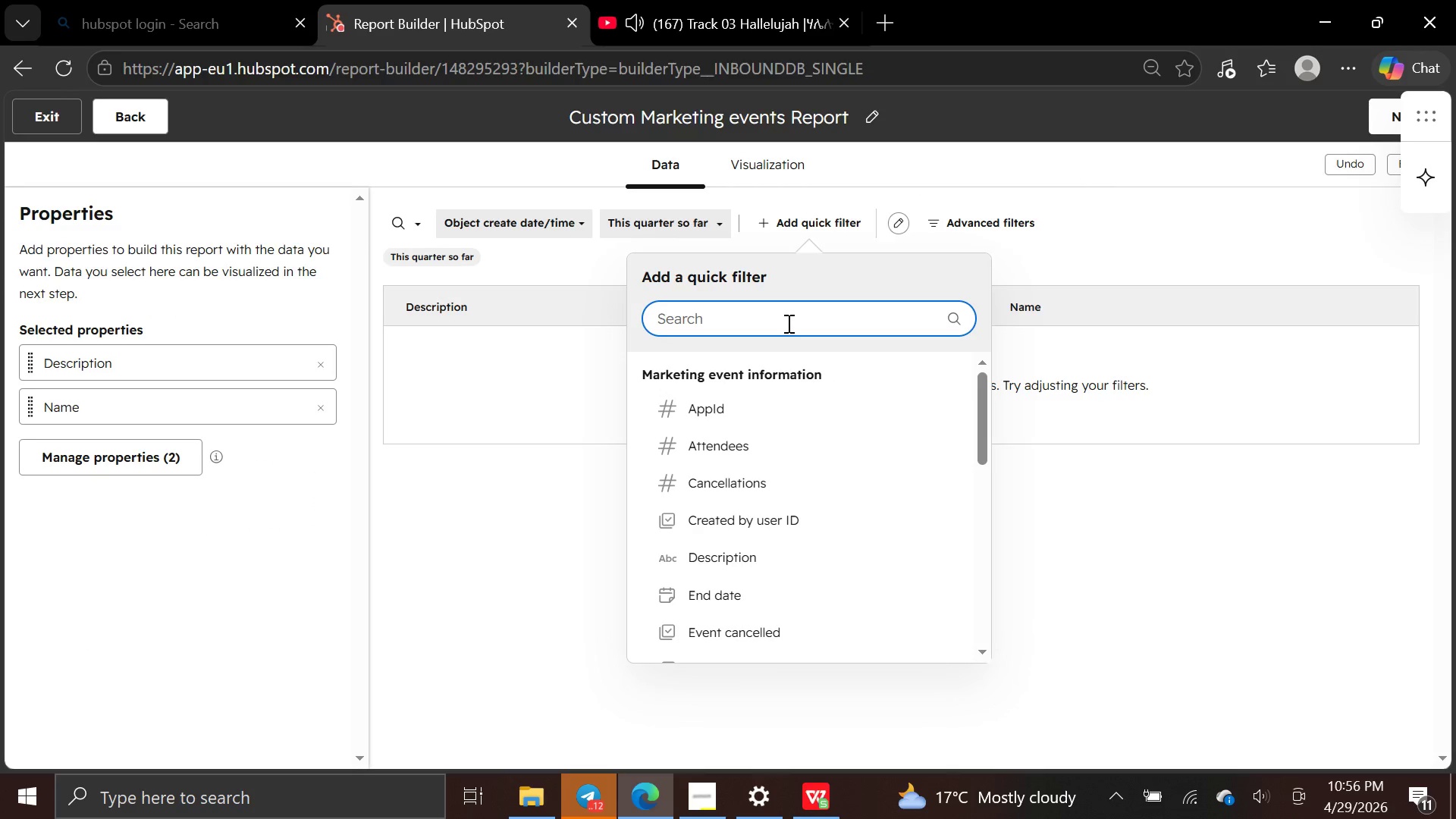 
wait(9.09)
 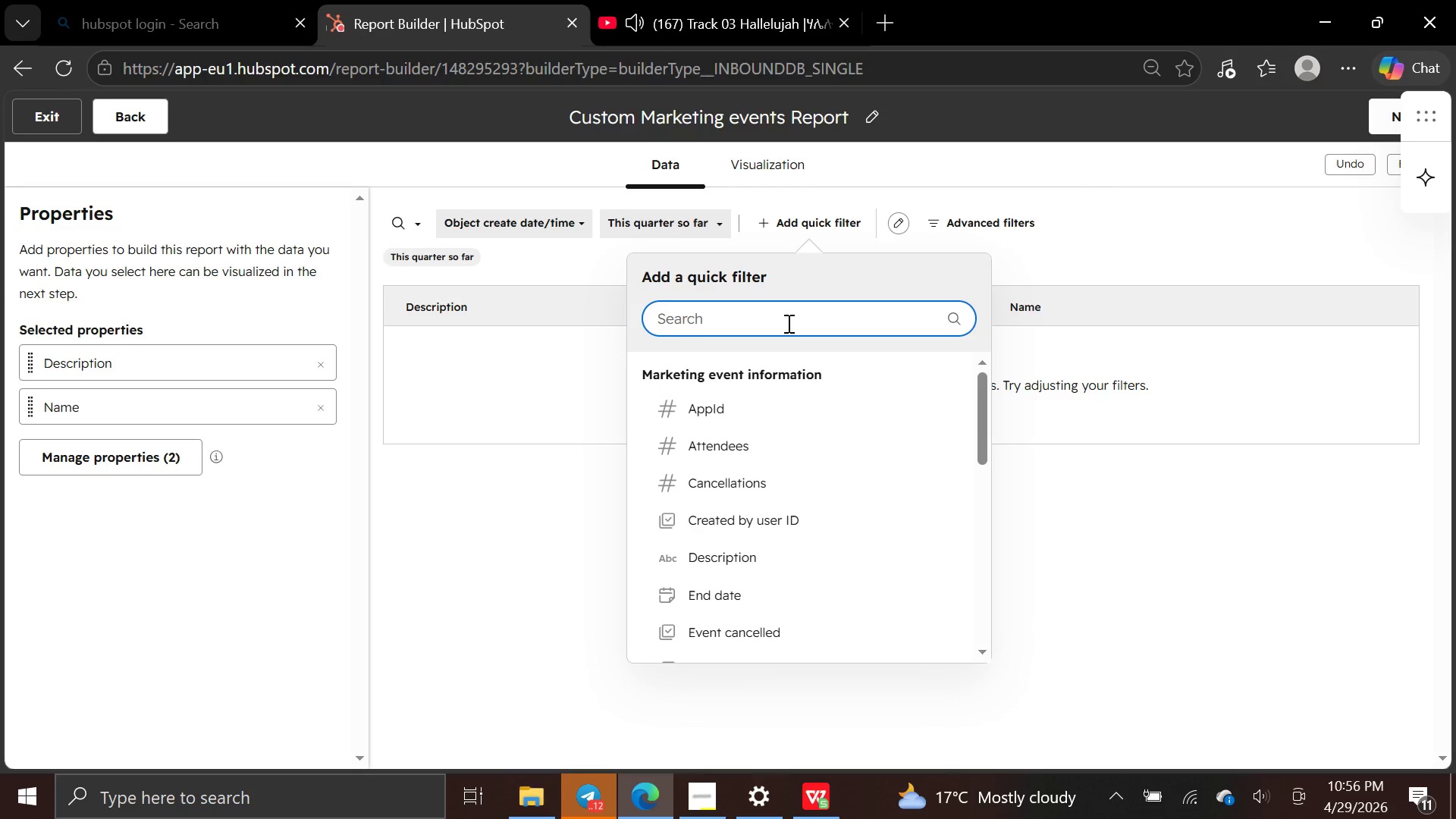 
key(C)
 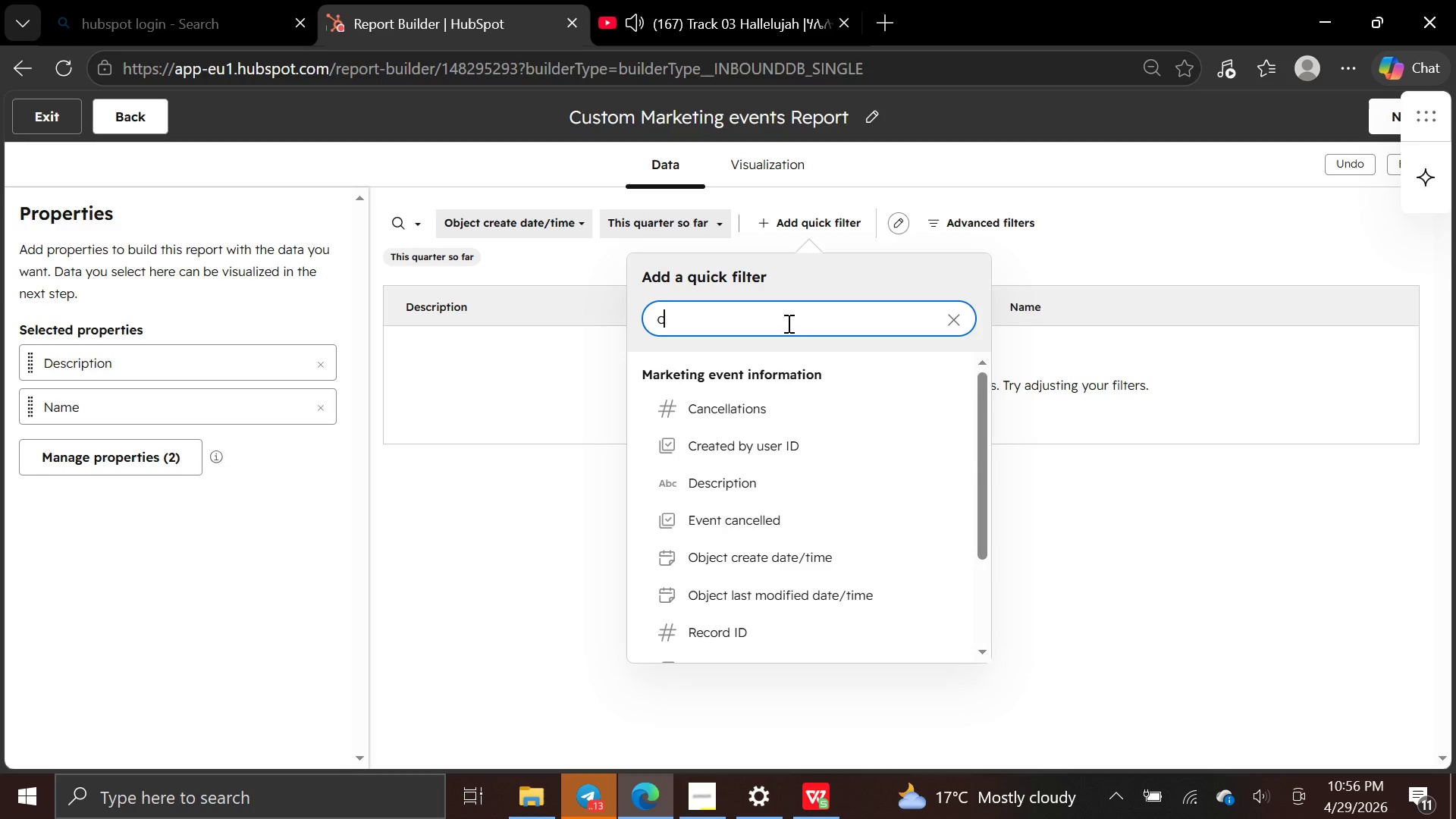 
key(A)
 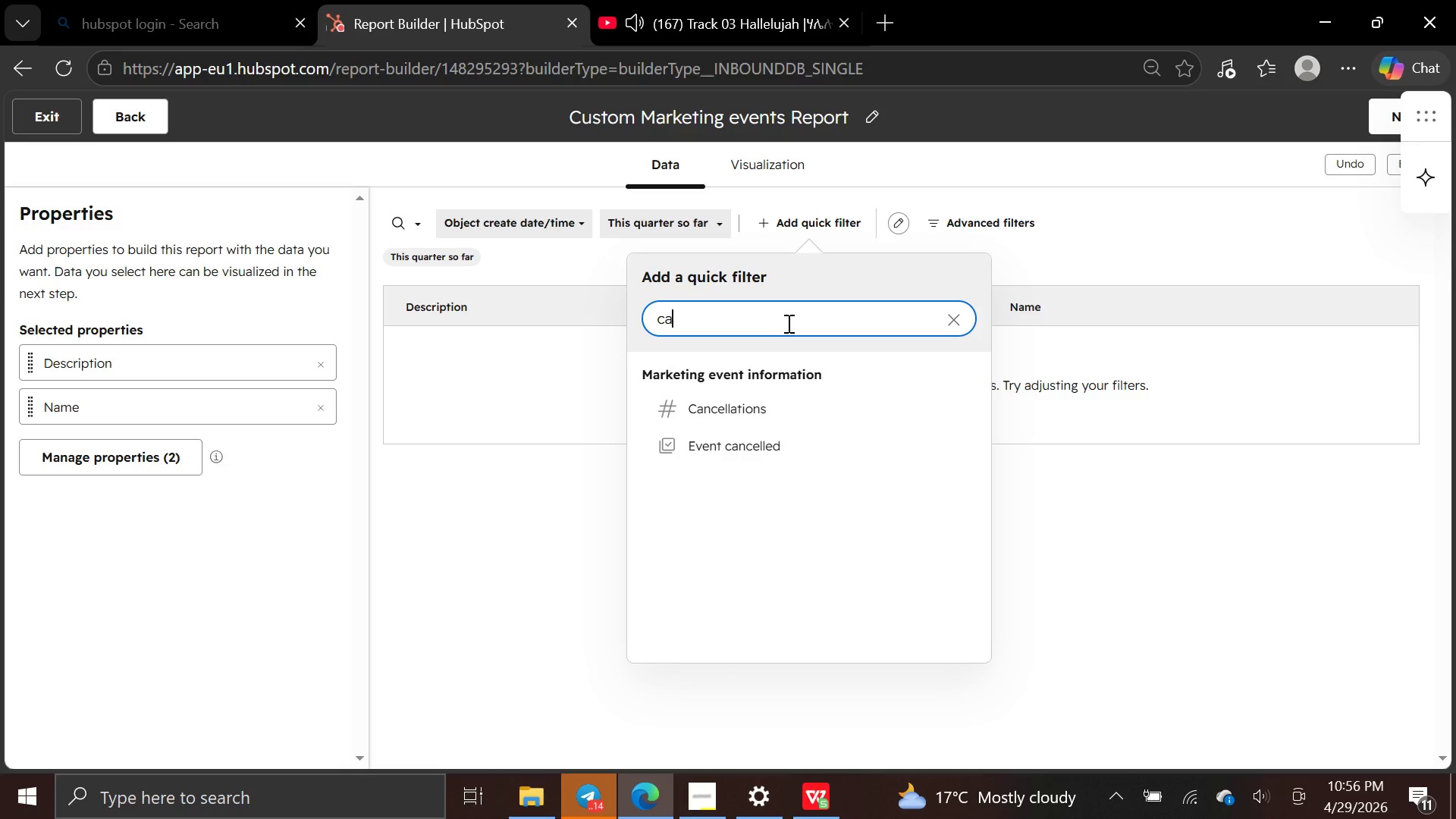 
key(Backspace)
 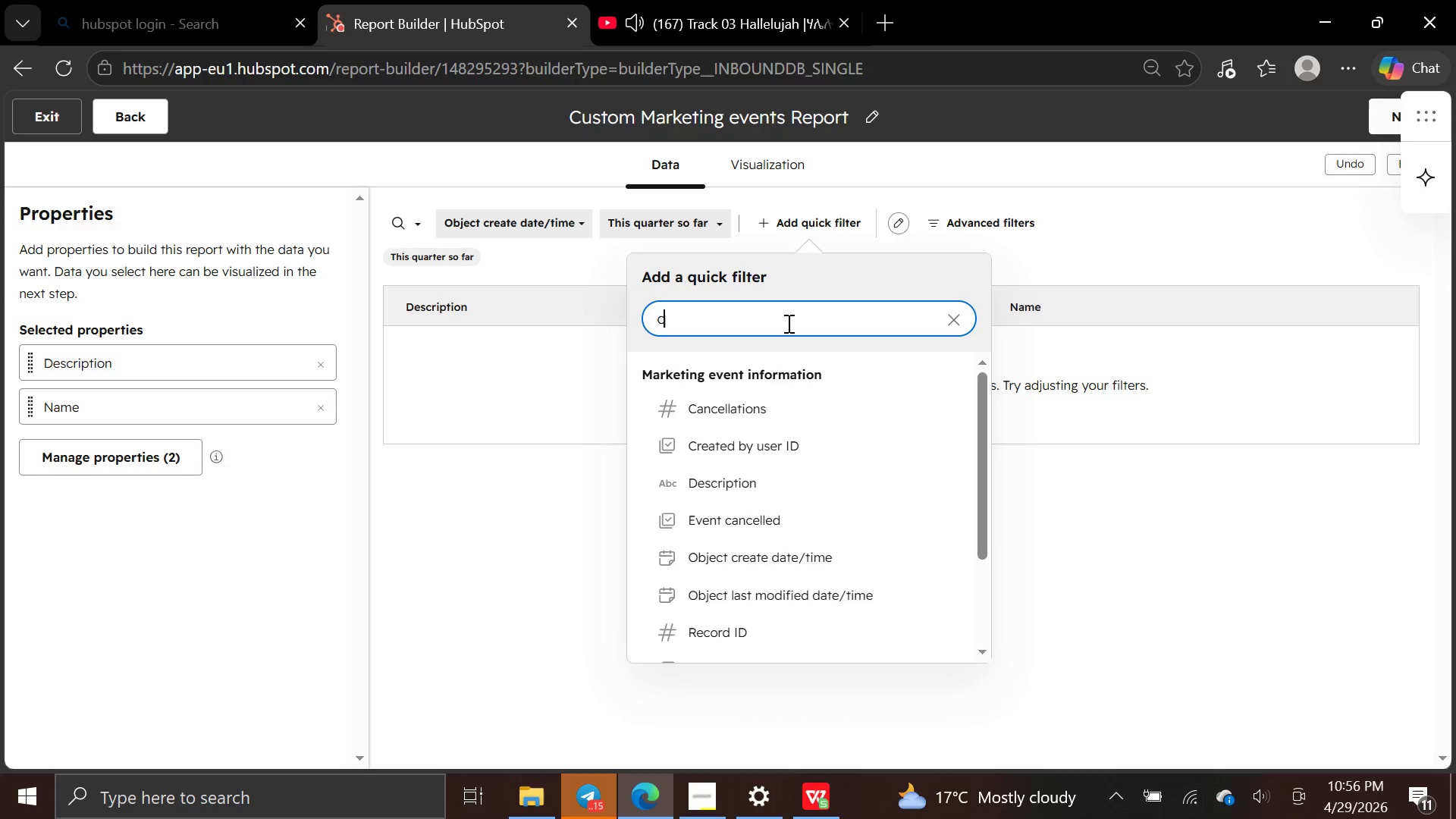 
key(Backspace)
 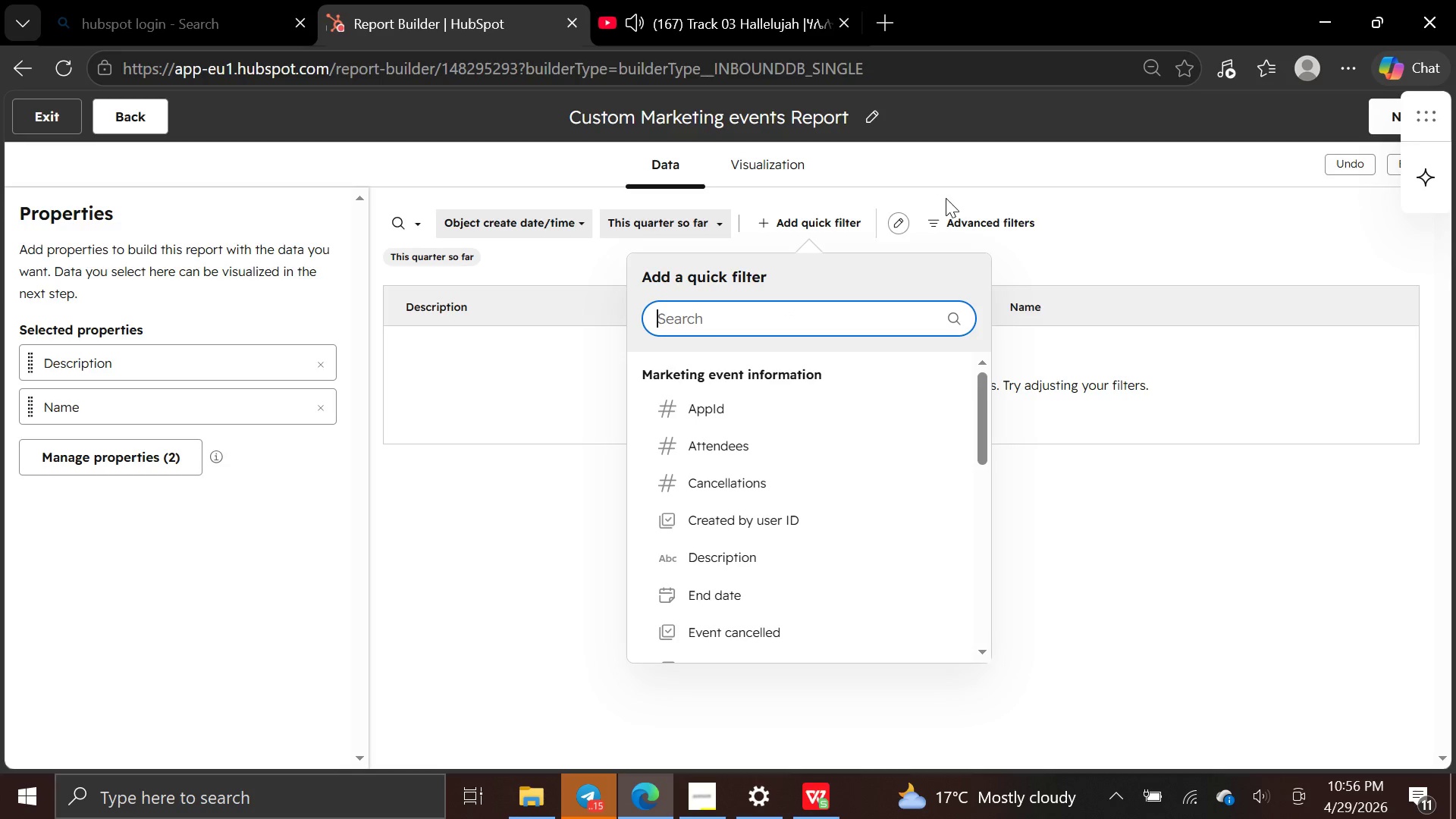 
left_click([957, 221])
 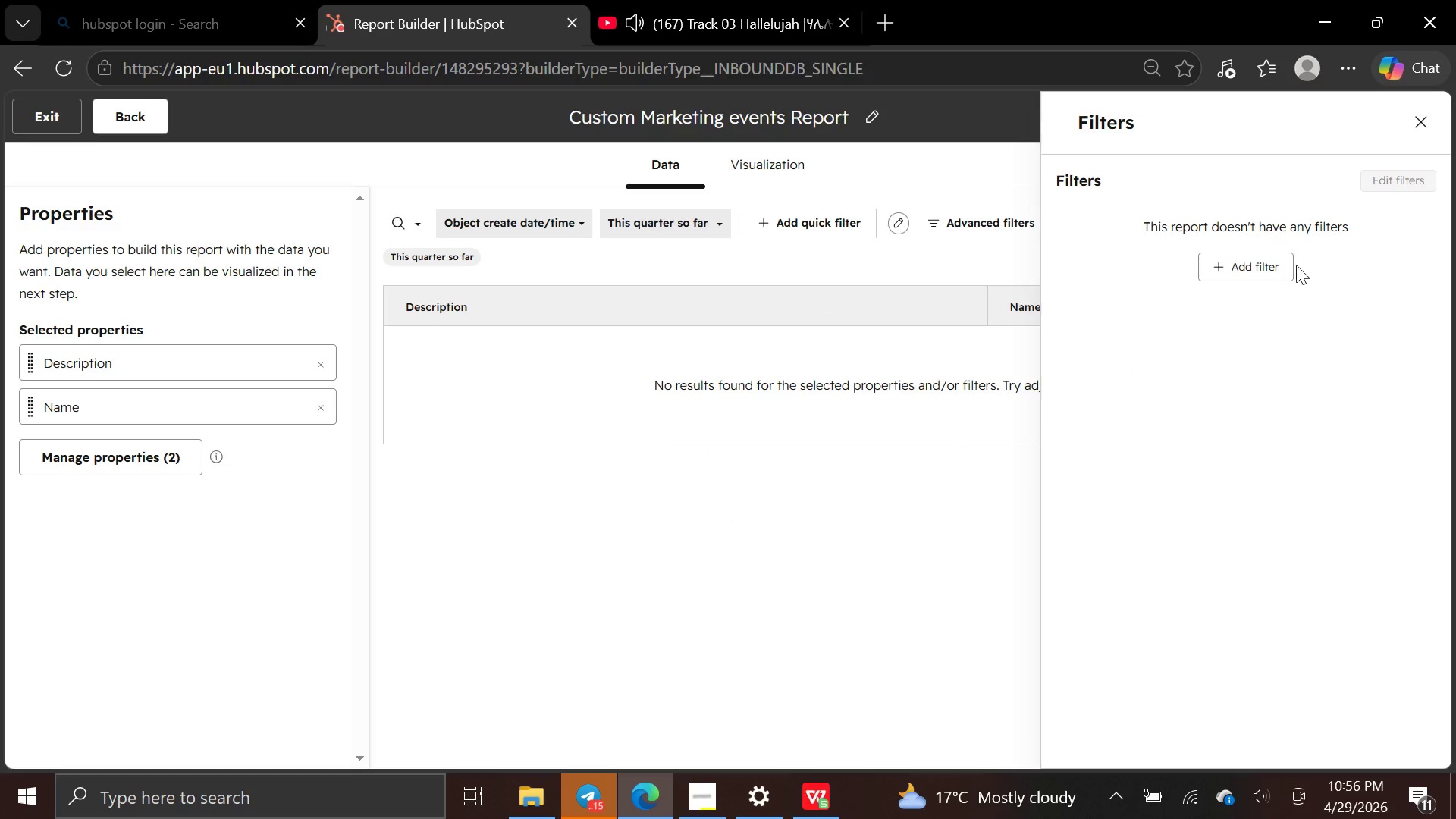 
left_click([1275, 262])
 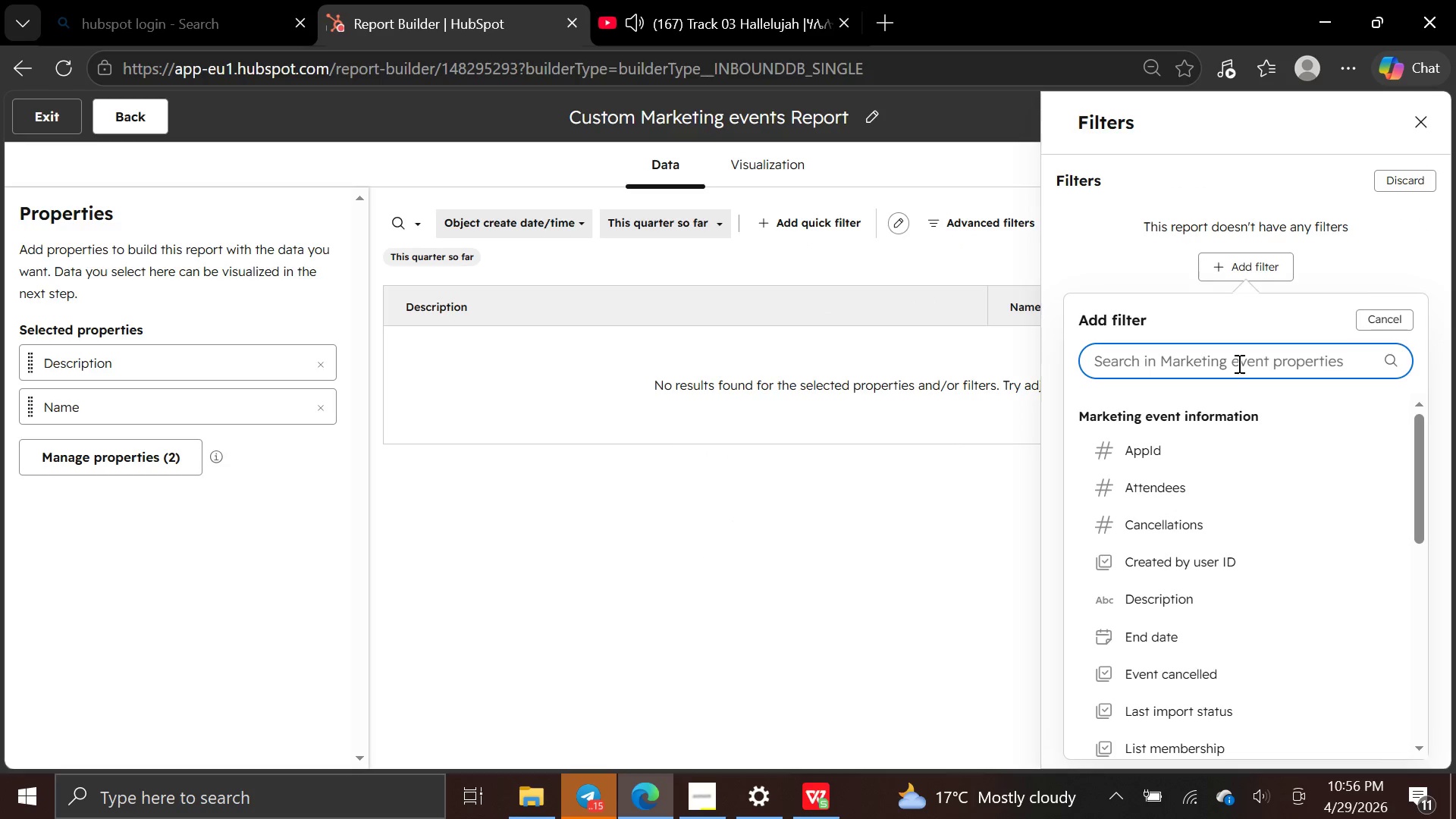 
type(se)
key(Backspace)
key(Backspace)
 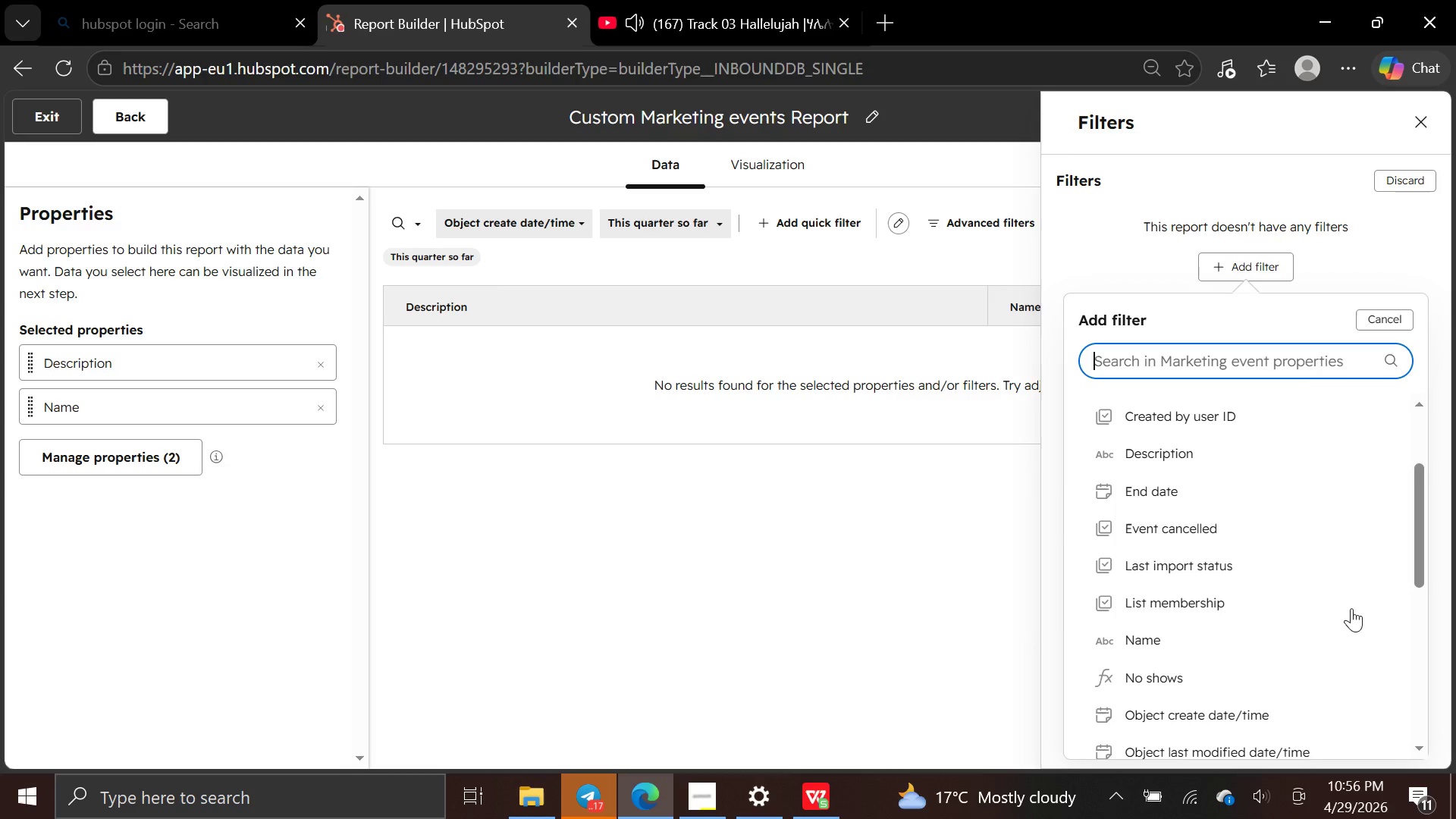 
wait(6.98)
 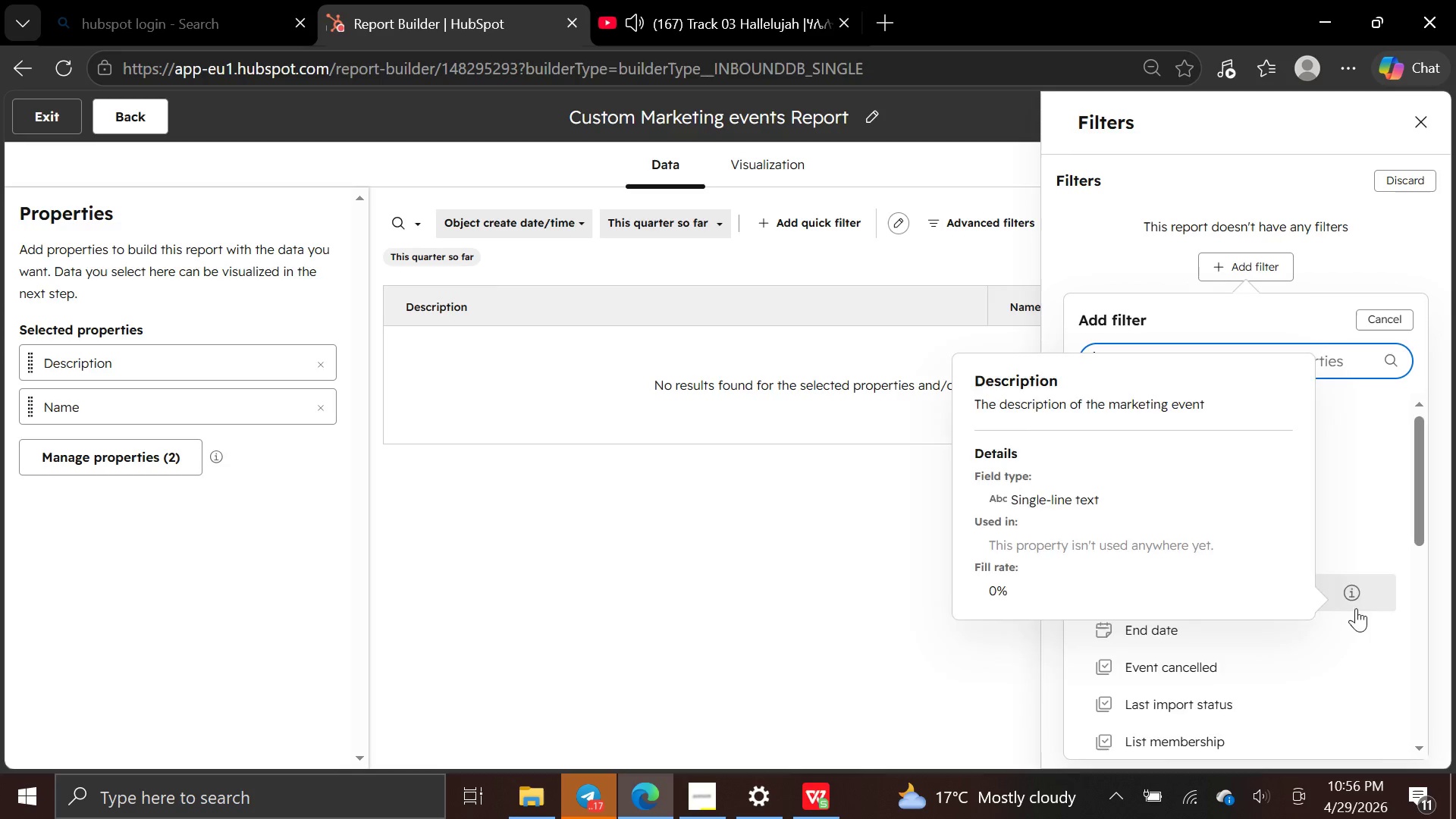 
left_click([1343, 604])
 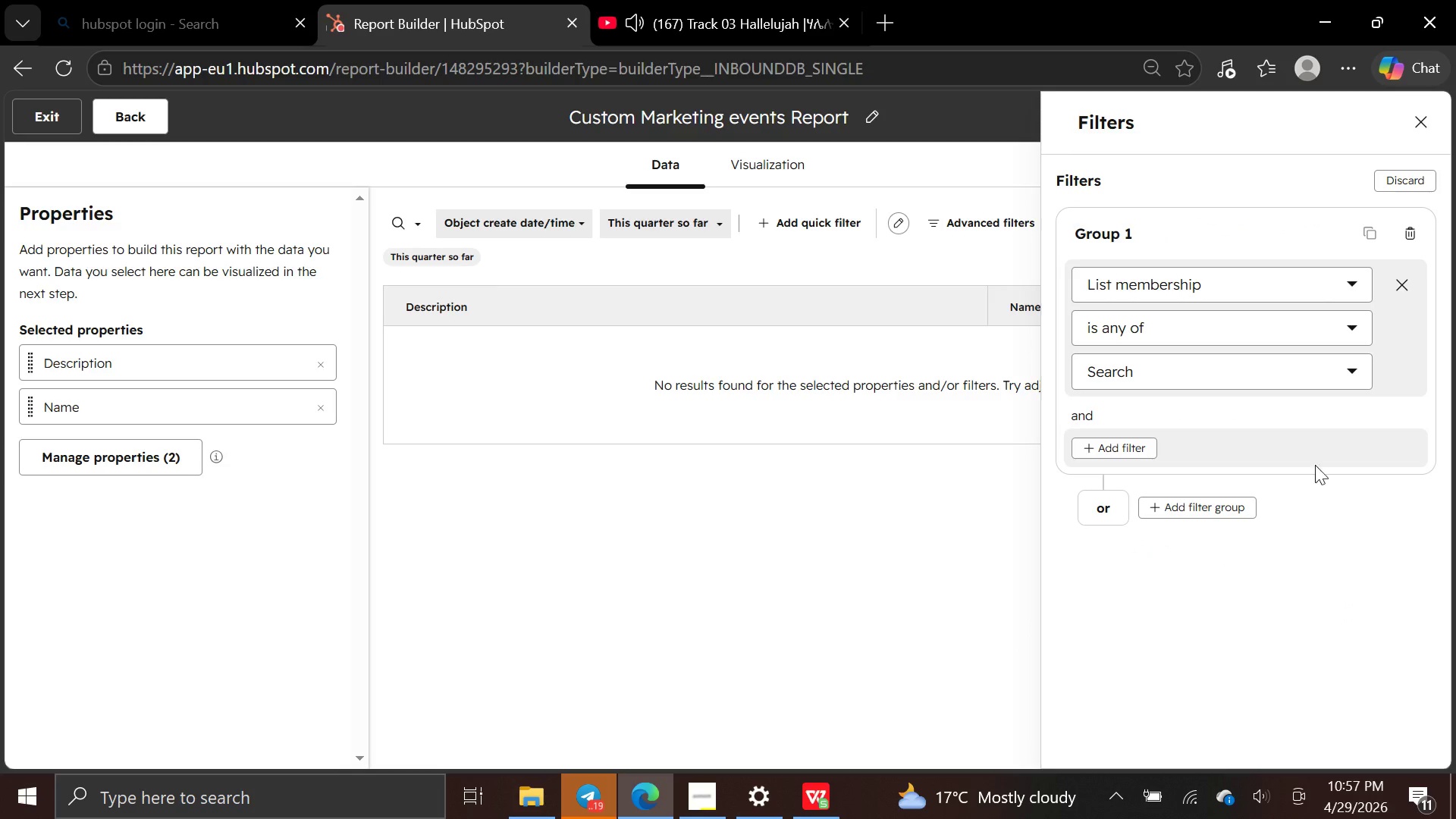 
left_click([1351, 366])
 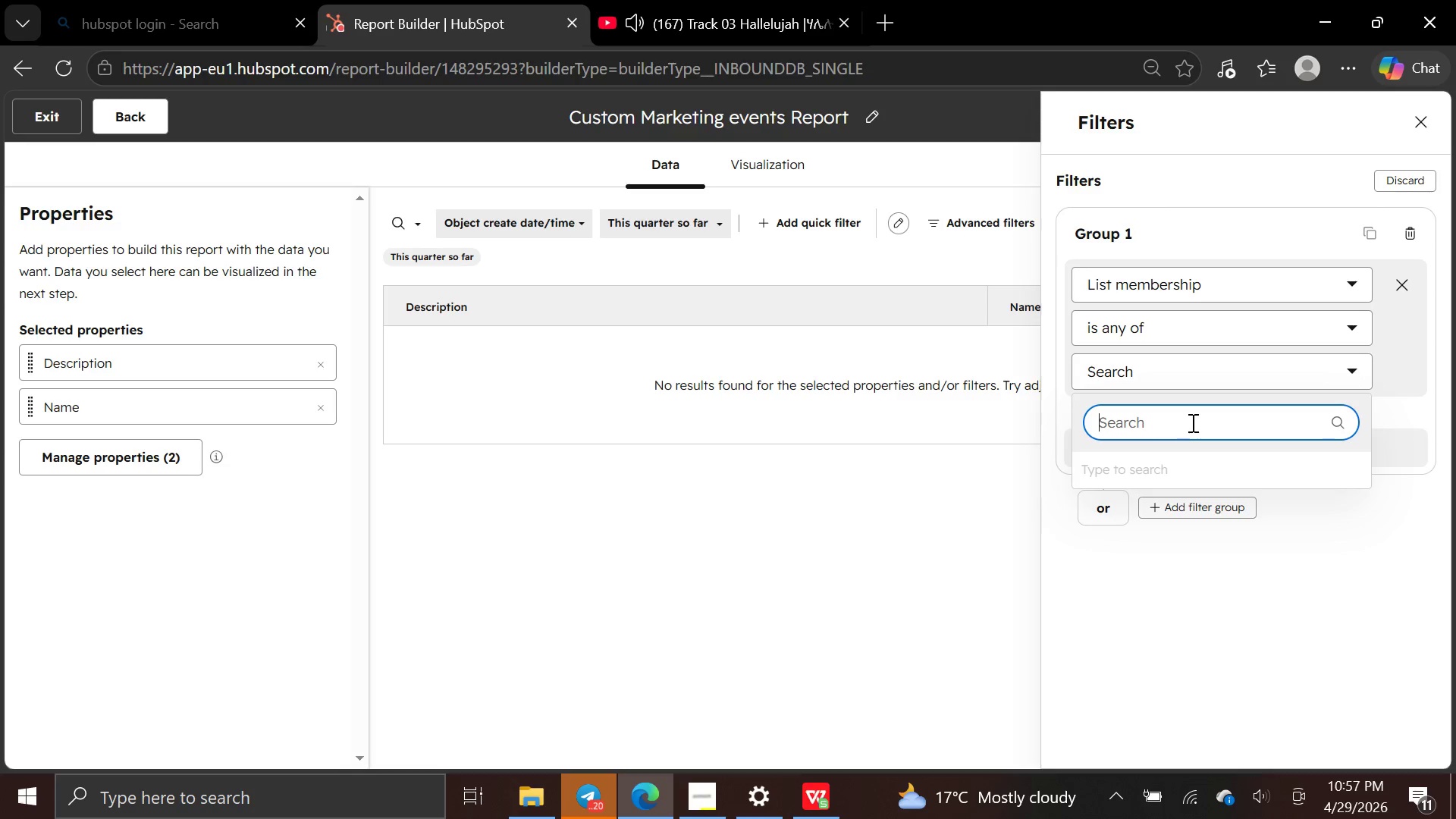 
key(R)
 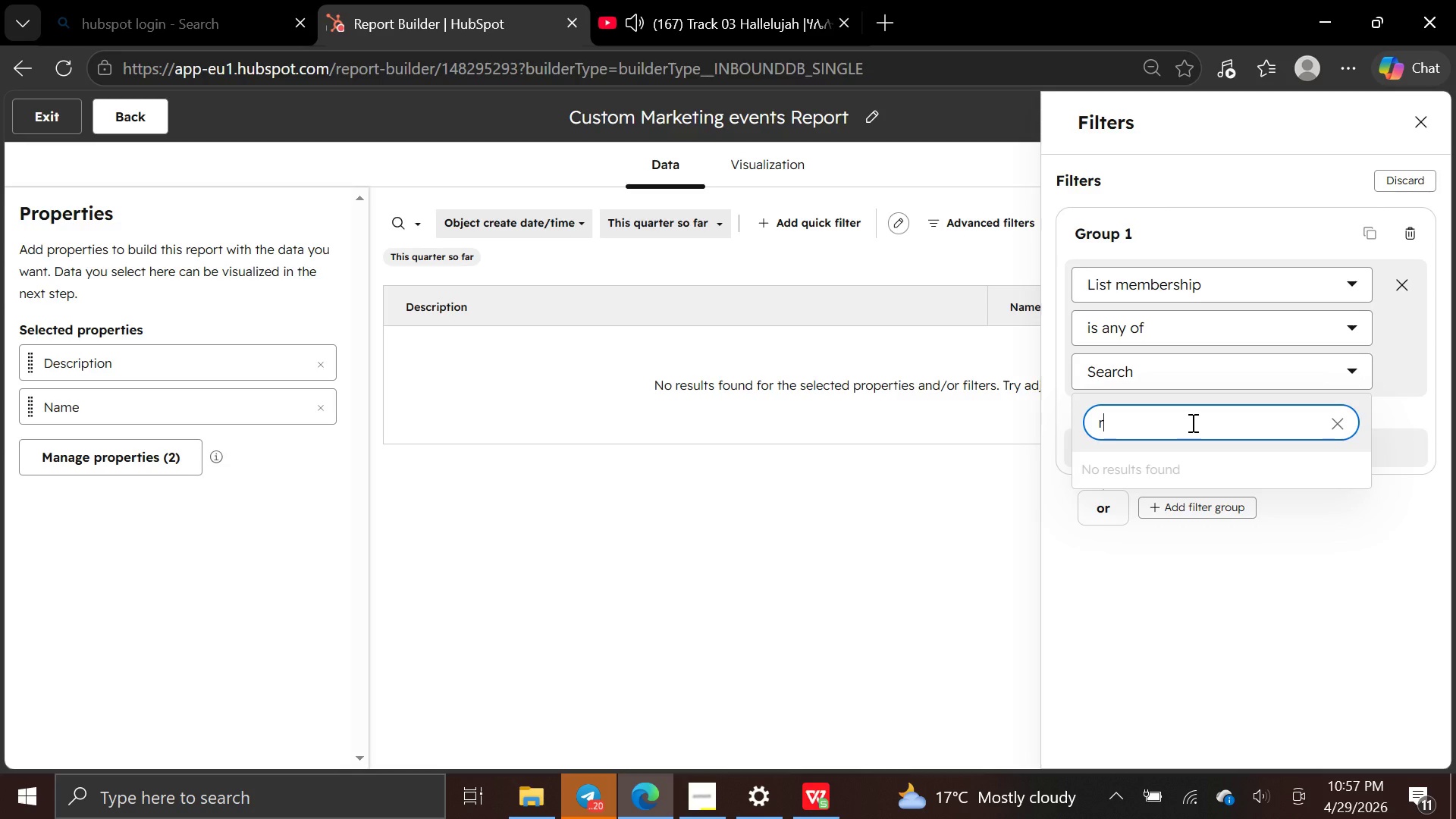 
key(Backspace)
 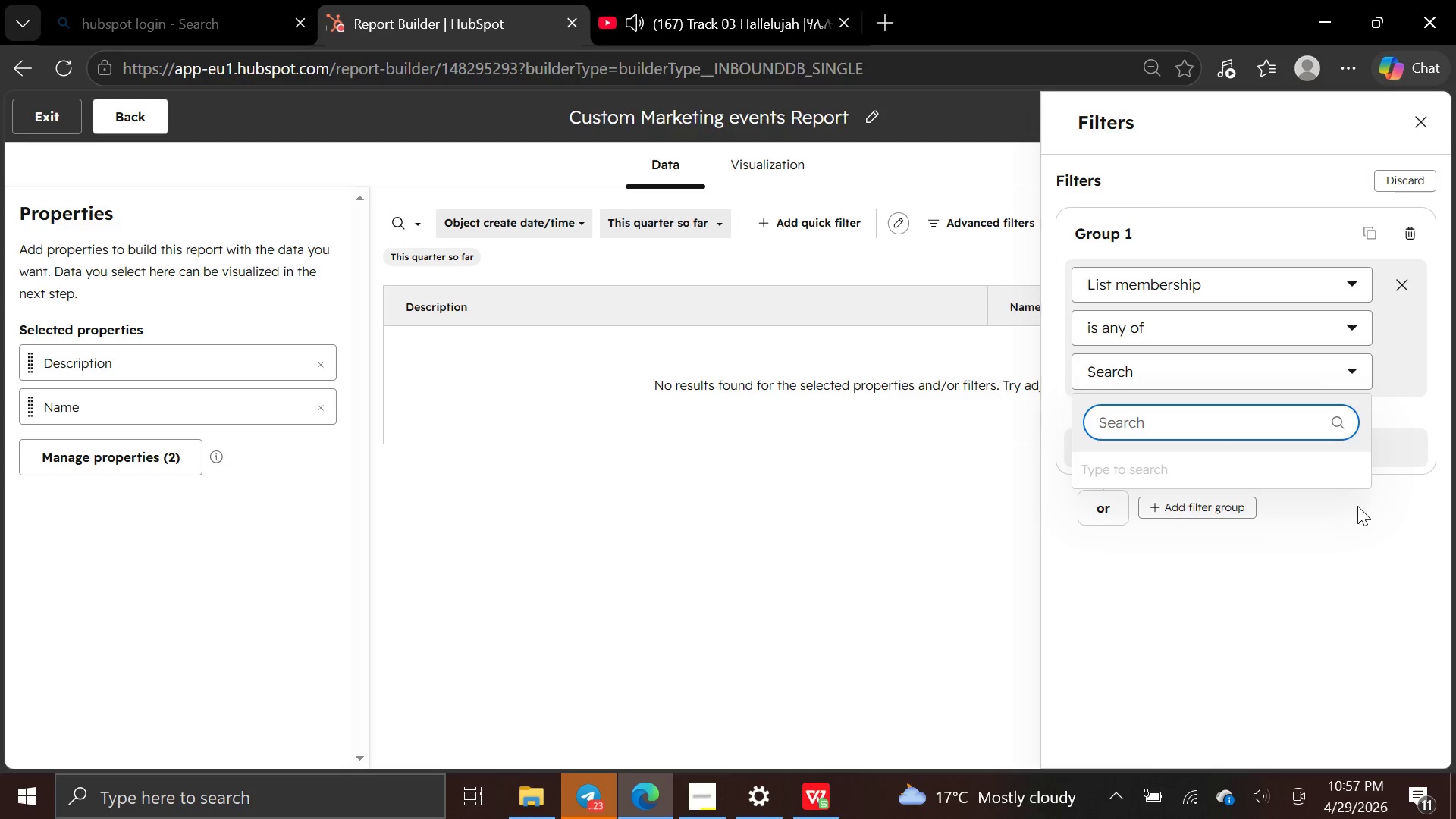 
left_click([1353, 520])
 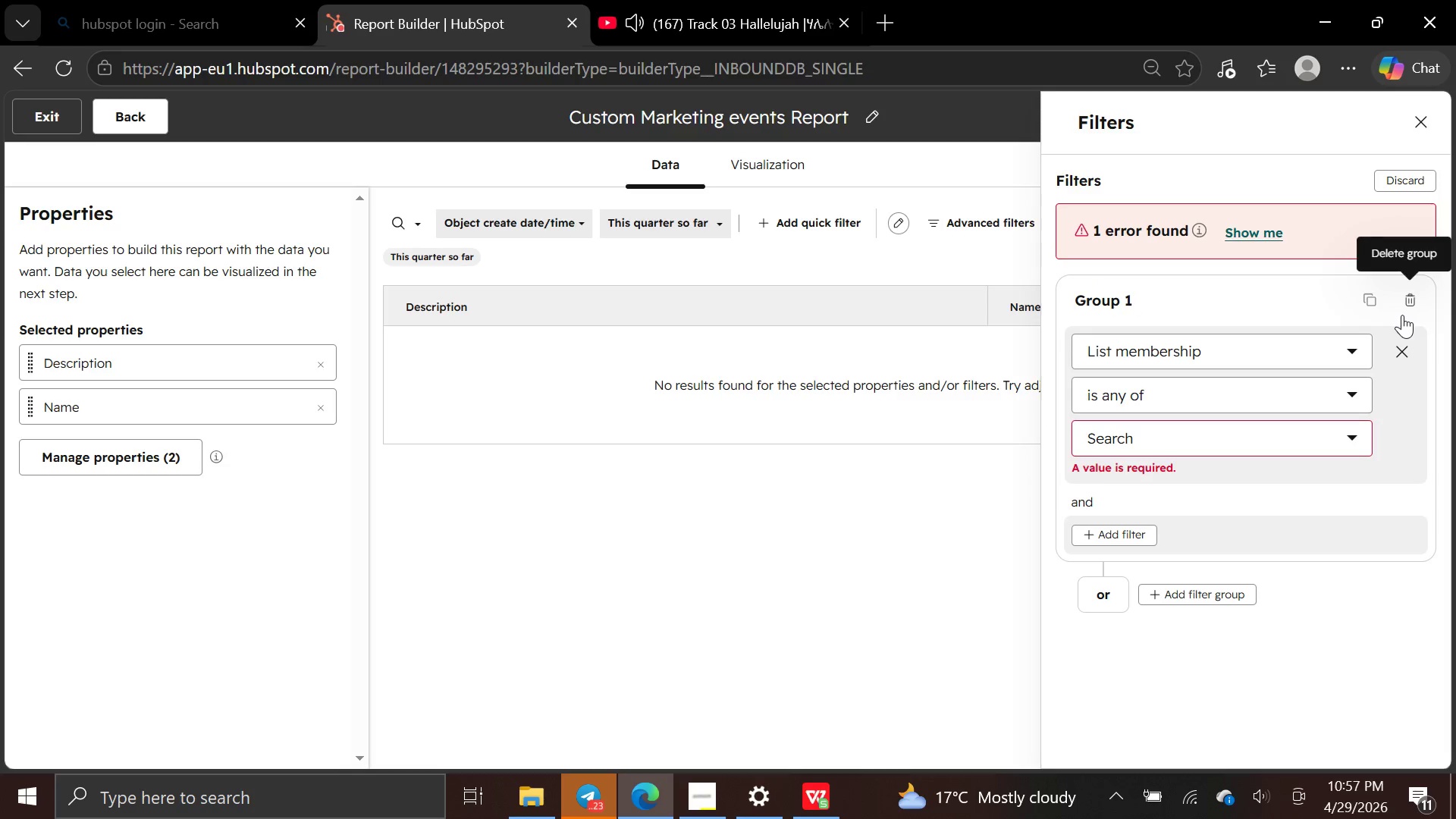 
left_click([1402, 306])
 